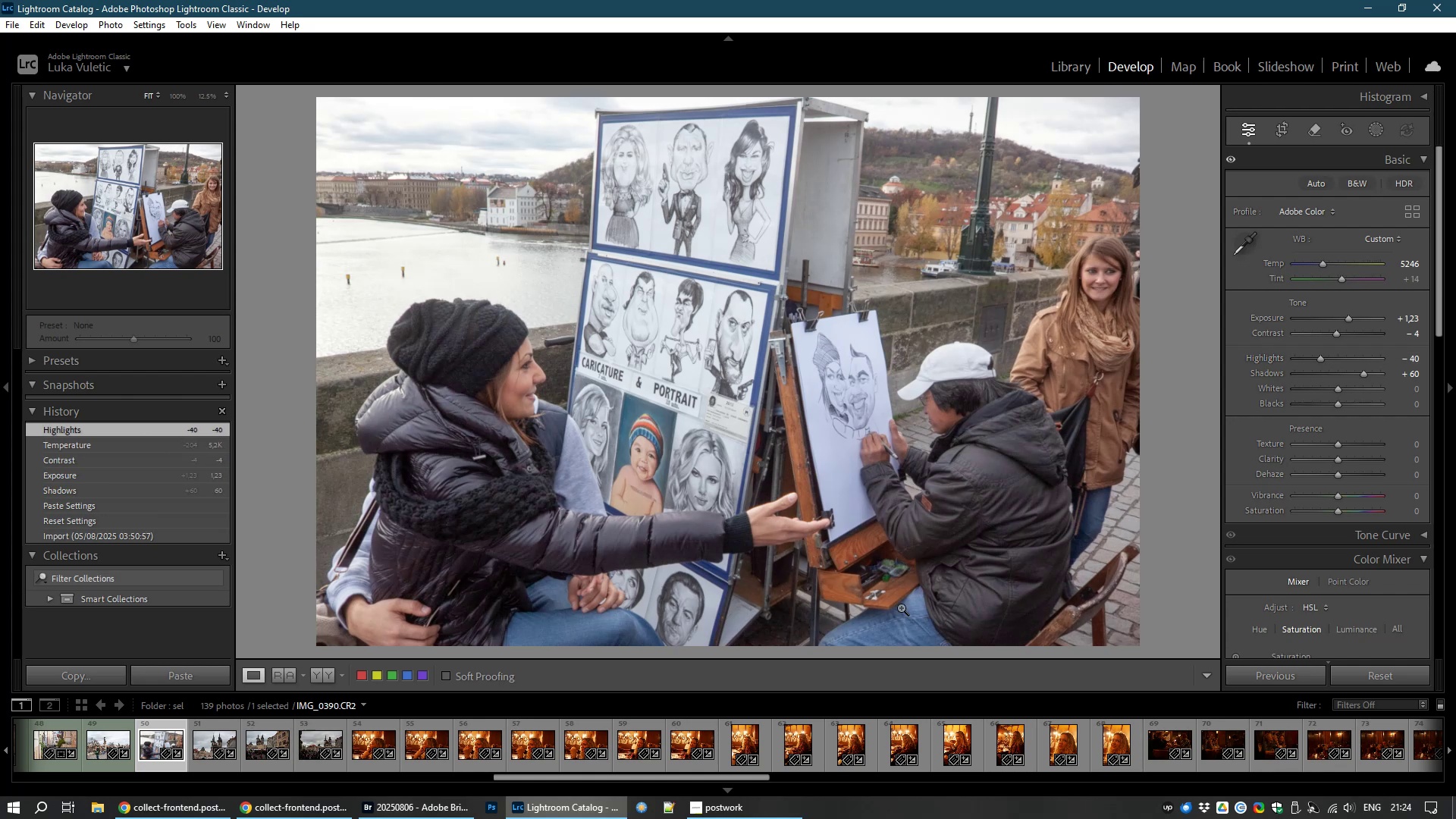 
left_click([207, 749])
 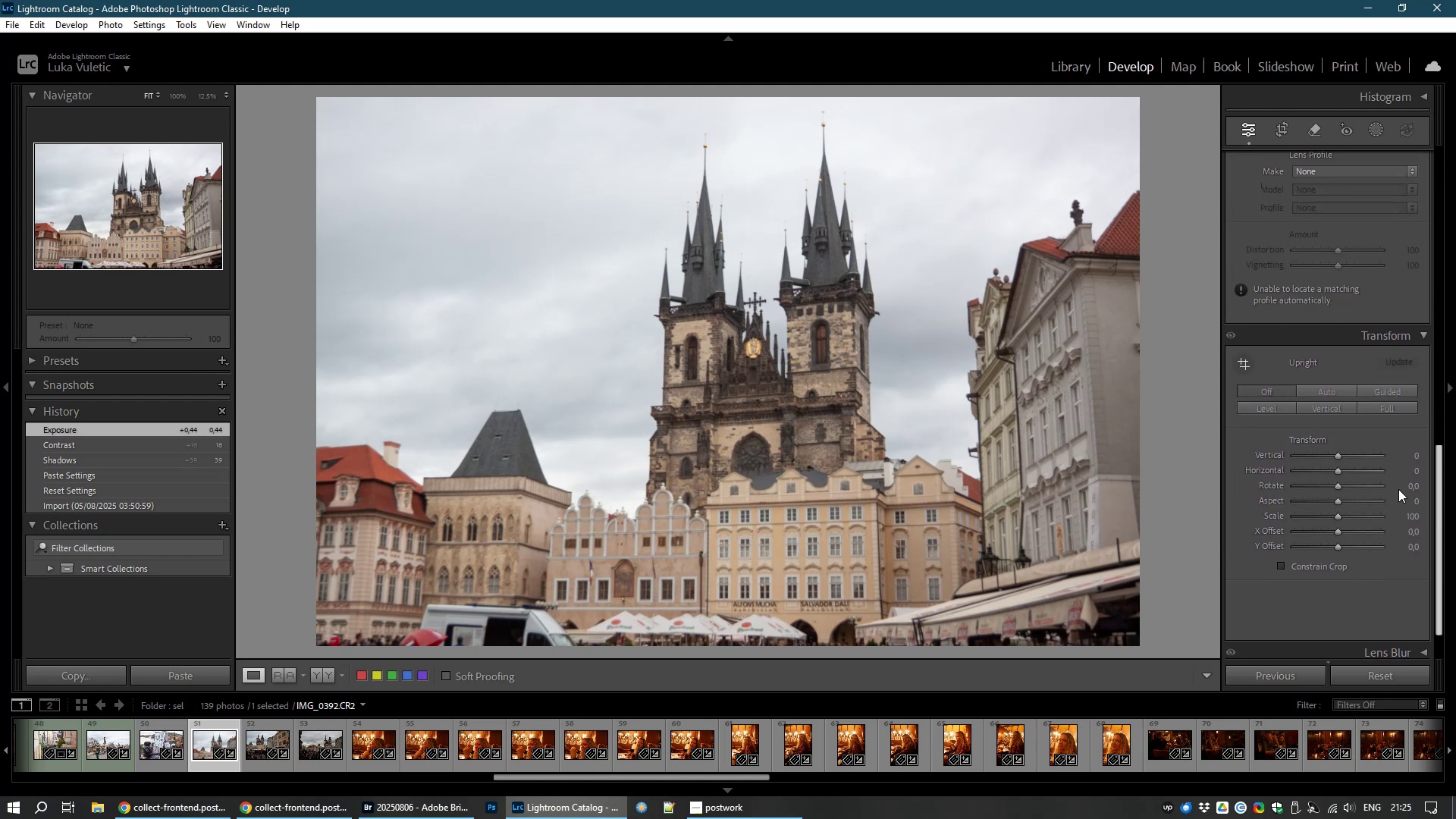 
wait(32.2)
 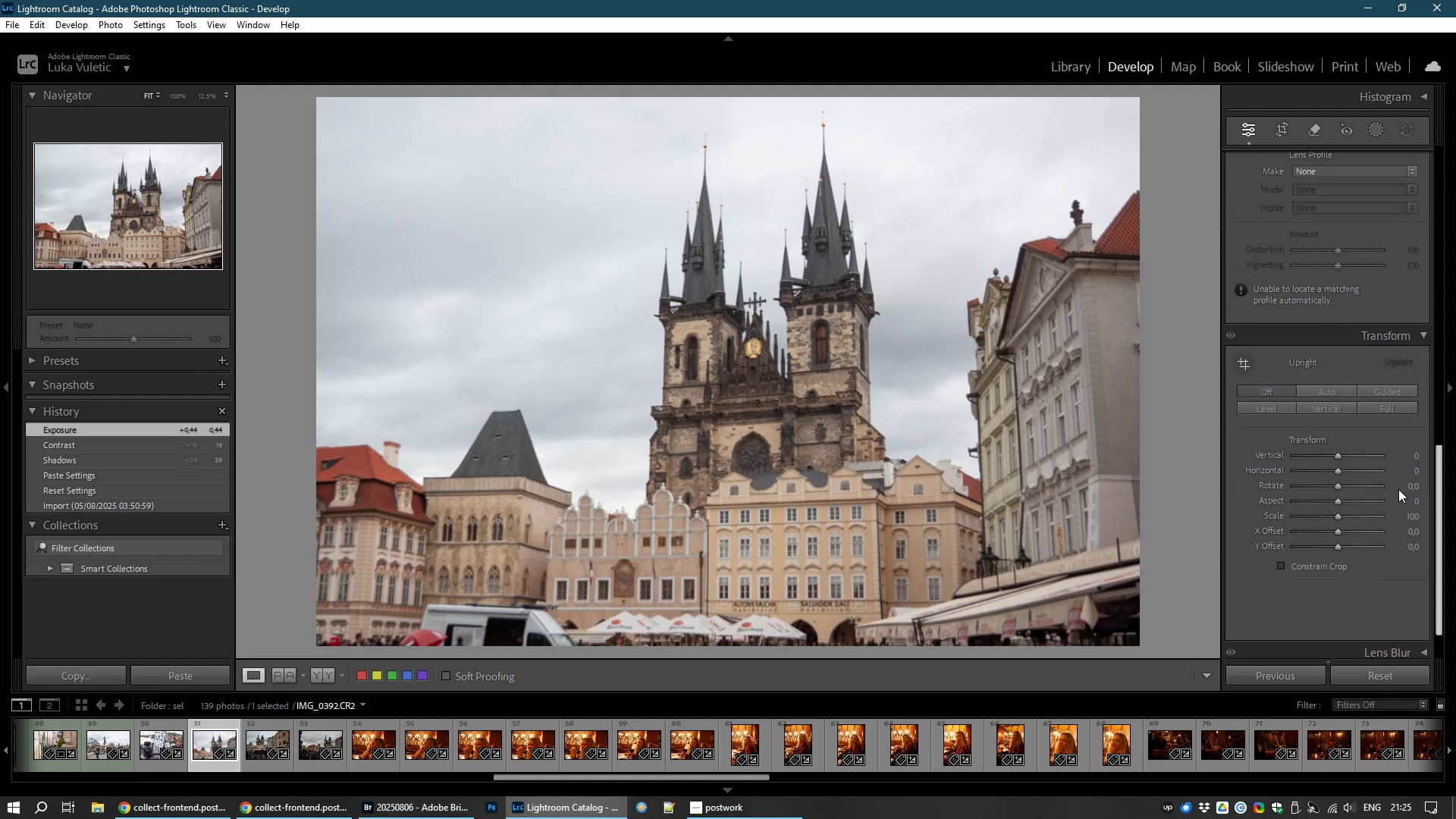 
left_click([1340, 396])
 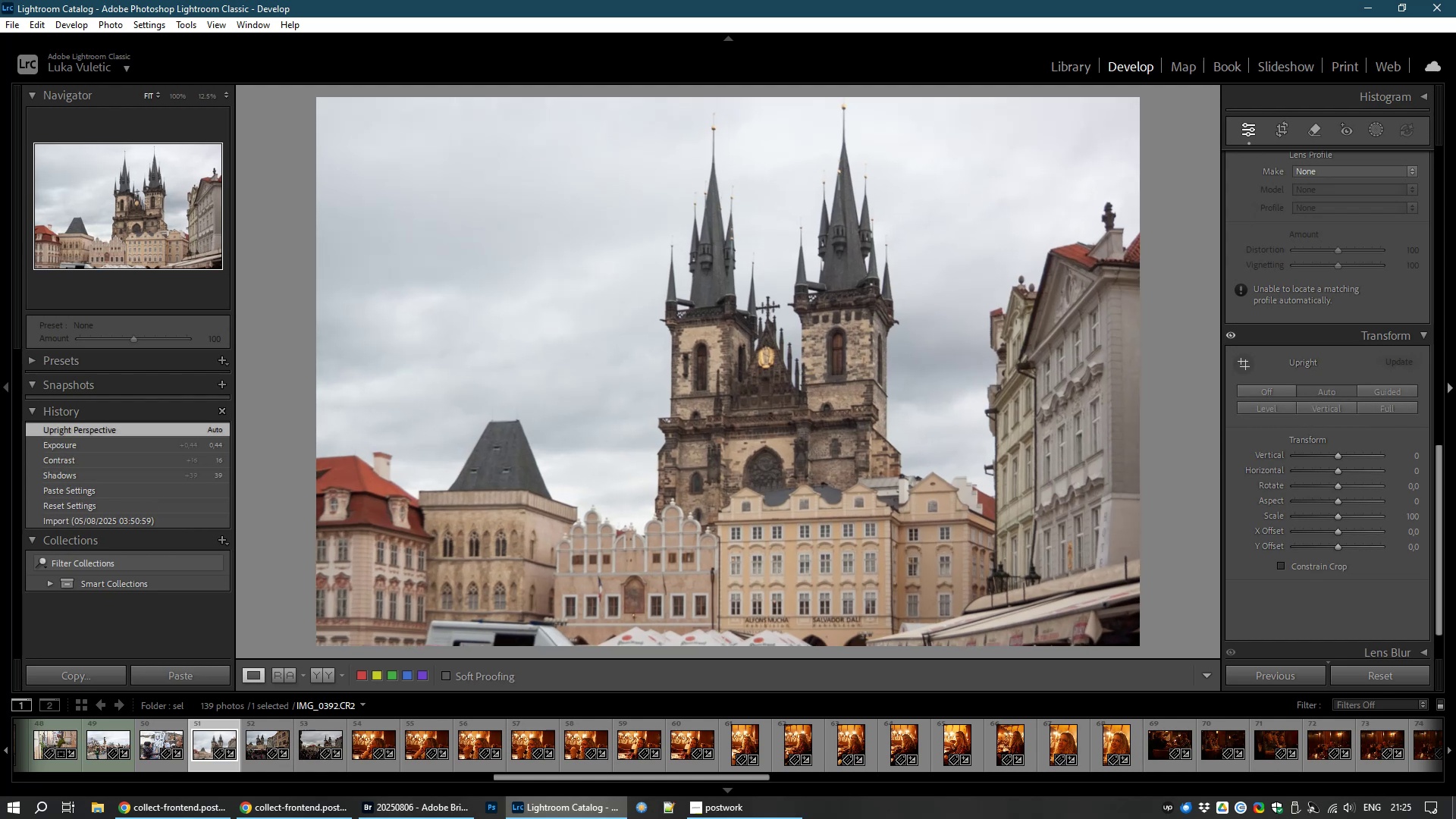 
wait(11.54)
 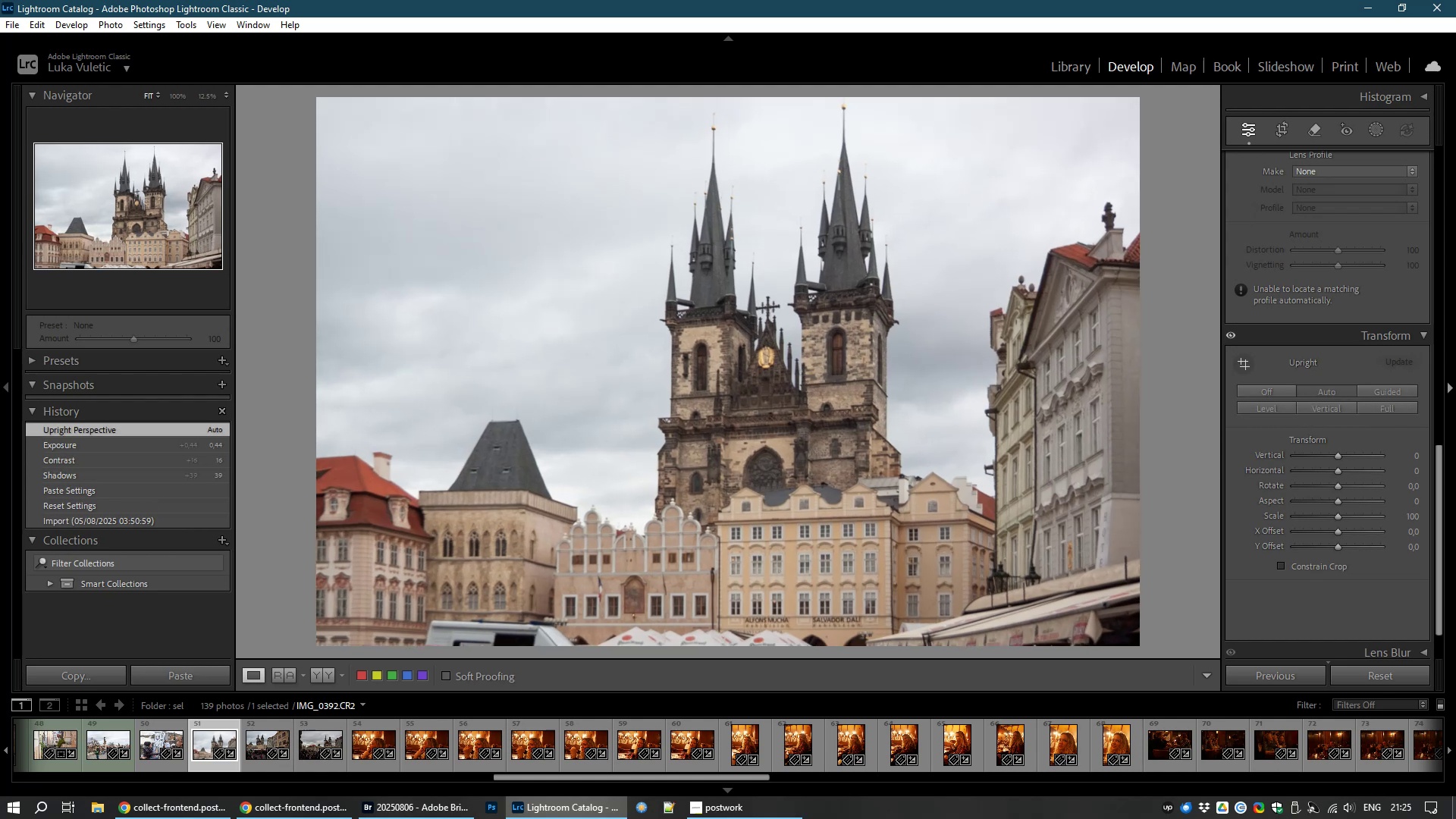 
mouse_move([1420, 425])
 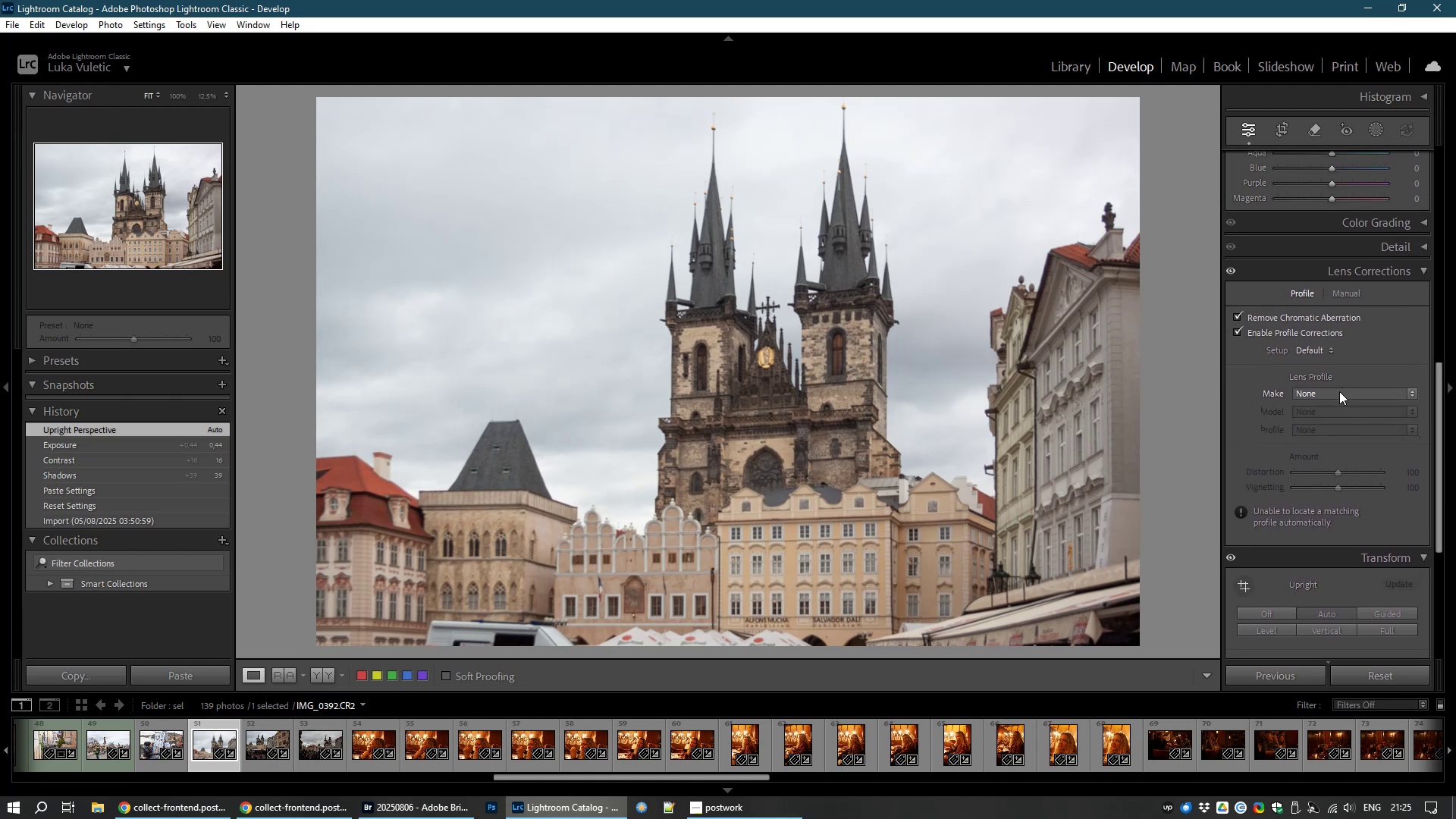 
left_click([1339, 391])
 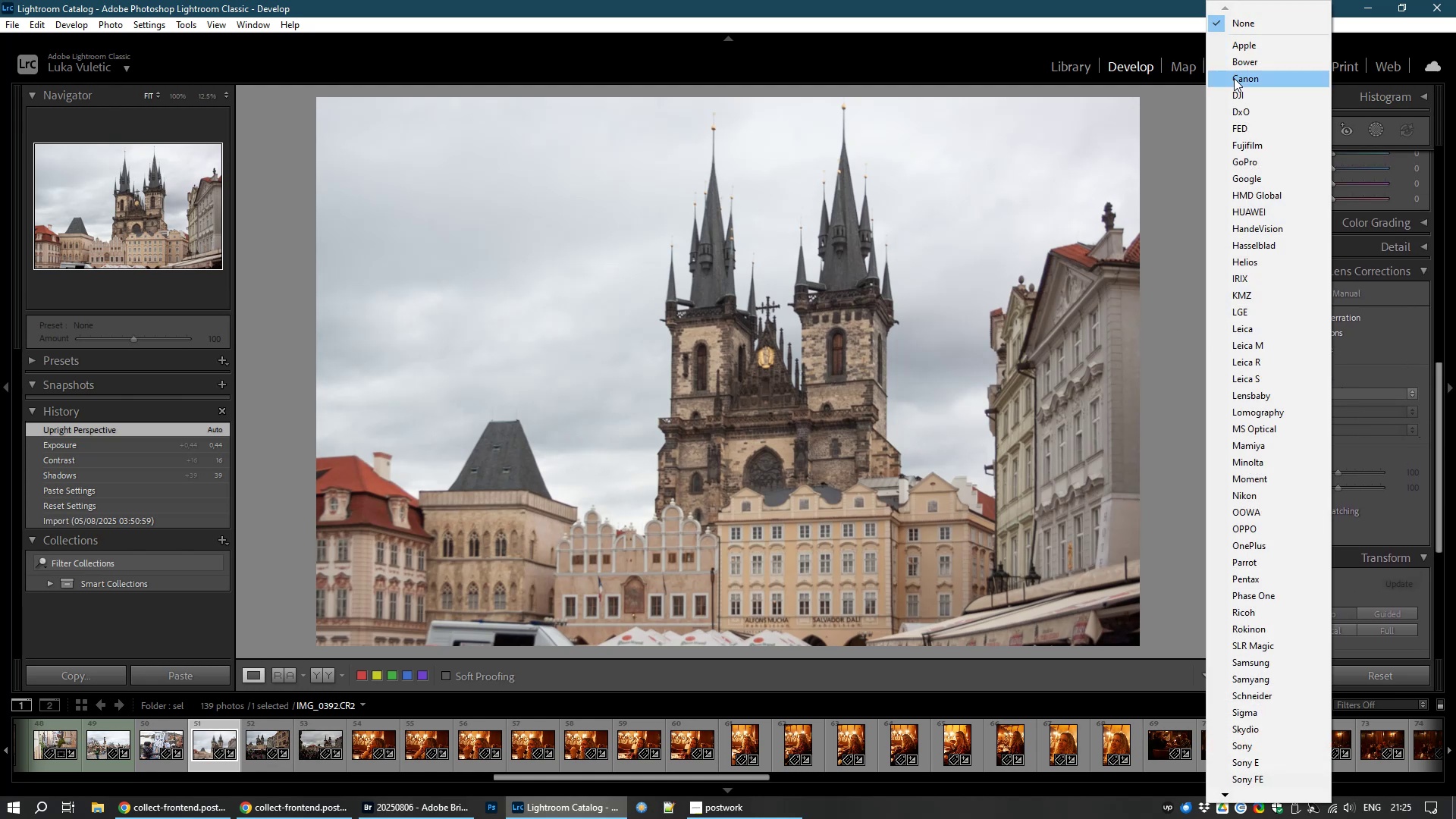 
left_click([1238, 76])
 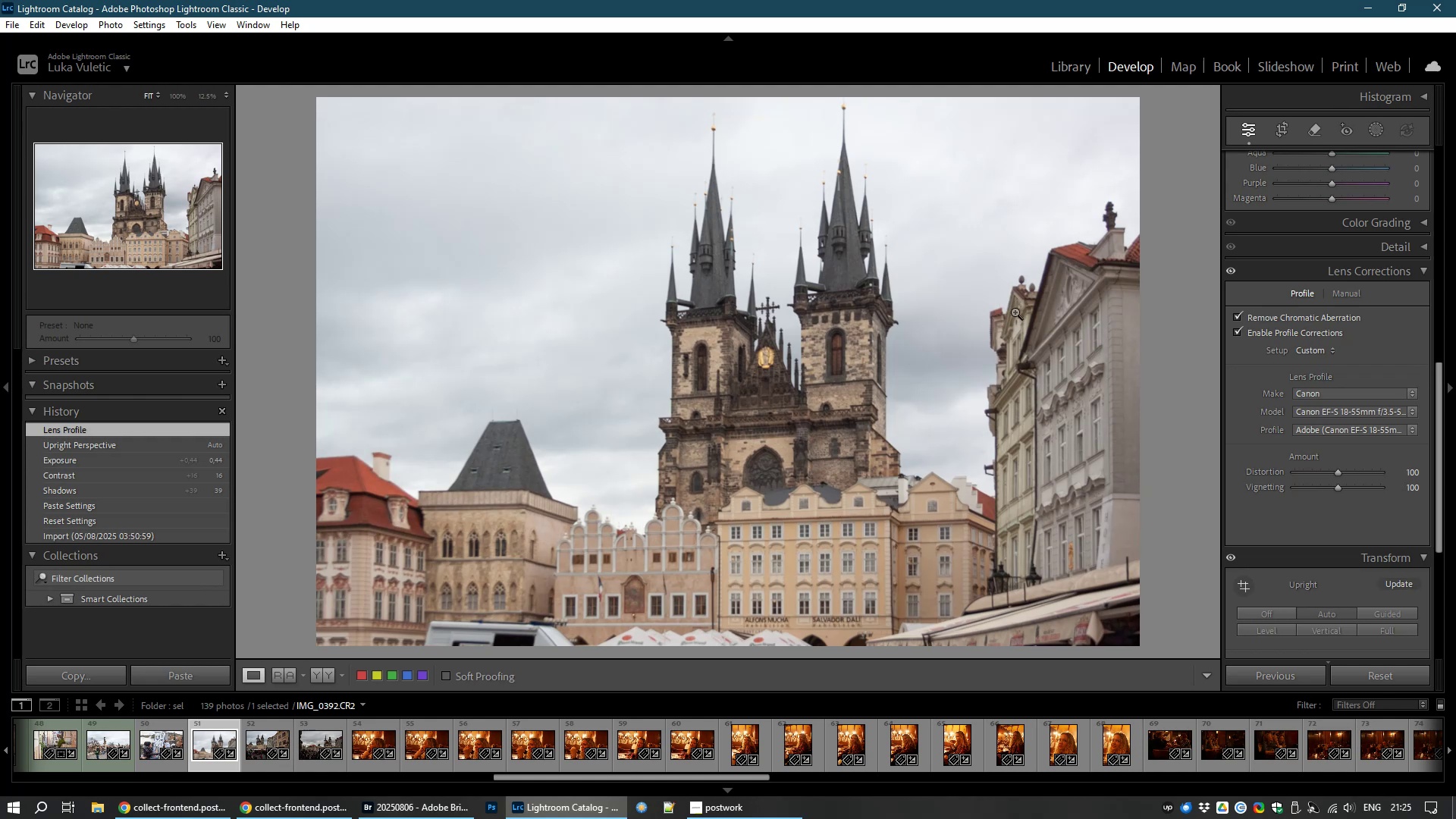 
wait(10.08)
 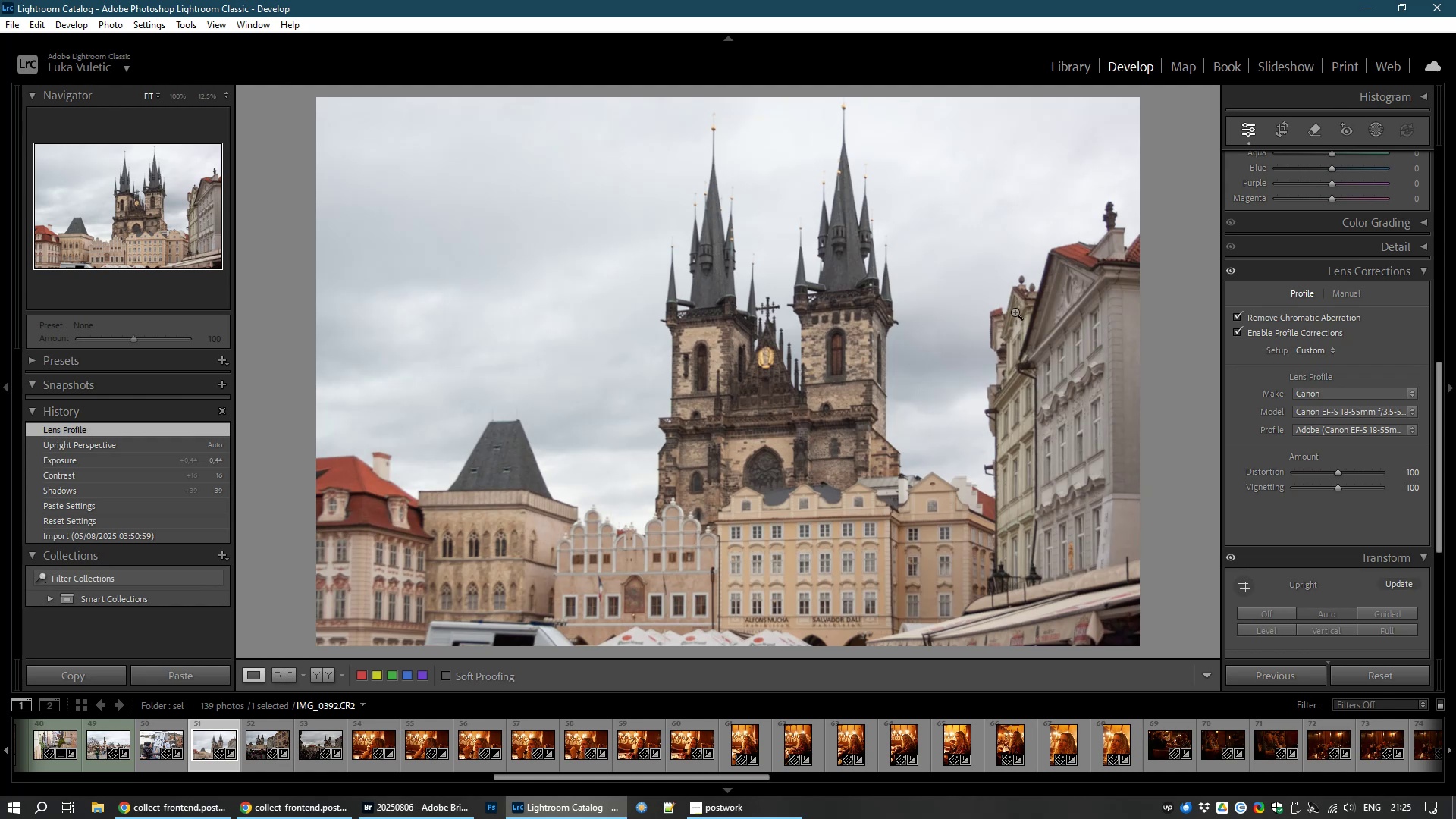 
left_click([47, 748])
 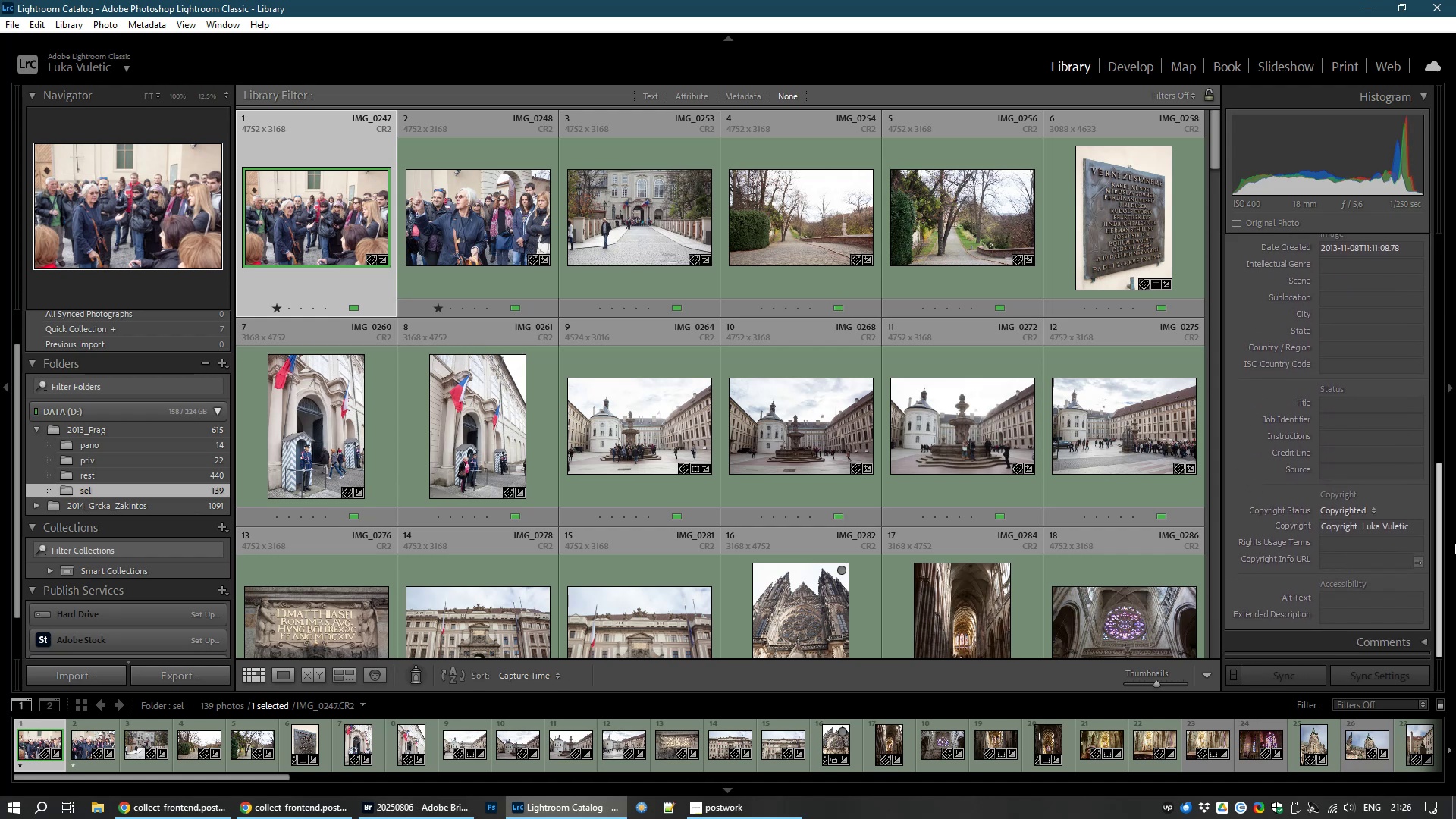 
wait(6.25)
 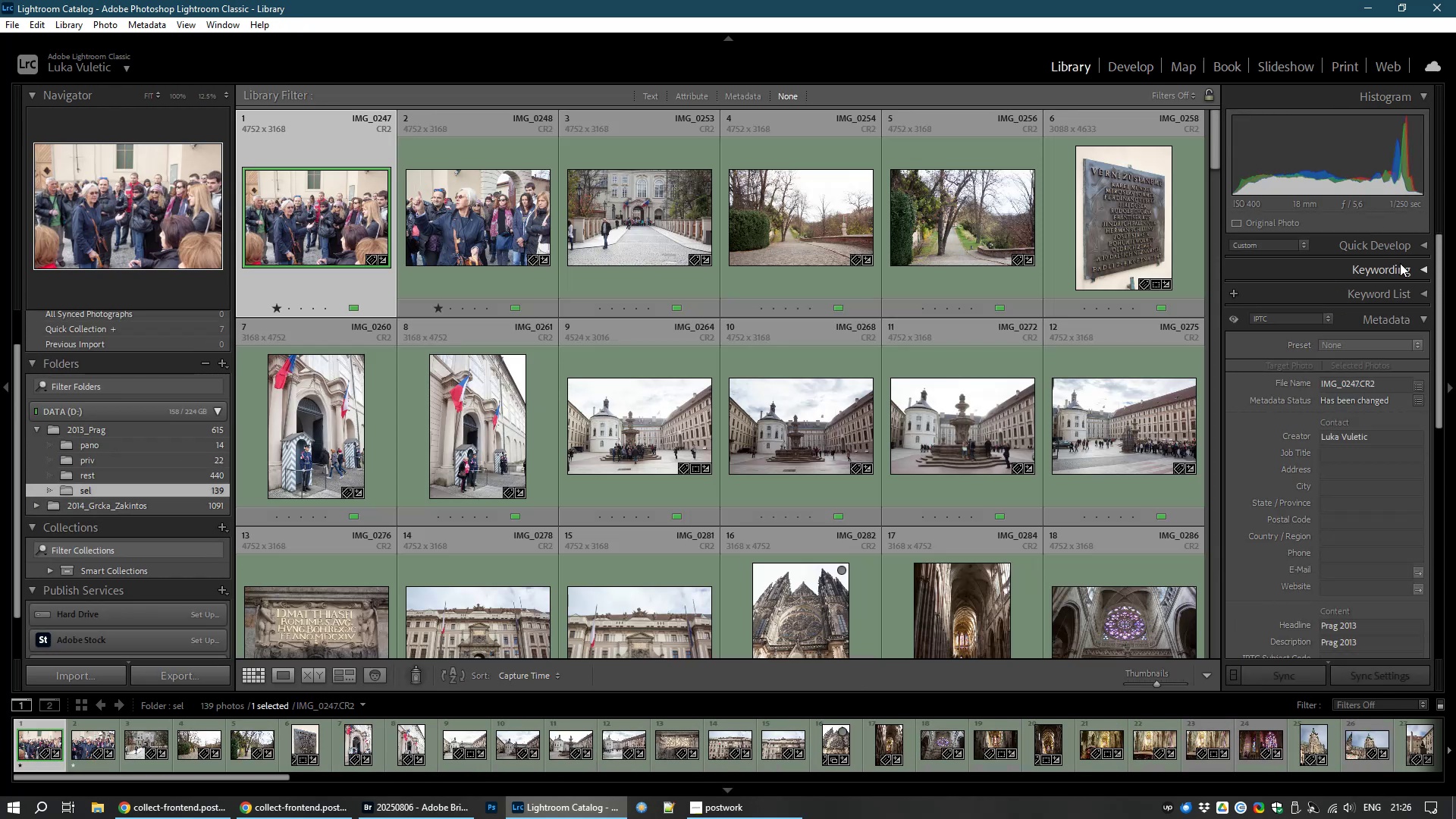 
left_click([1134, 68])
 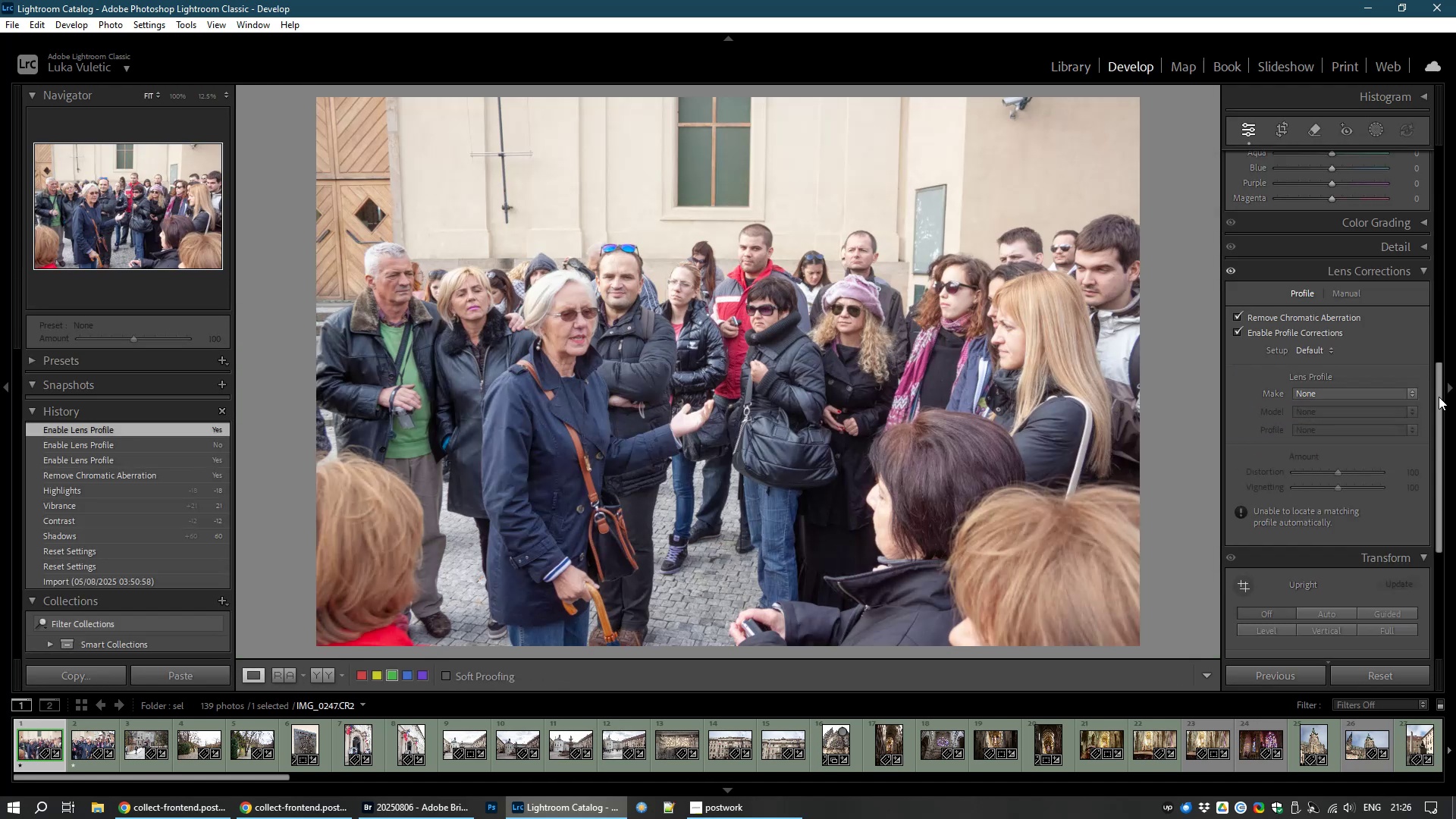 
left_click([1329, 392])
 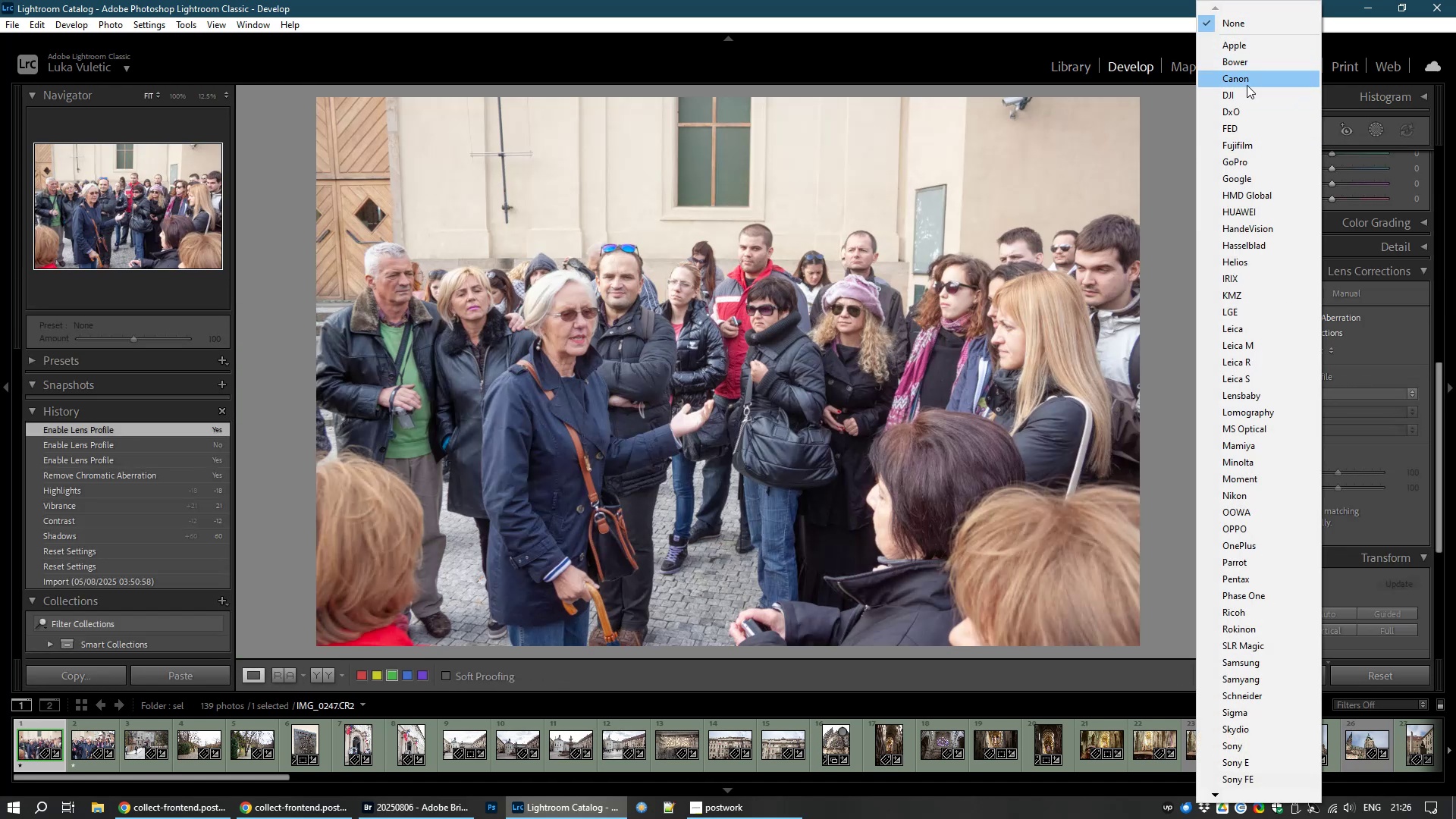 
left_click([1246, 83])
 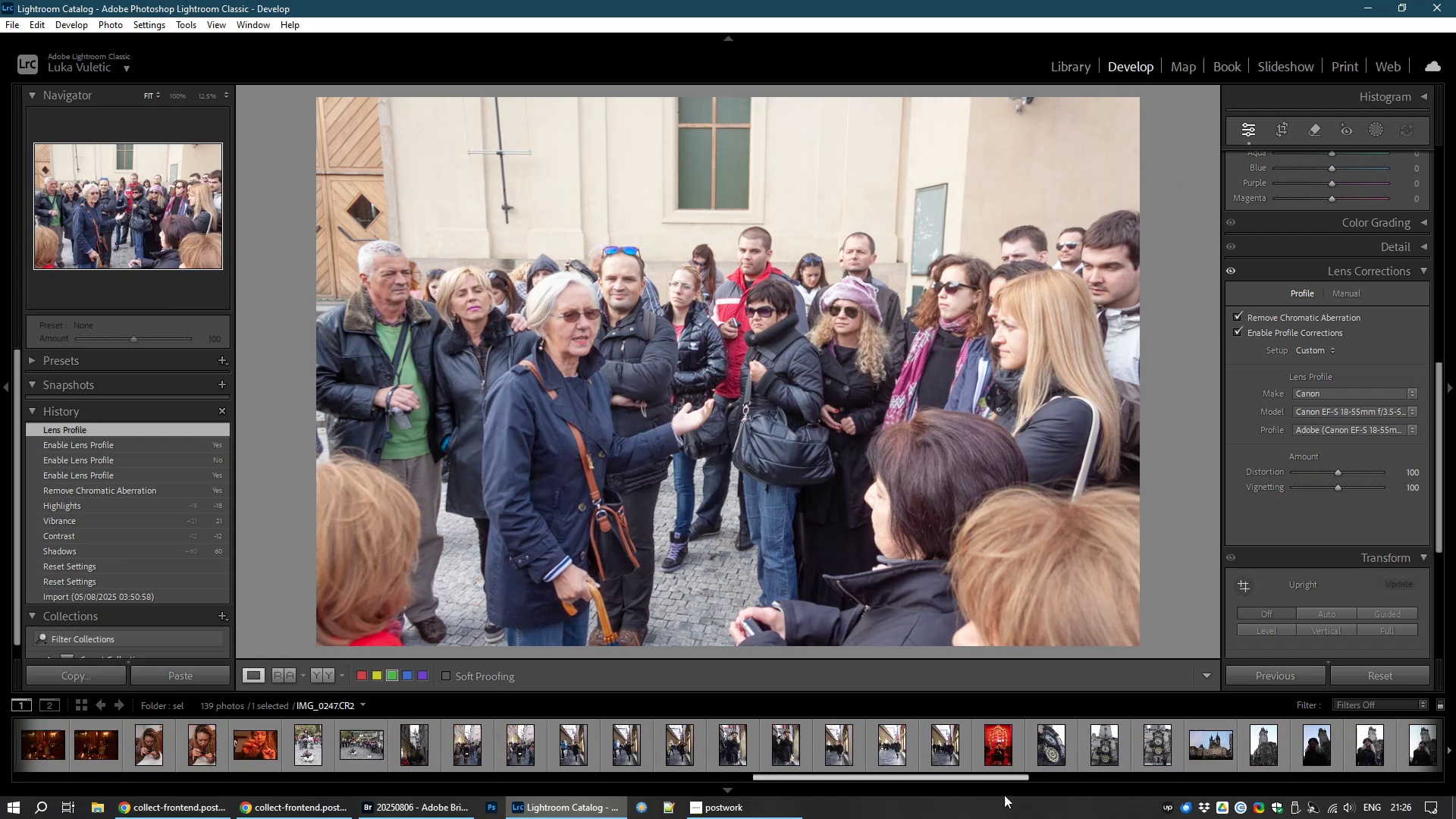 
wait(7.72)
 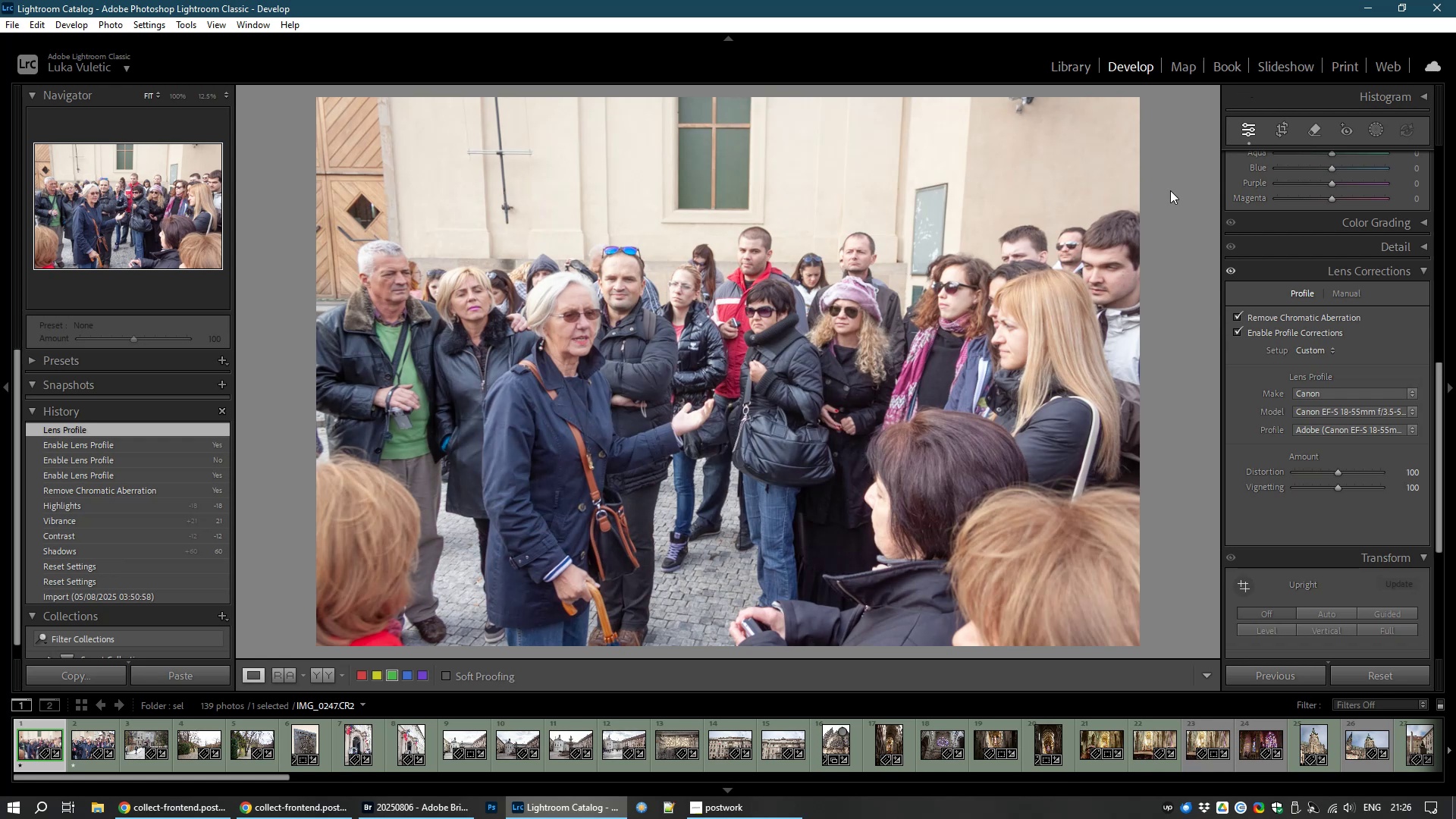 
hold_key(key=ShiftLeft, duration=1.5)
 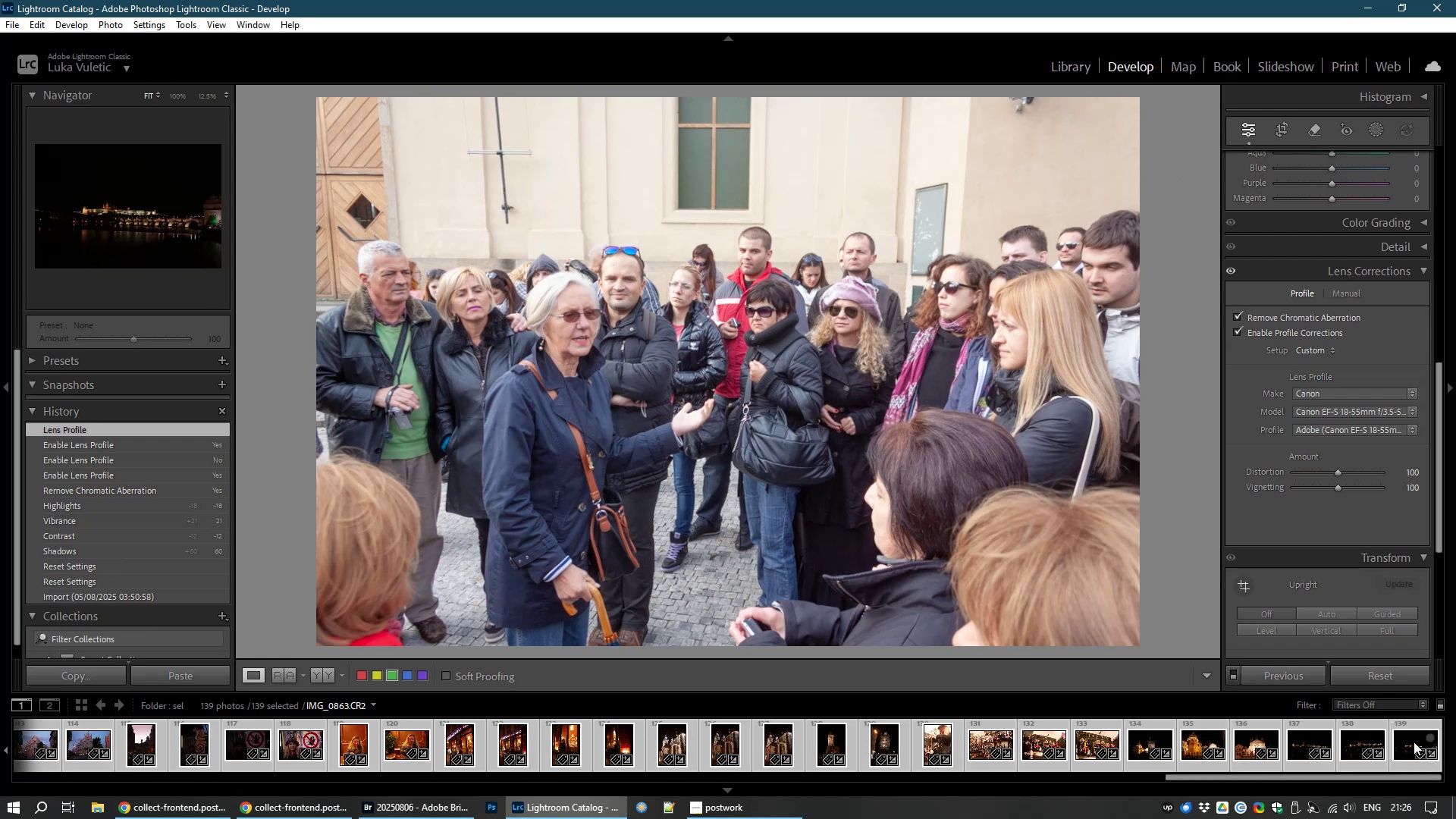 
wait(7.52)
 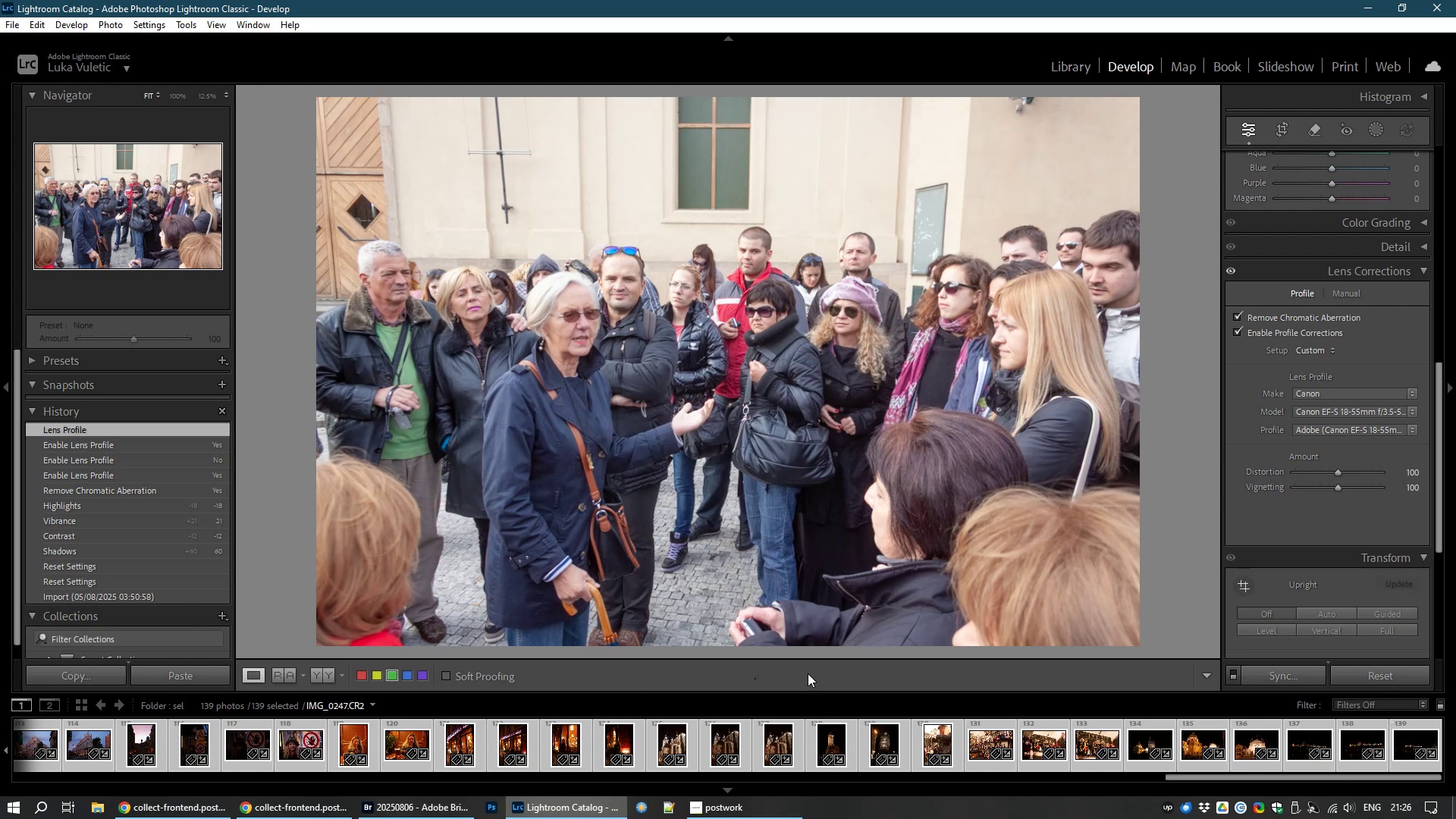 
left_click([1285, 676])
 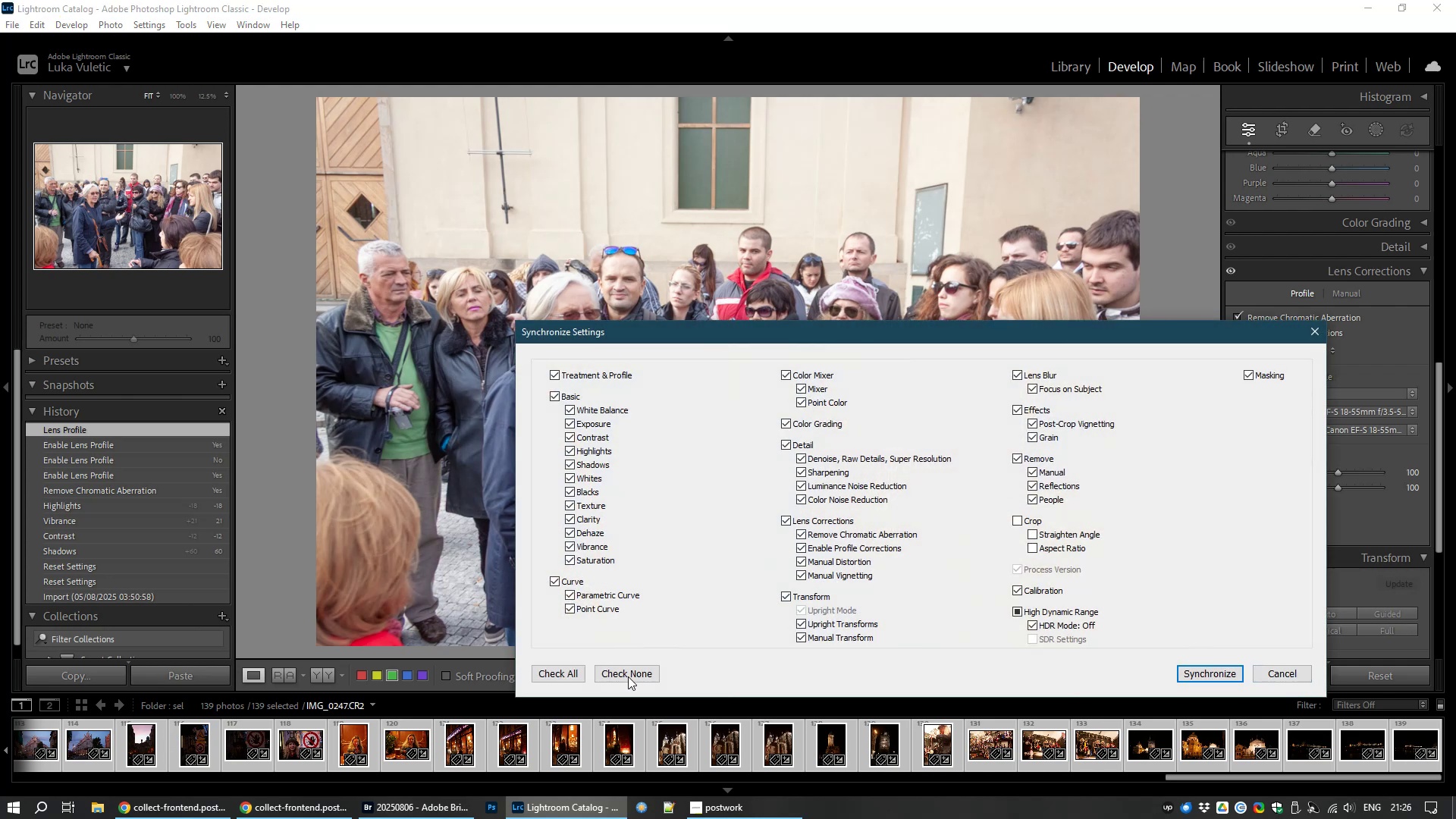 
left_click([628, 676])
 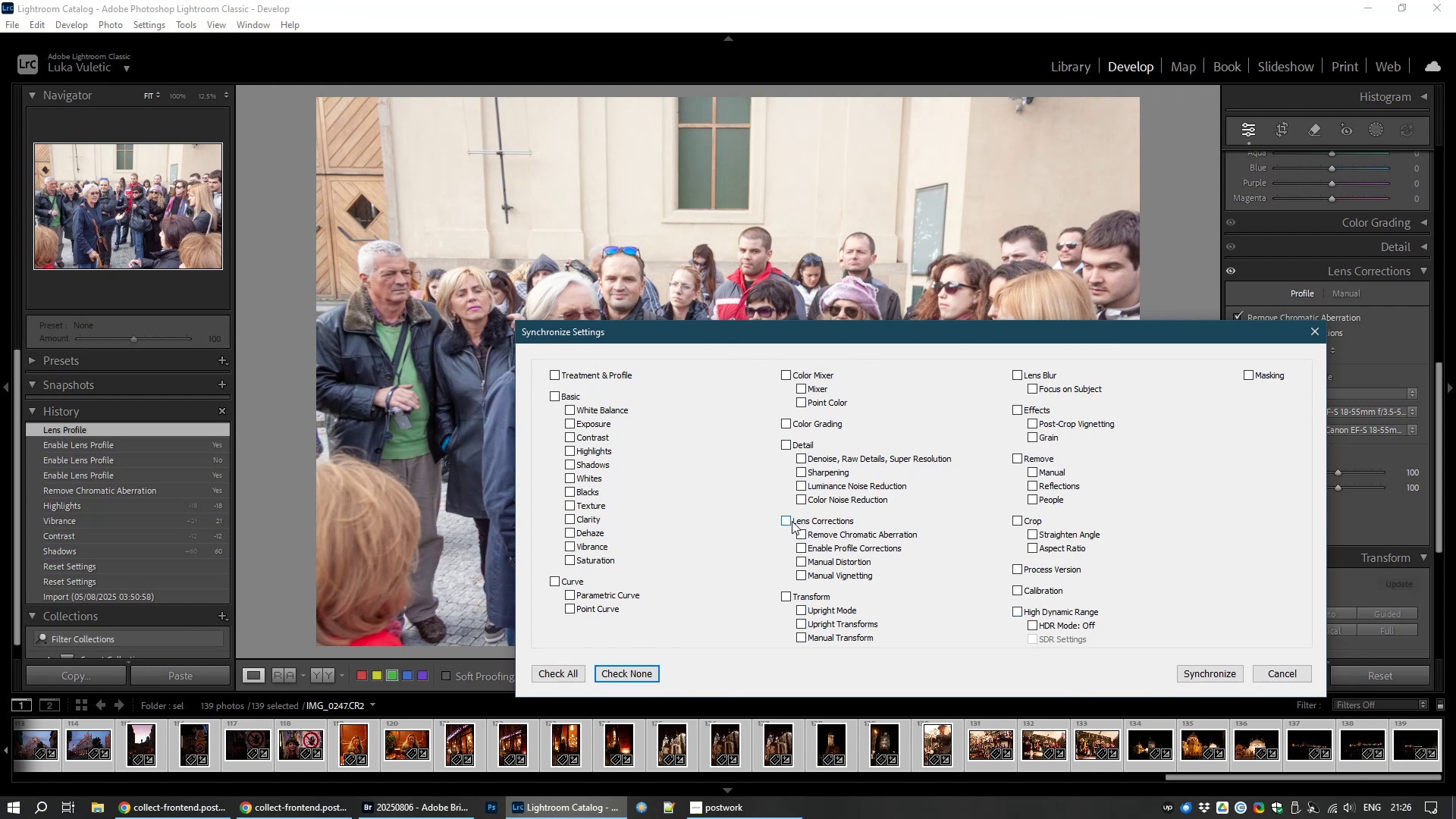 
left_click([788, 524])
 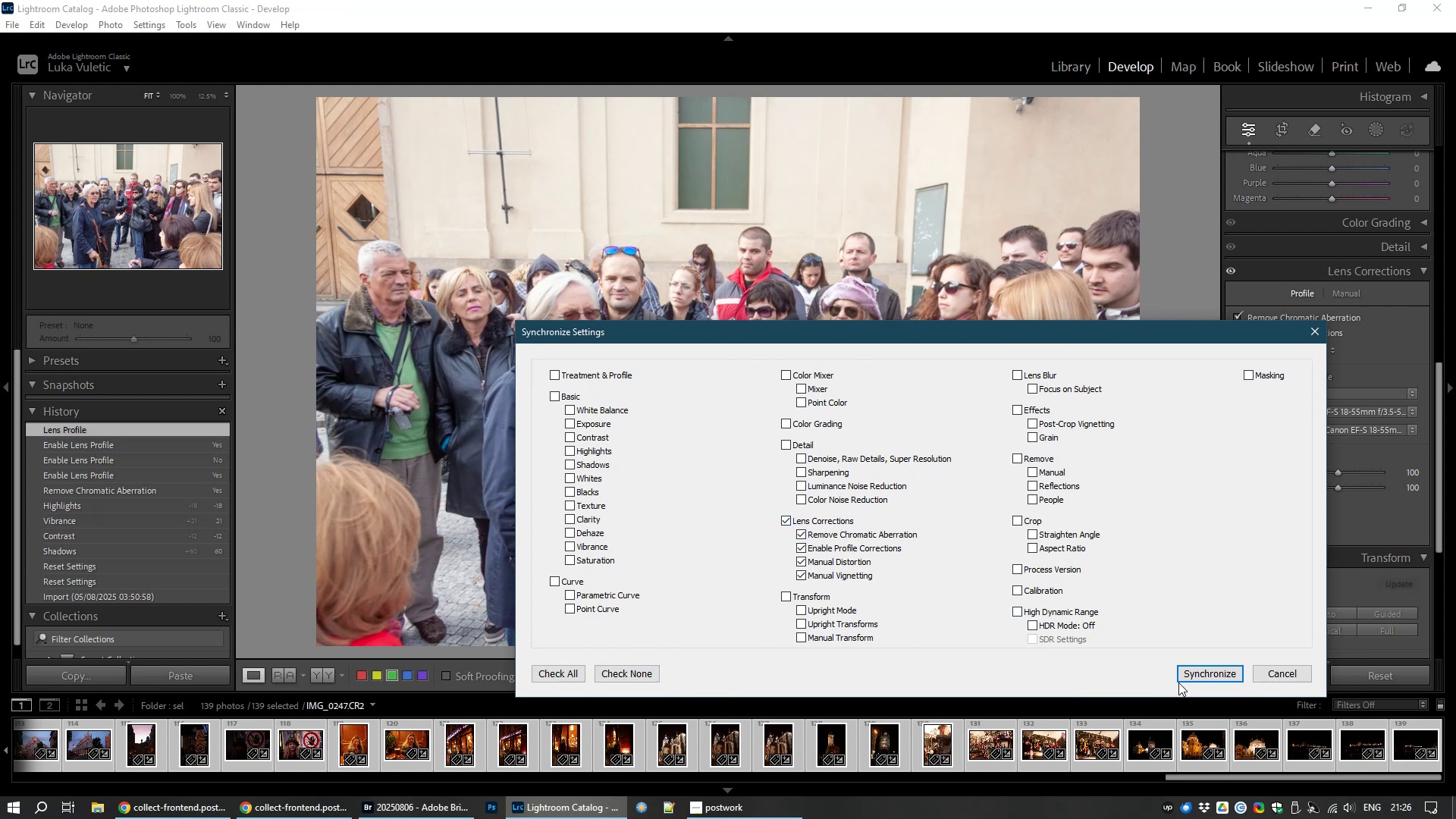 
left_click([1209, 682])
 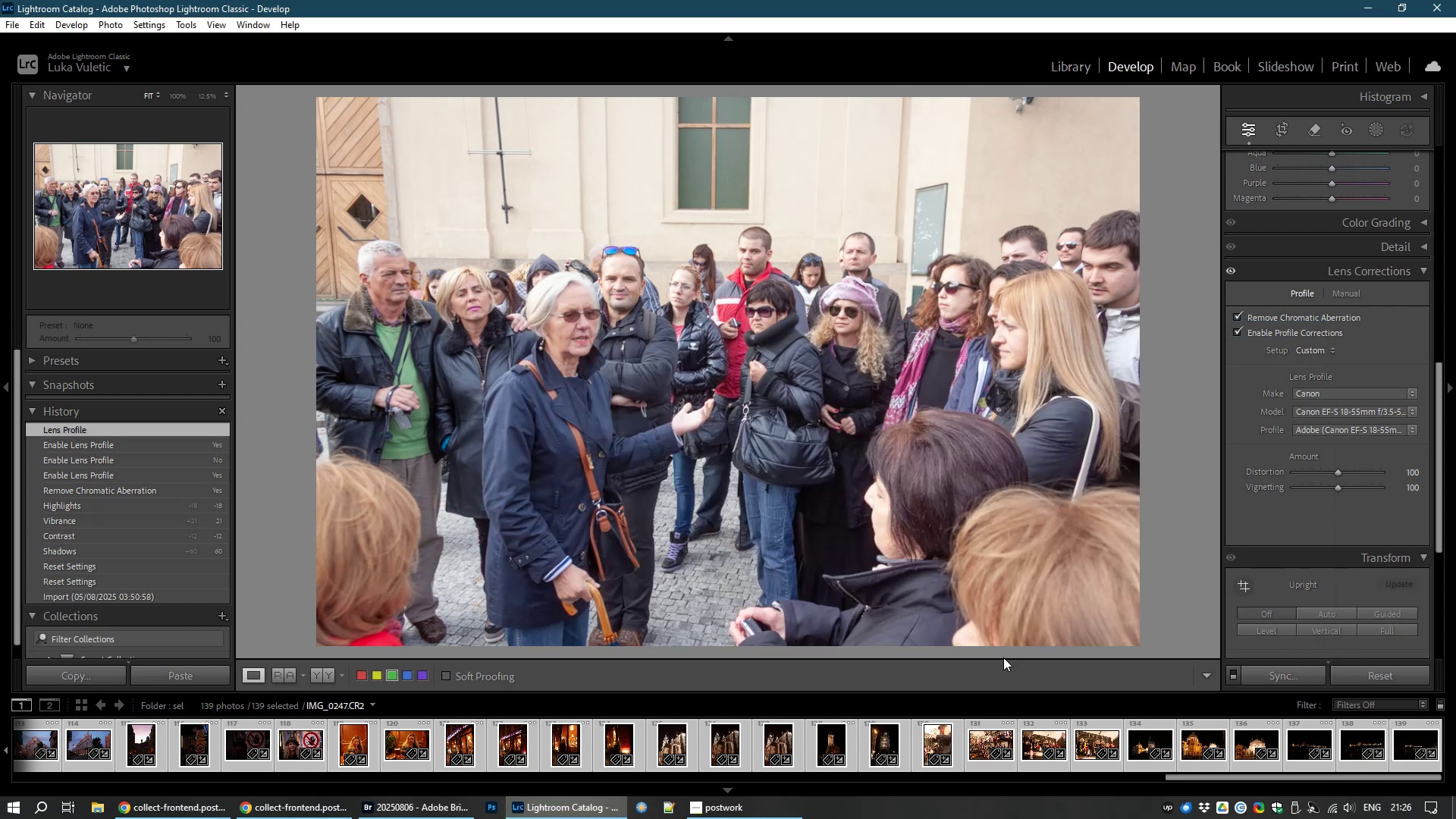 
wait(5.66)
 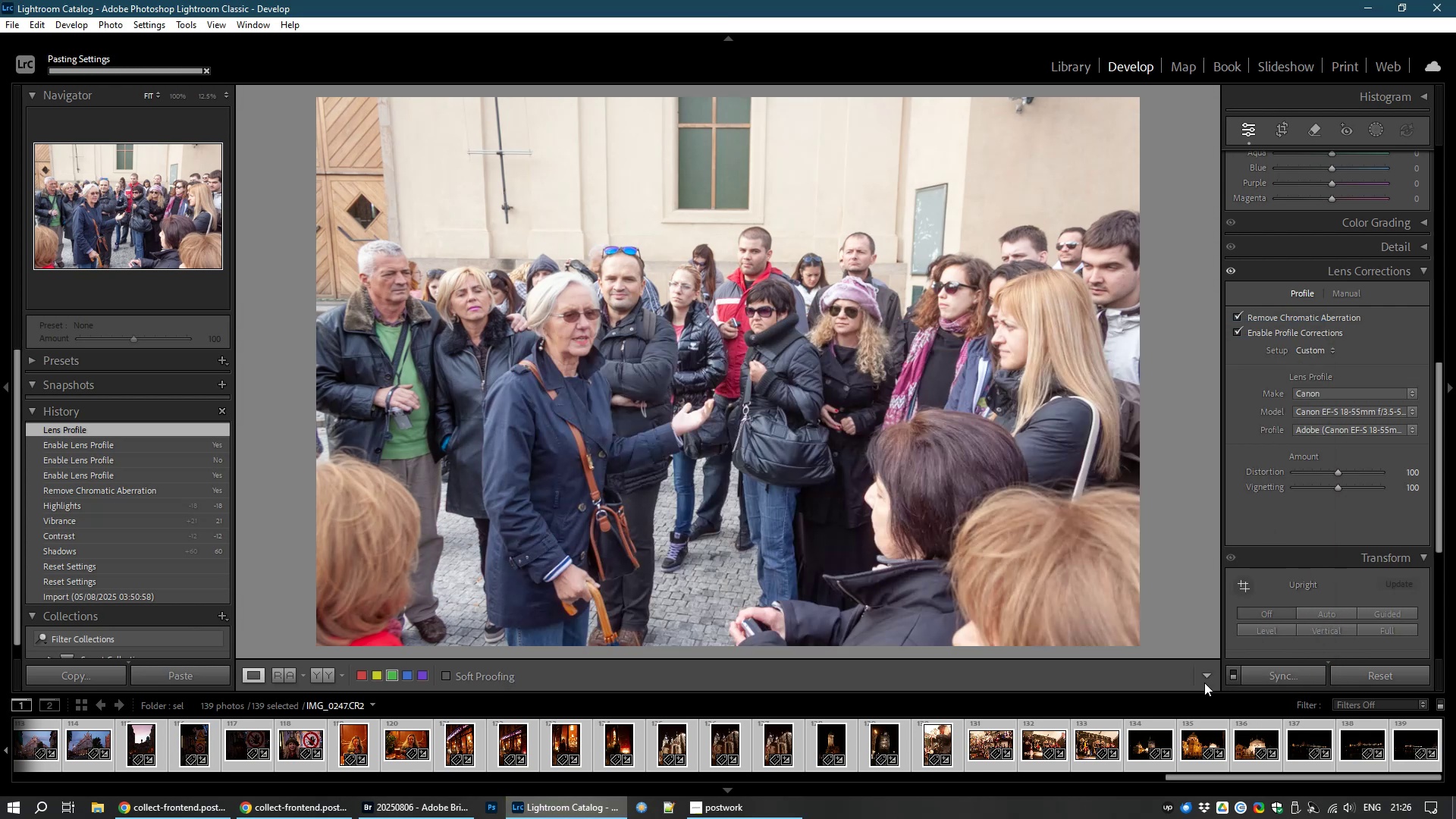 
key(Control+D)
 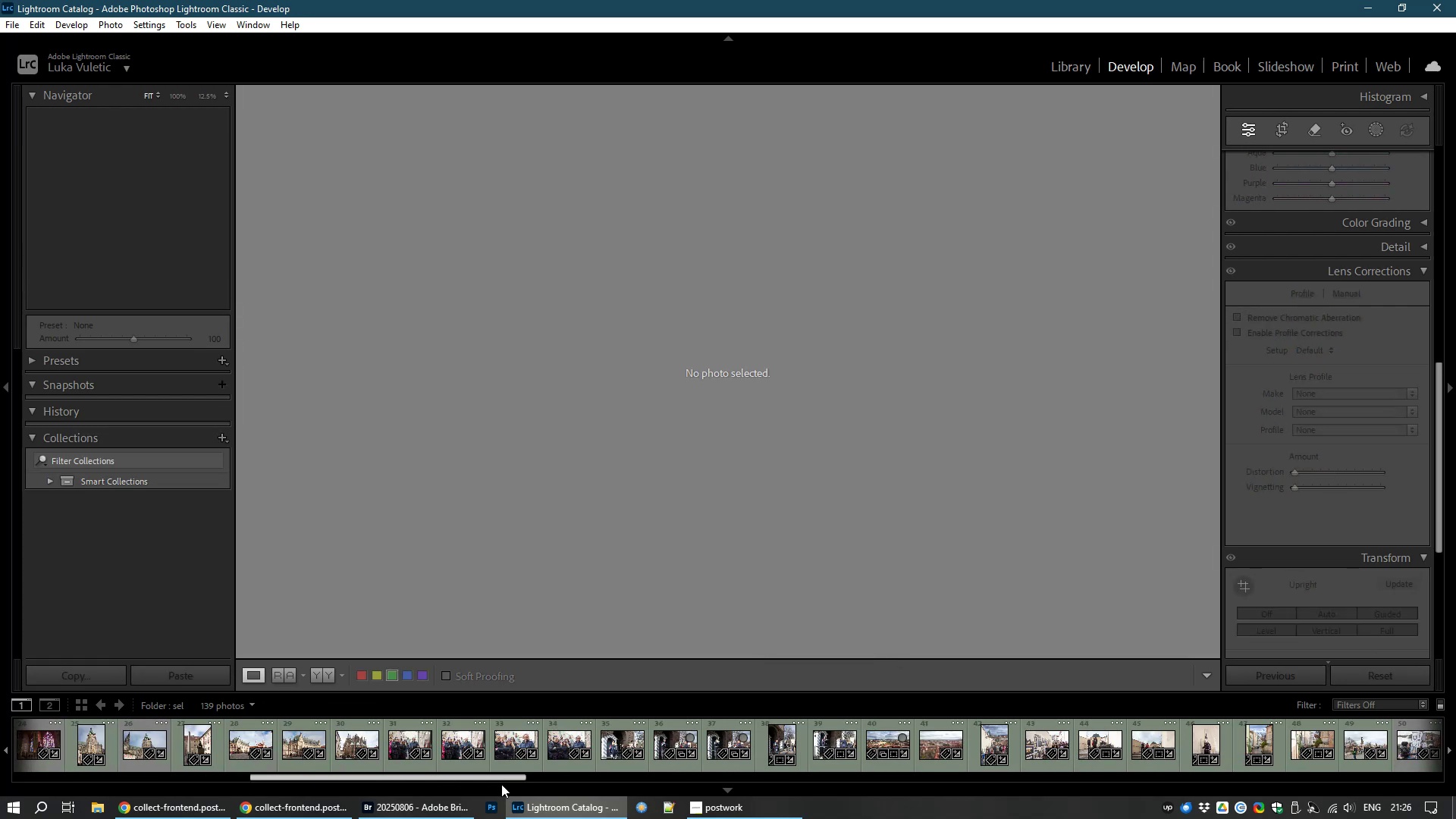 
wait(9.95)
 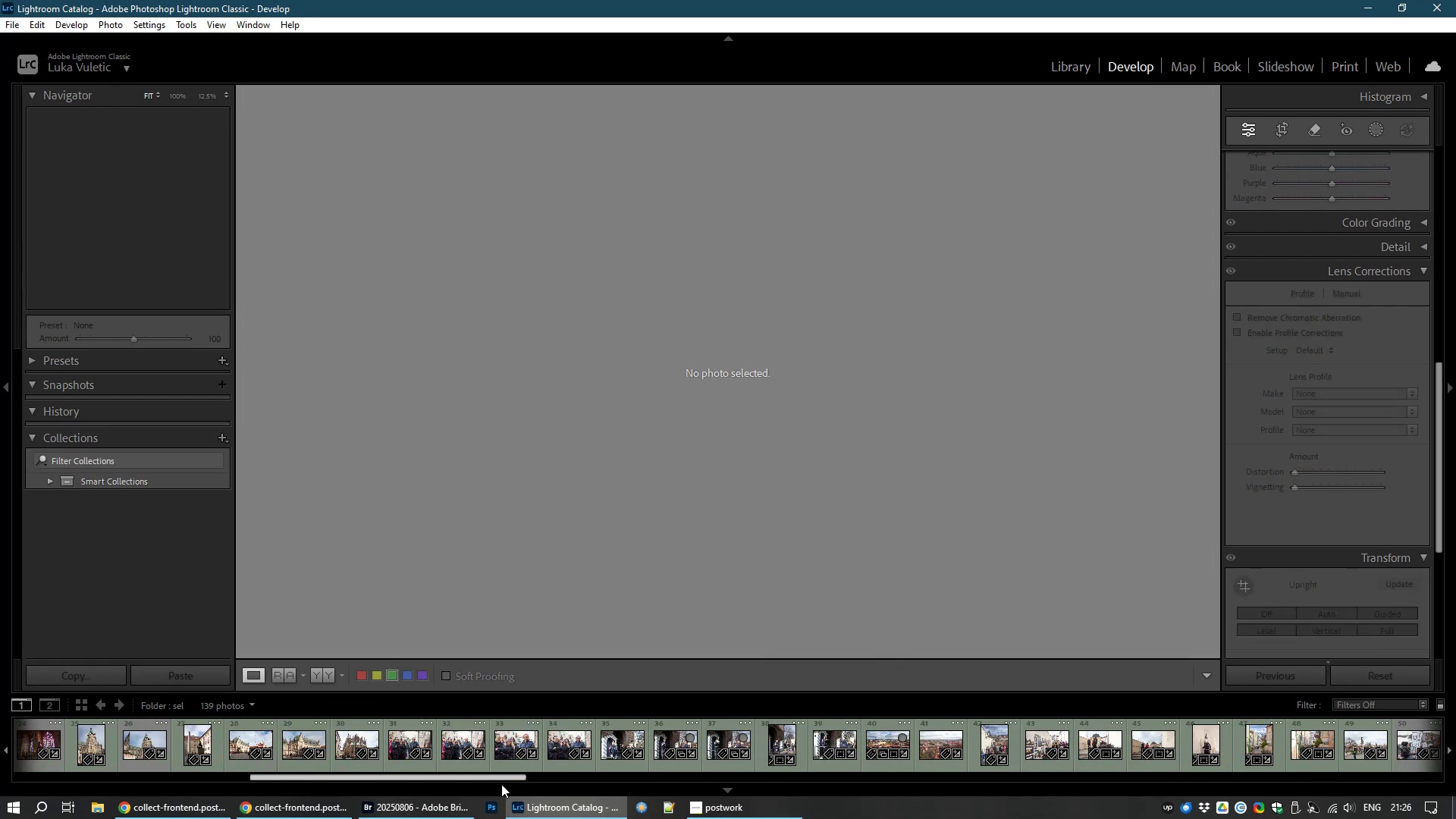 
left_click([580, 736])
 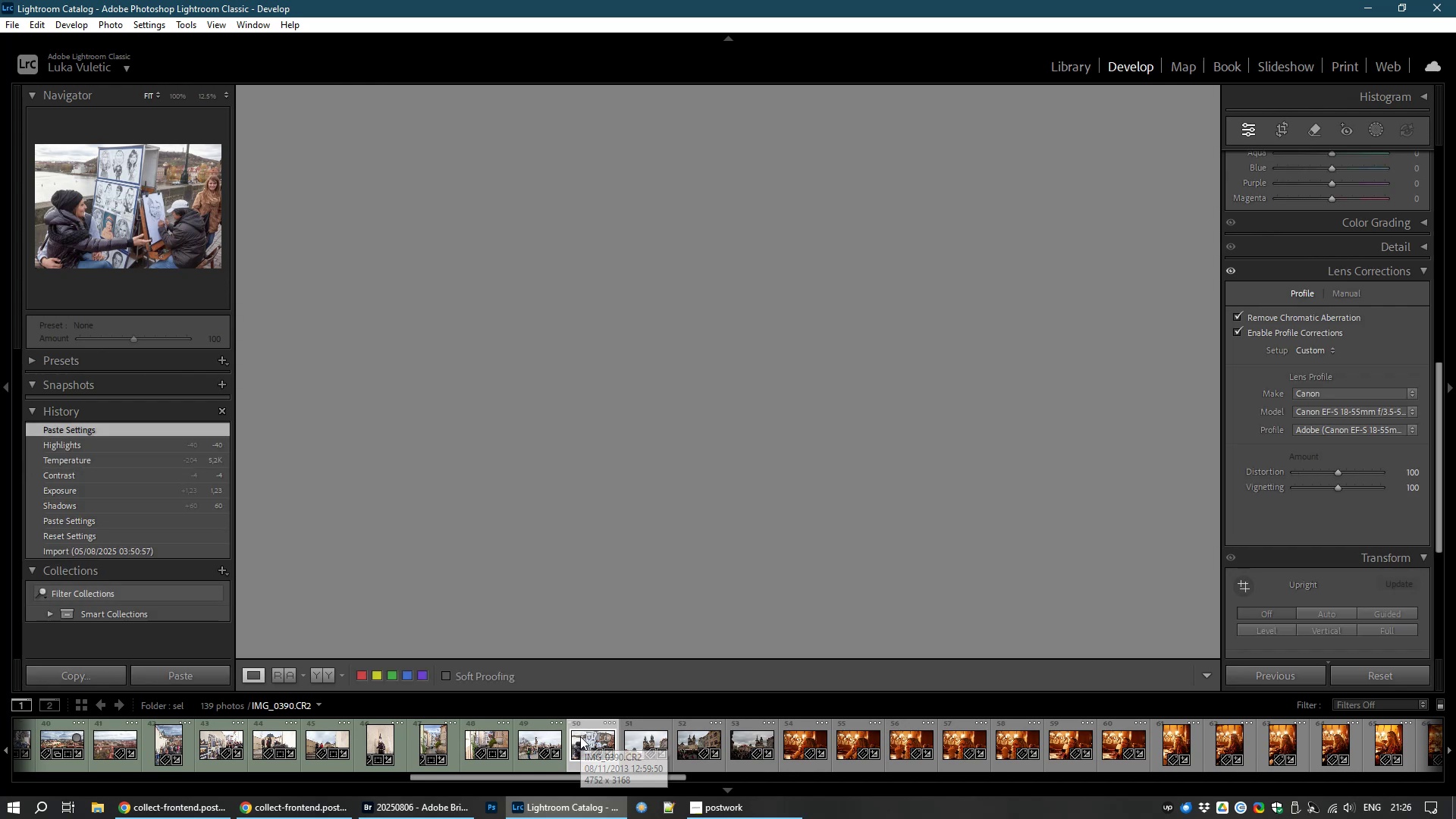 
left_click([184, 818])
 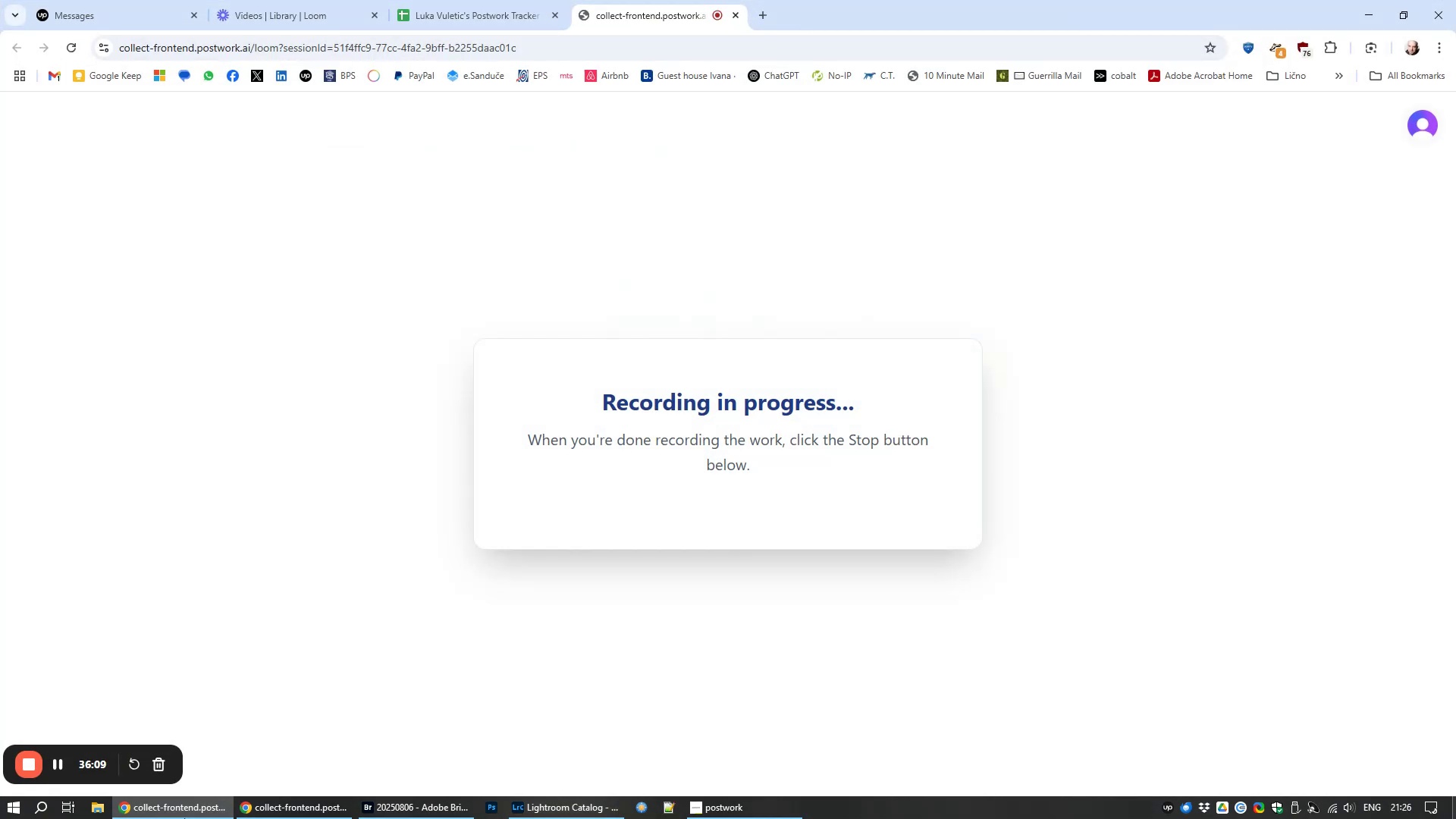 
left_click([184, 818])
 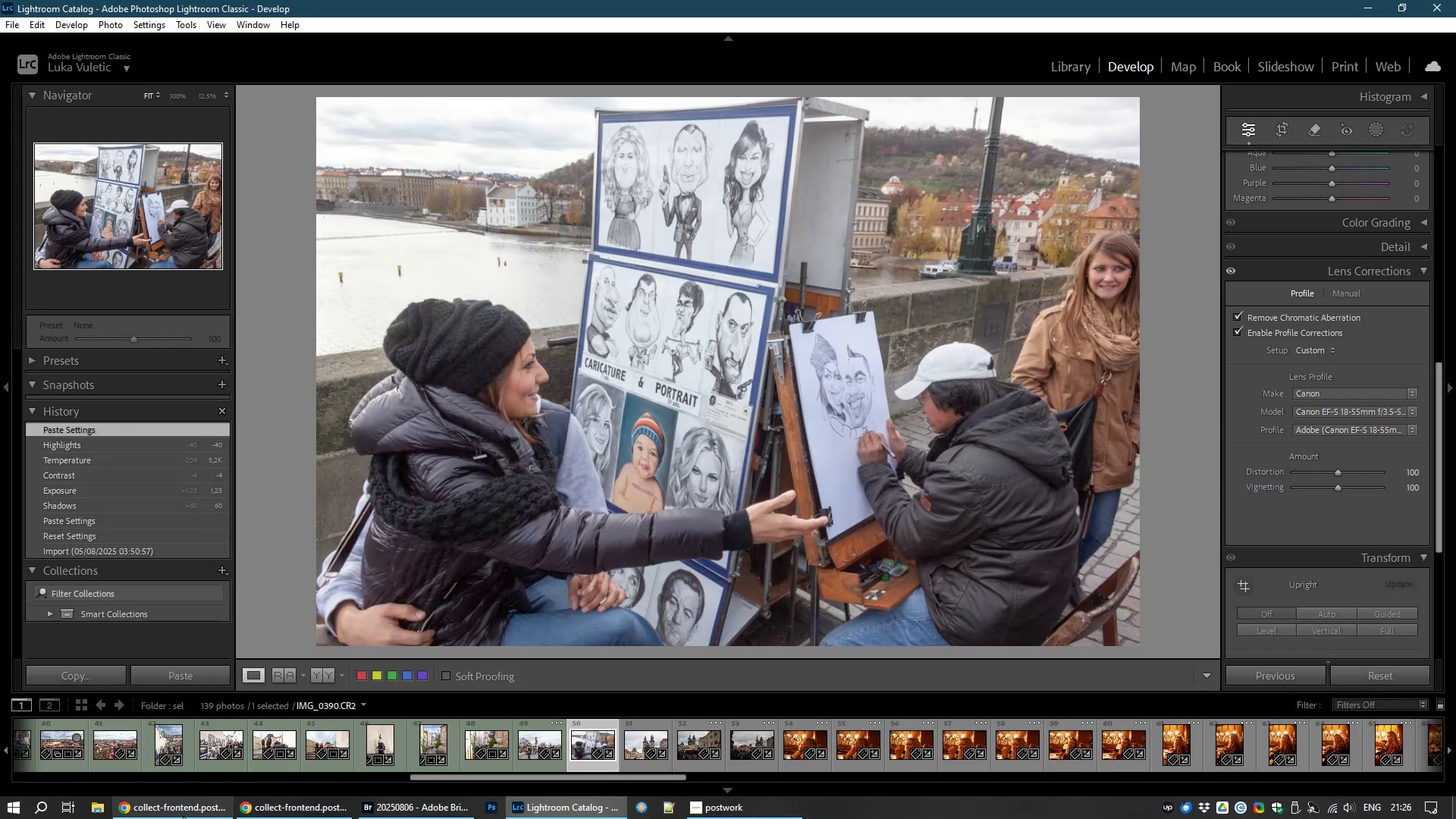 
mouse_move([180, 786])
 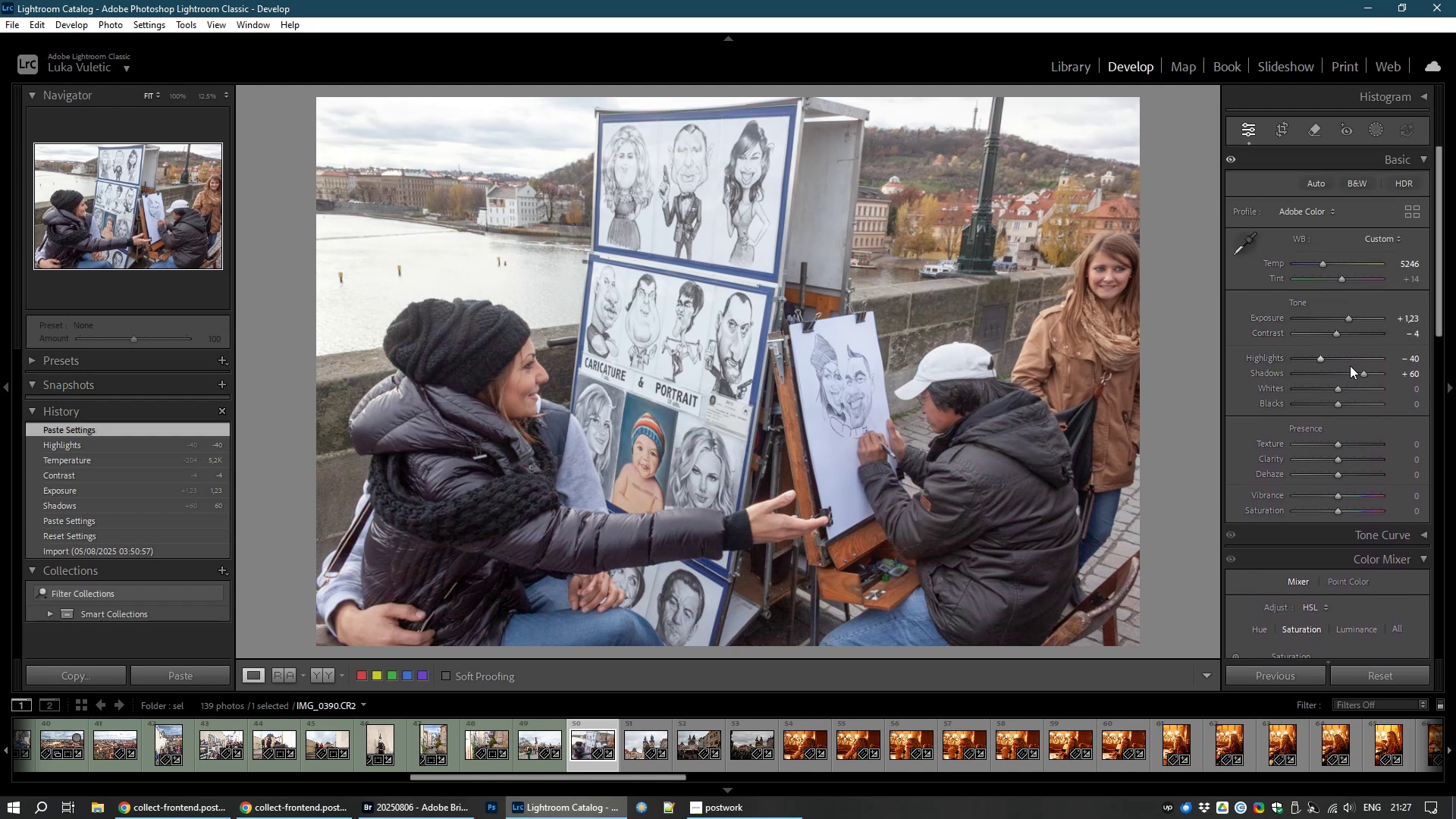 
wait(15.13)
 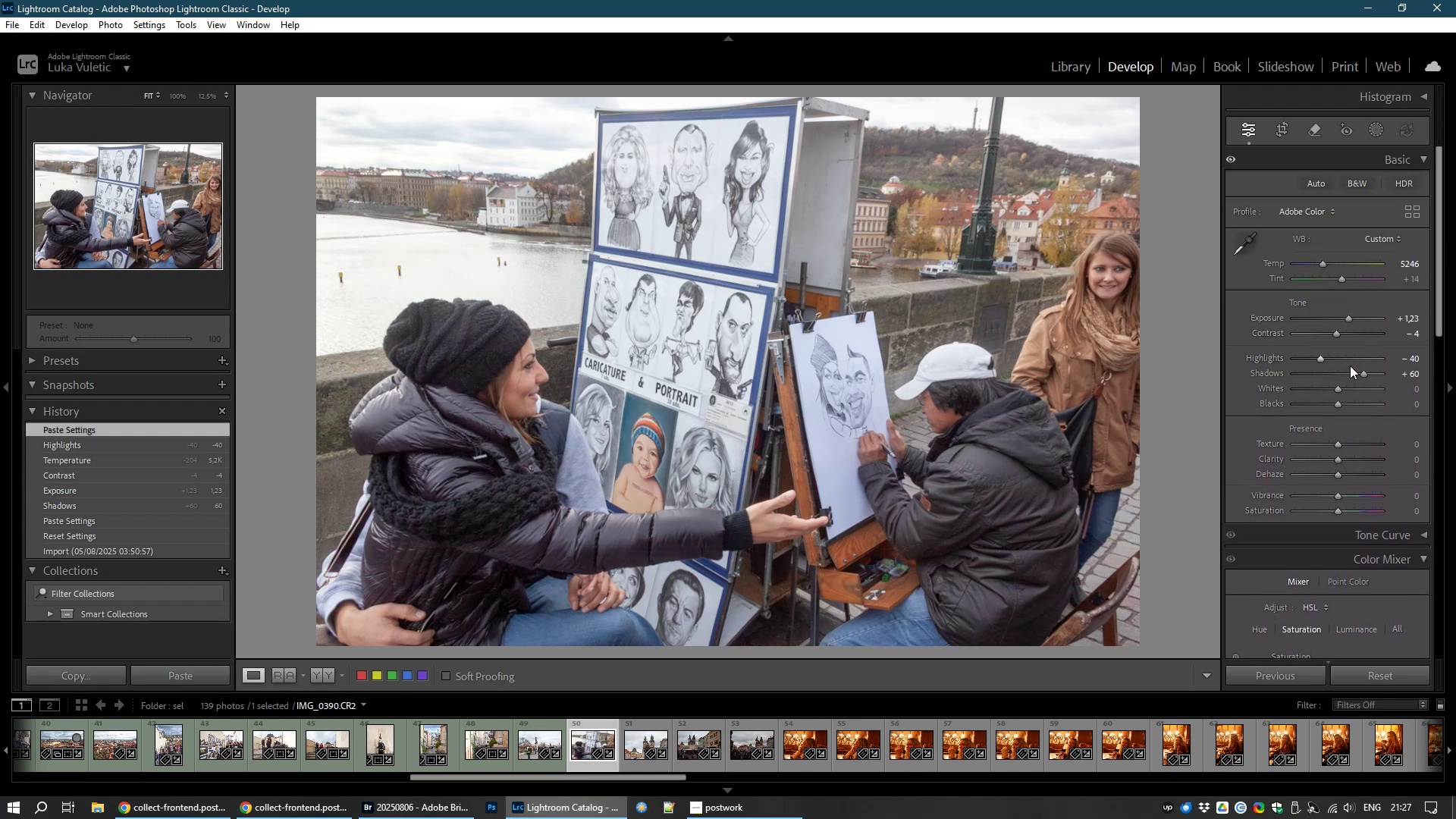 
mouse_move([625, 739])
 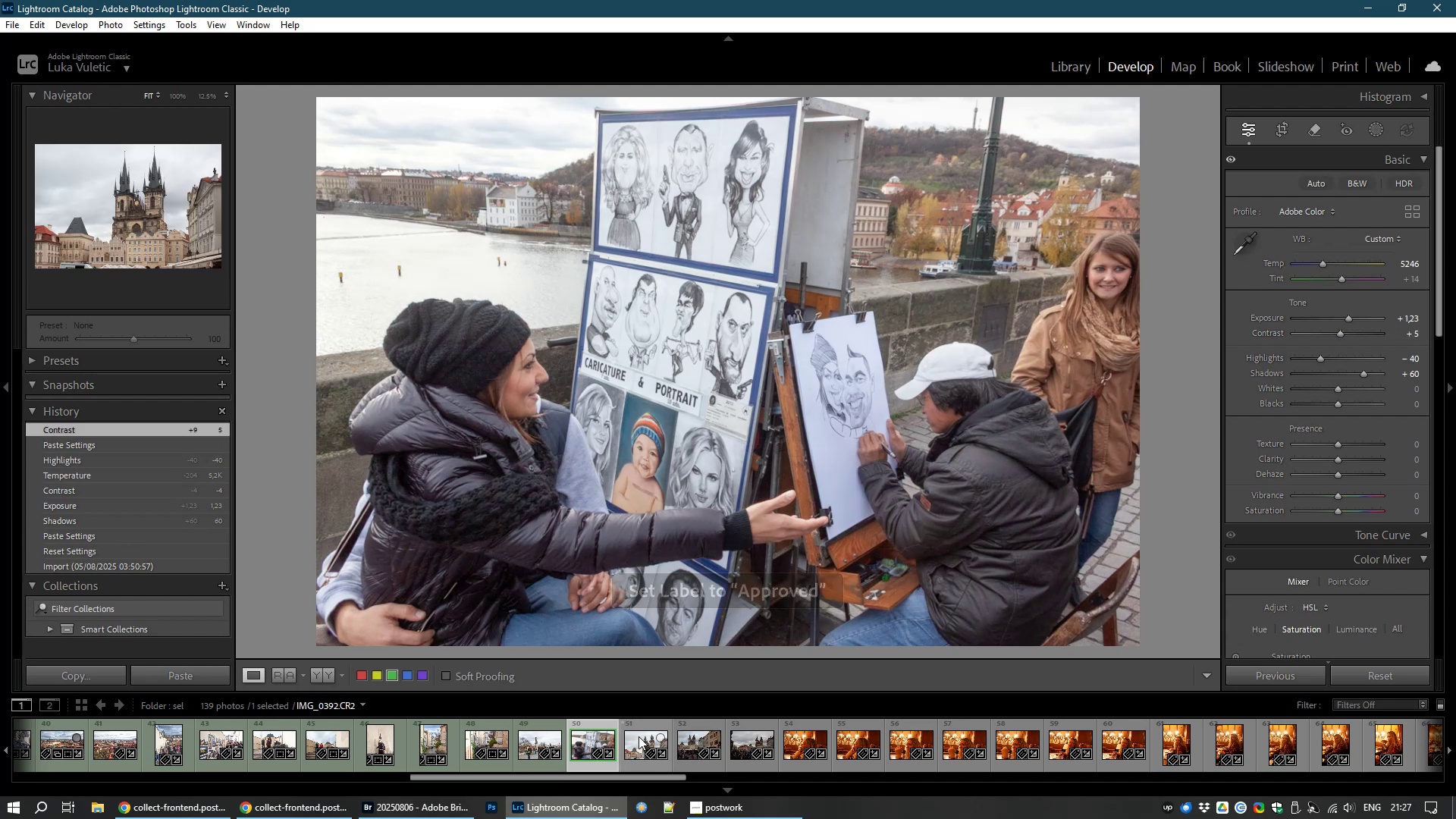 
left_click([639, 736])
 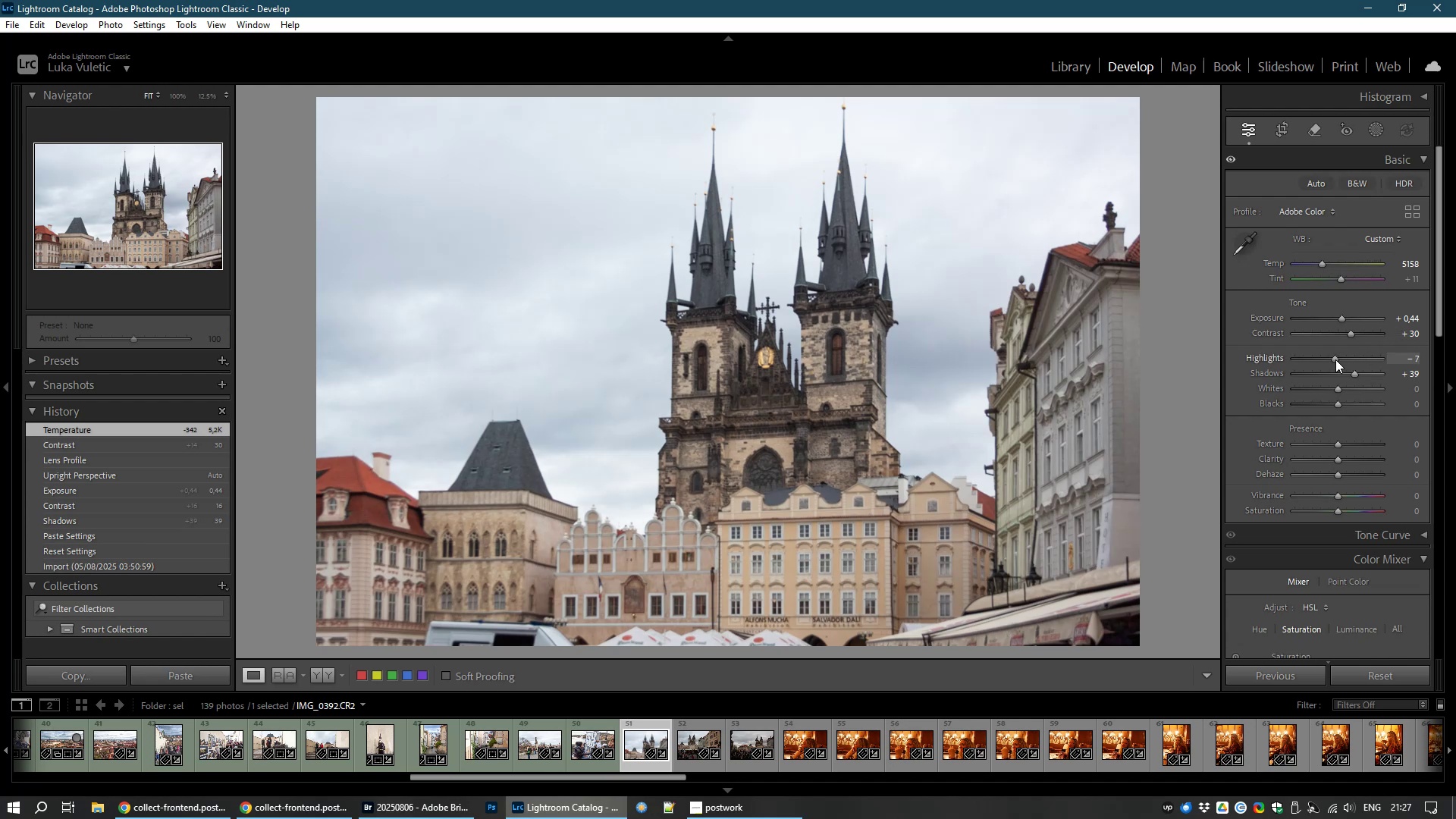 
wait(23.3)
 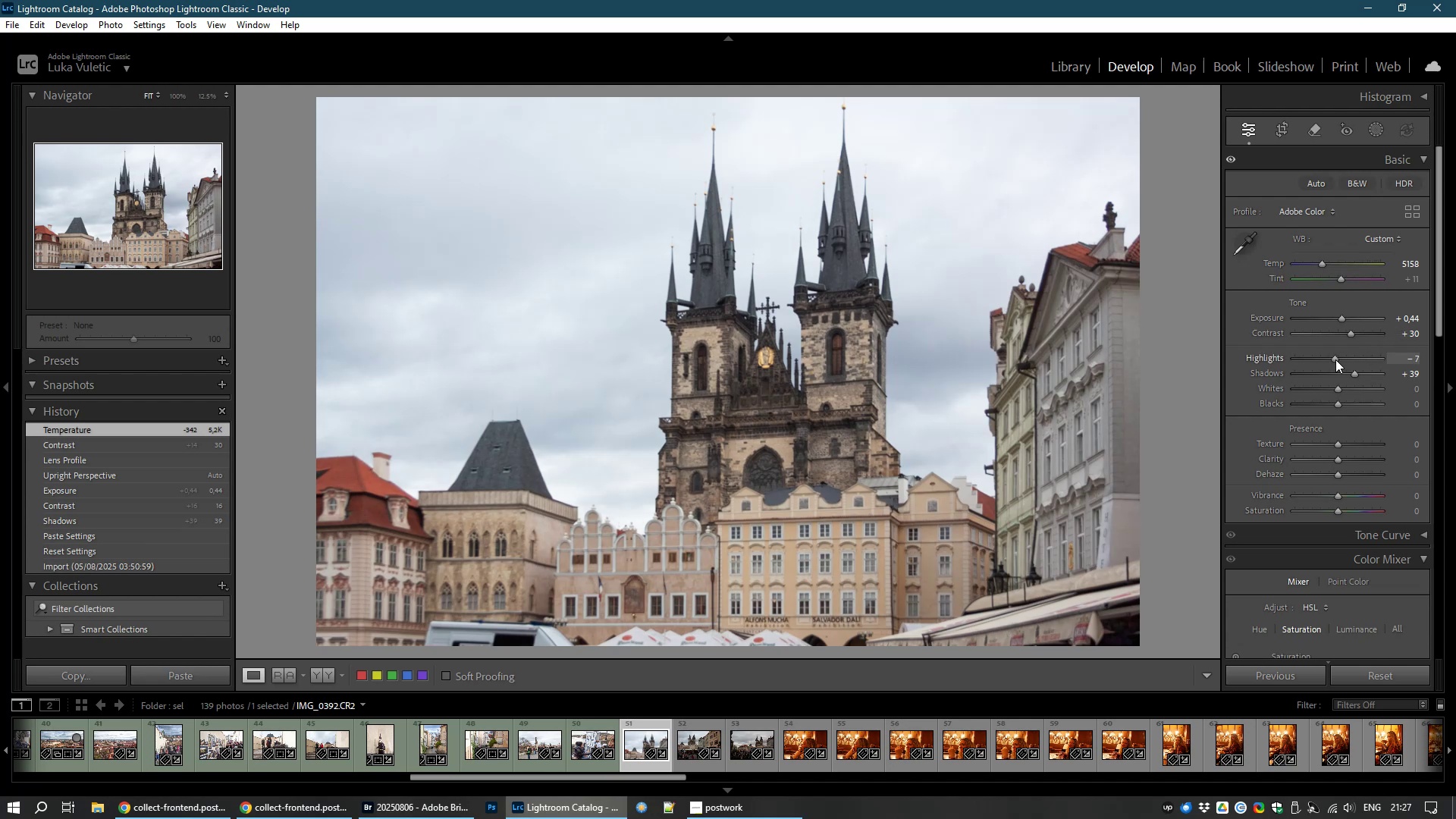 
left_click([695, 743])
 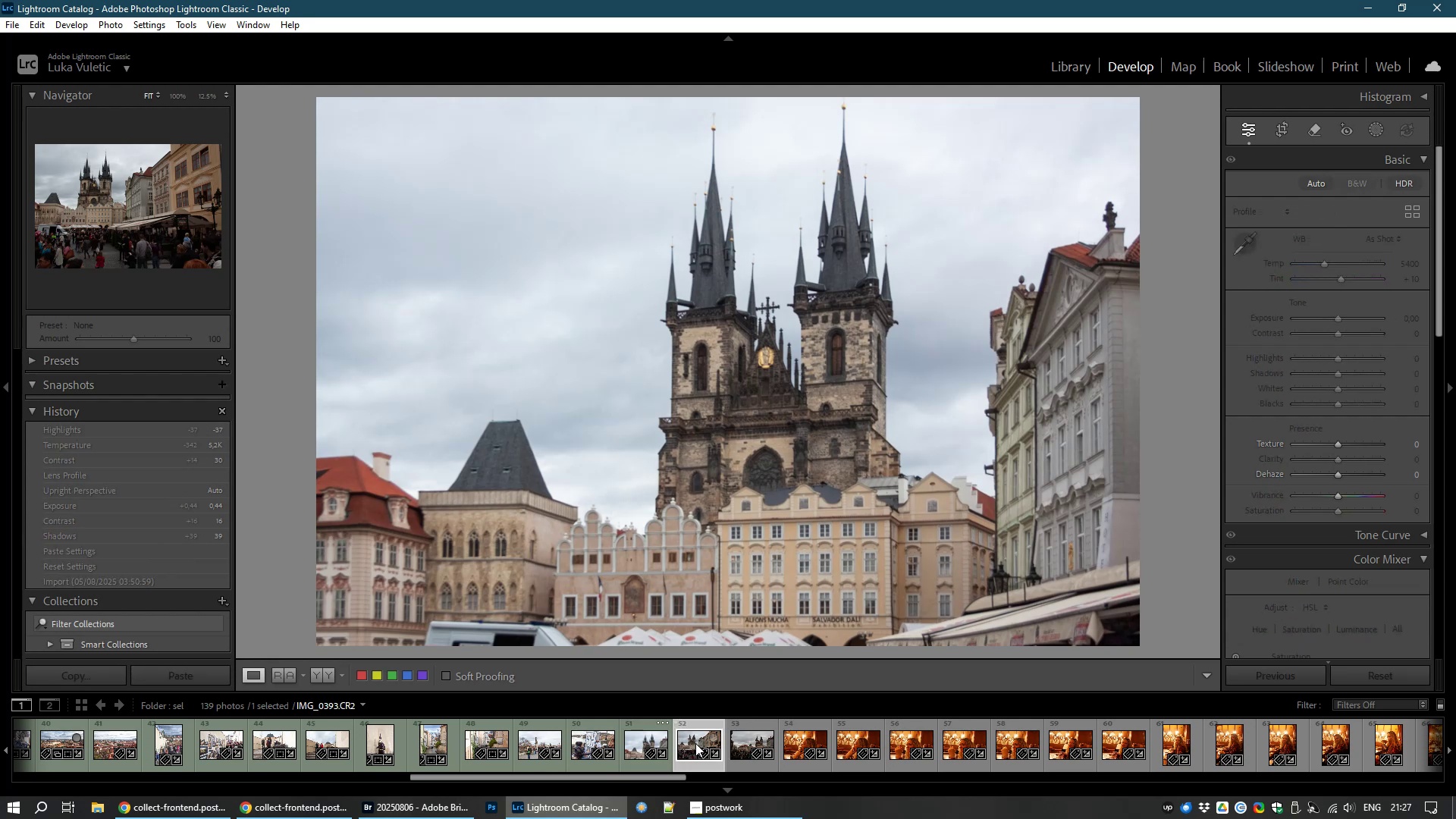 
mouse_move([632, 802])
 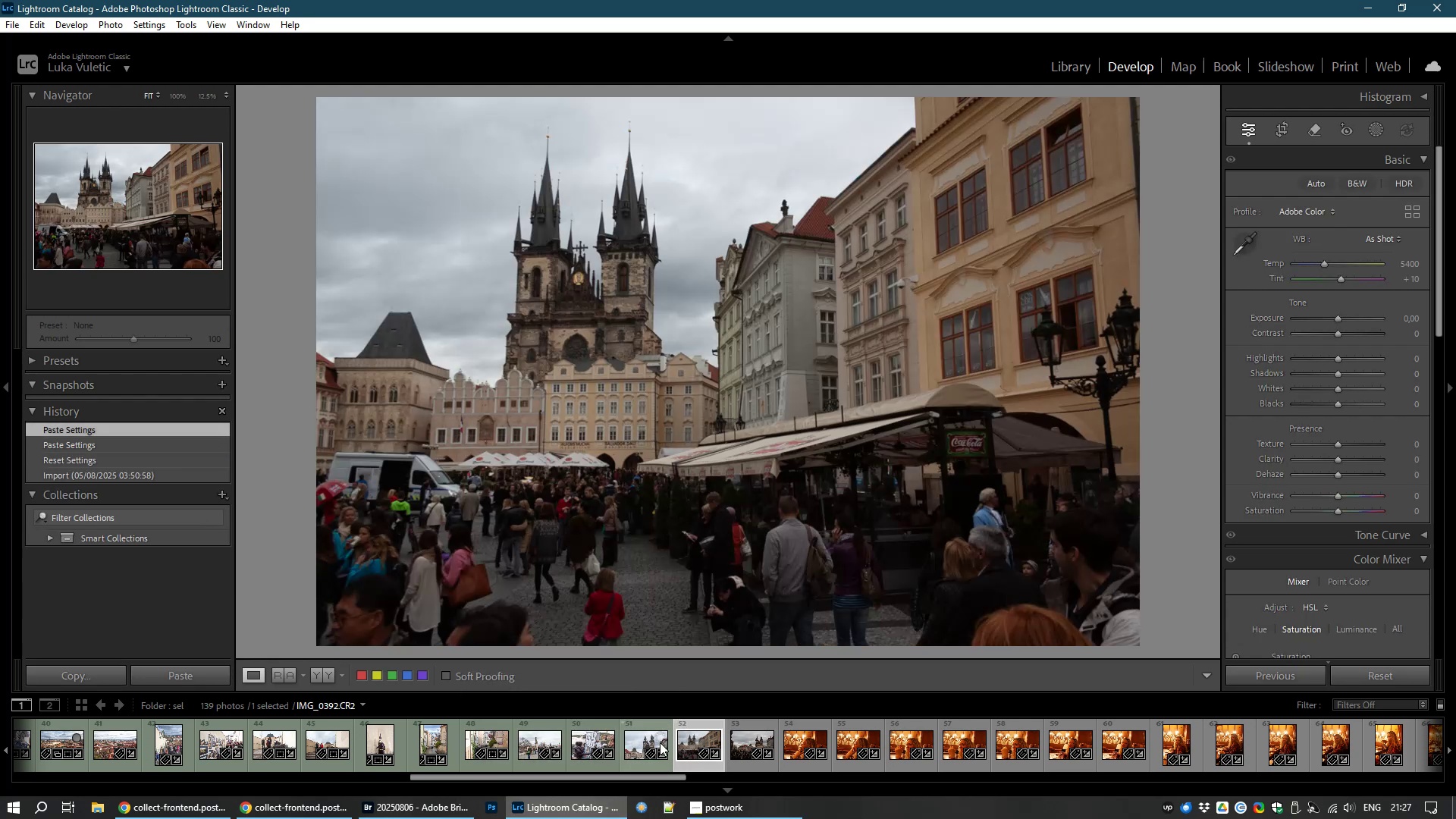 
left_click([635, 737])
 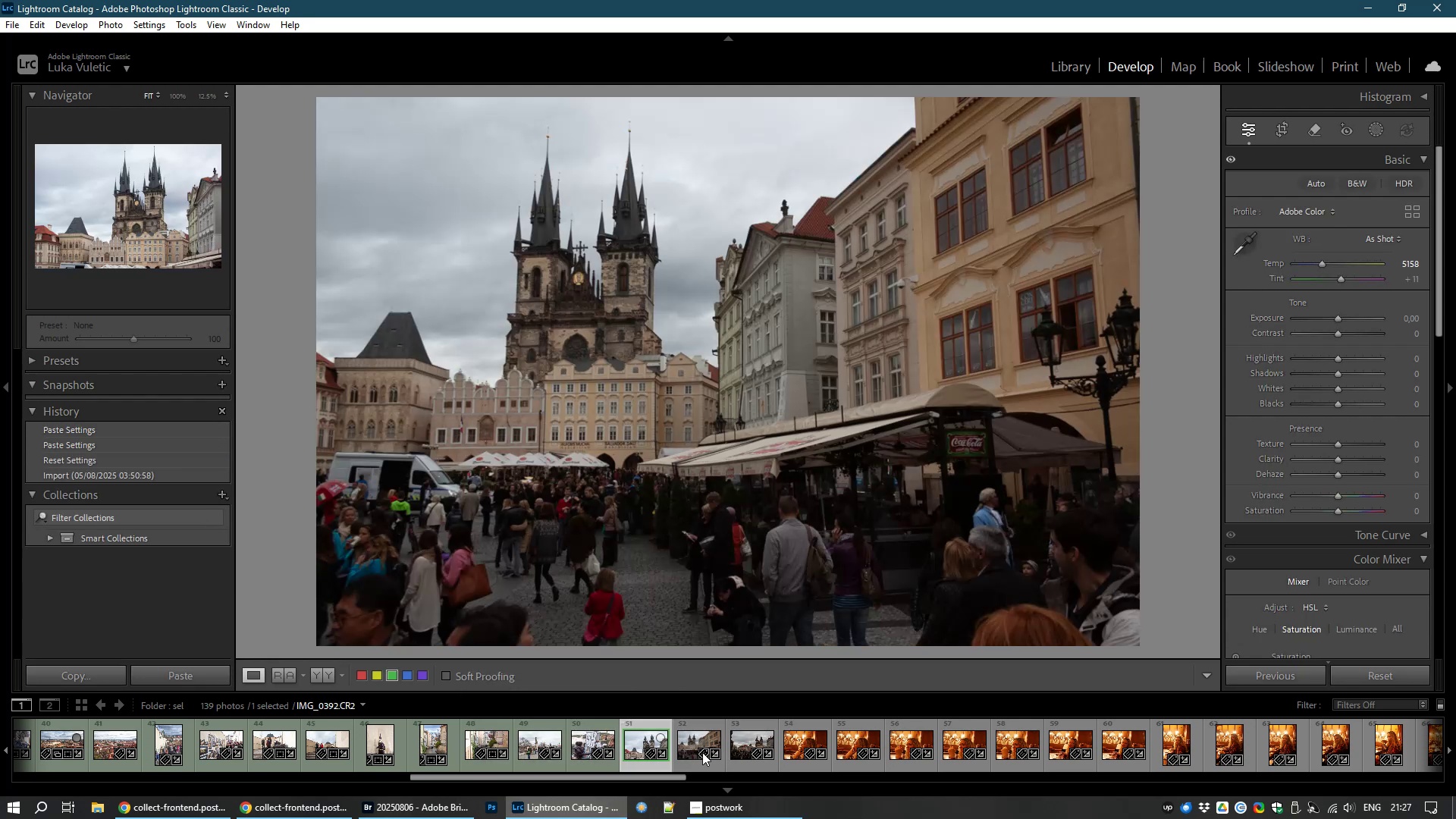 
hold_key(key=ControlLeft, duration=1.17)
 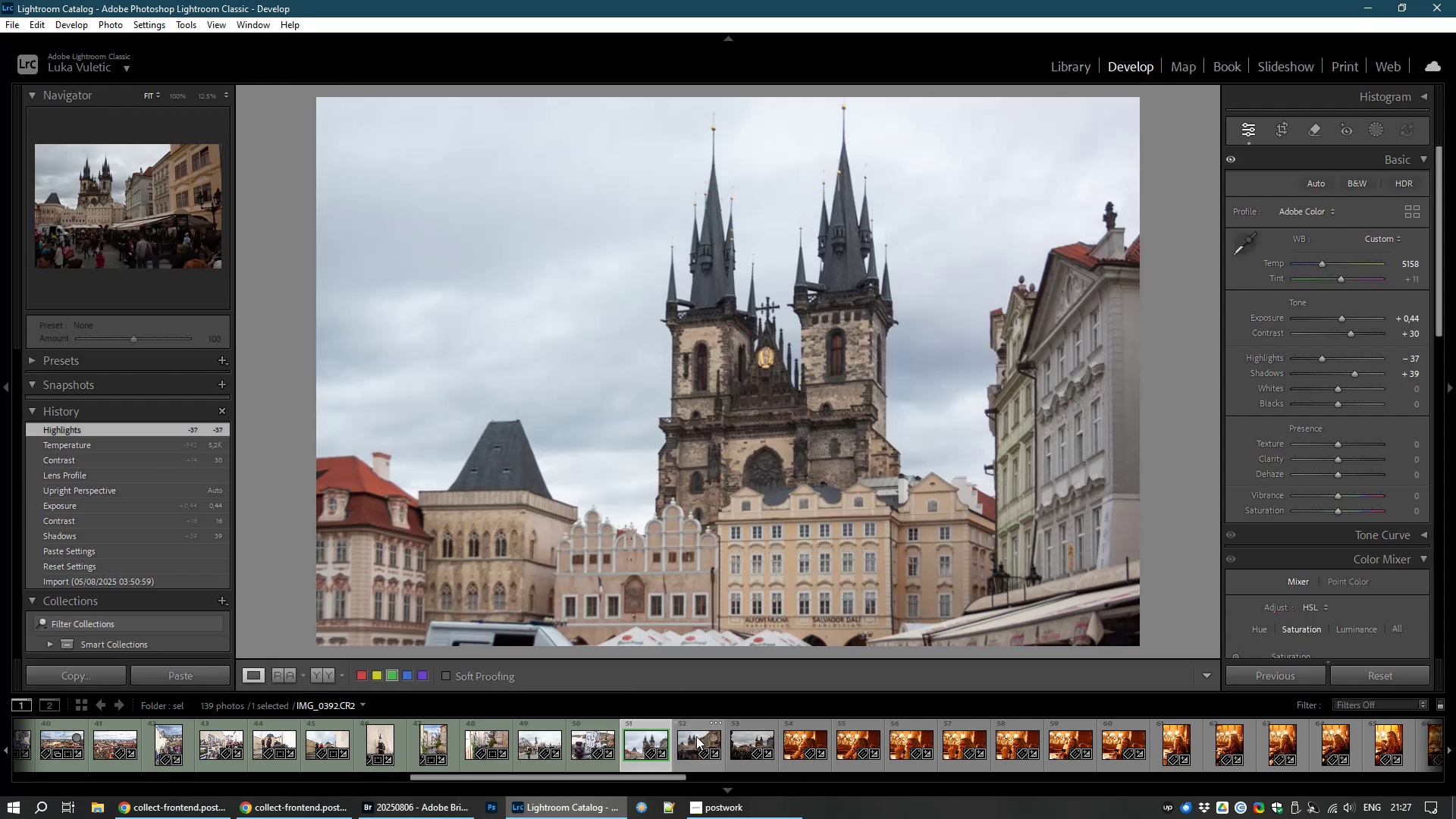 
left_click([696, 736])
 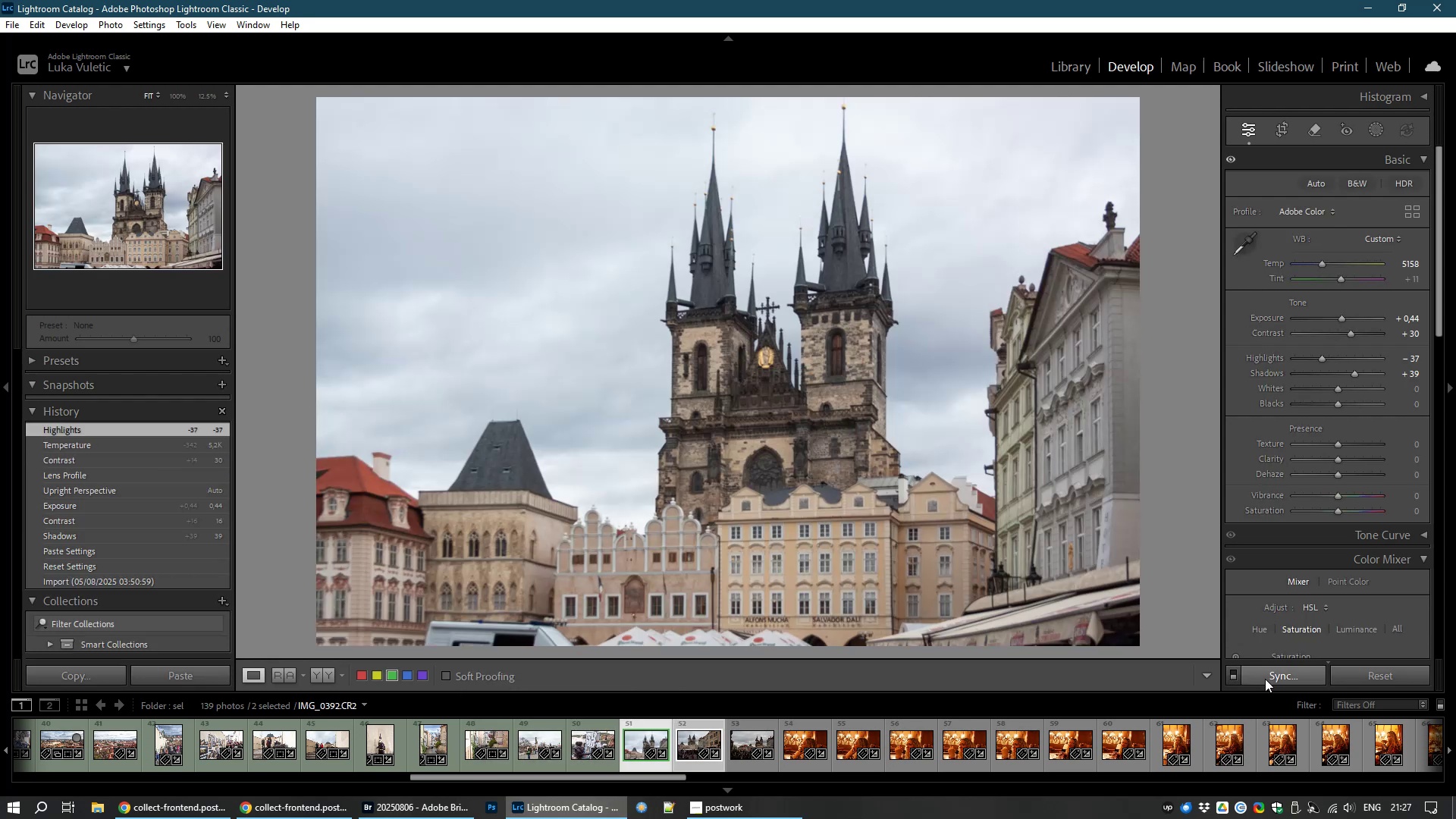 
left_click([1265, 678])
 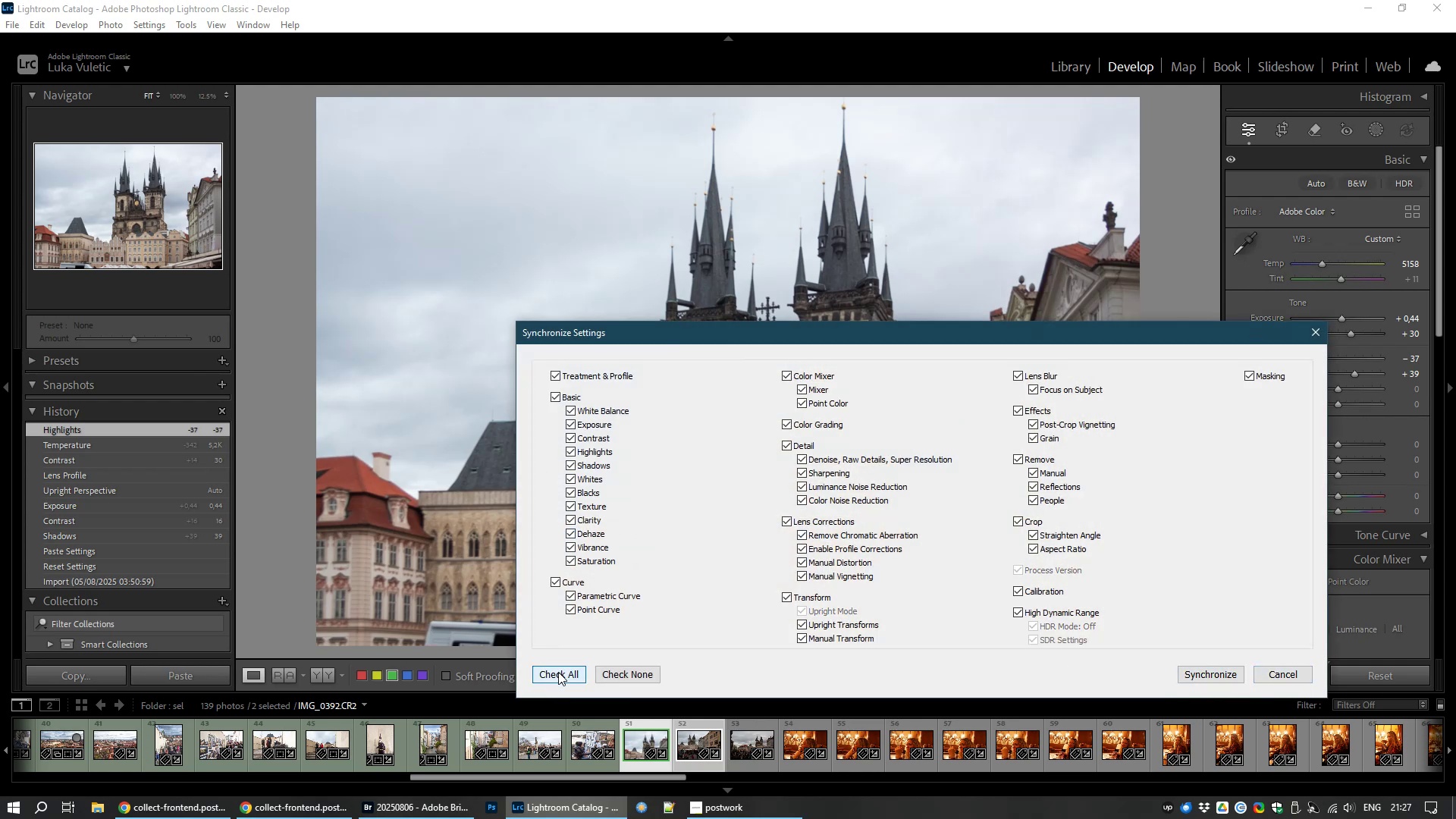 
wait(11.07)
 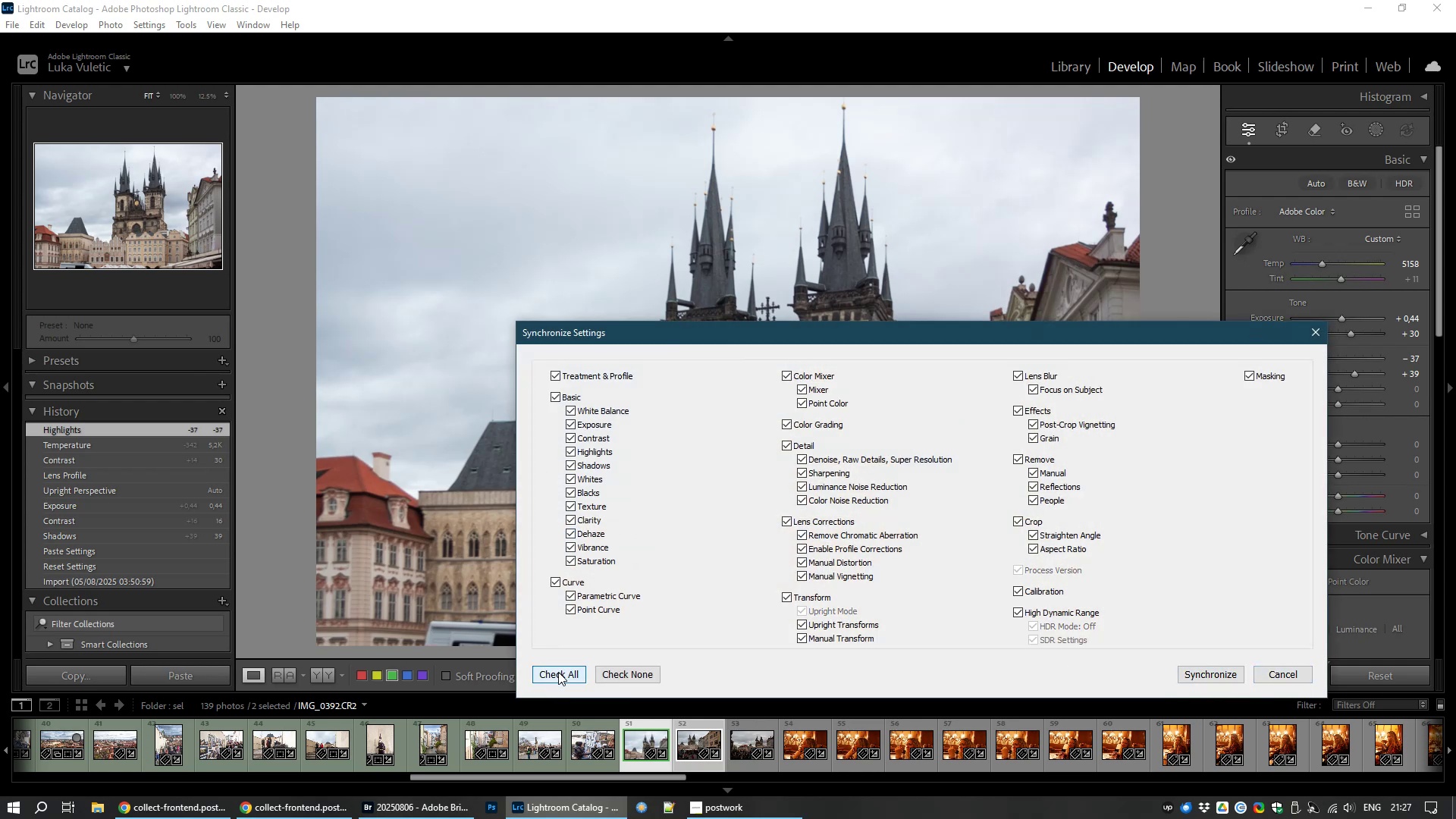 
left_click([1208, 679])
 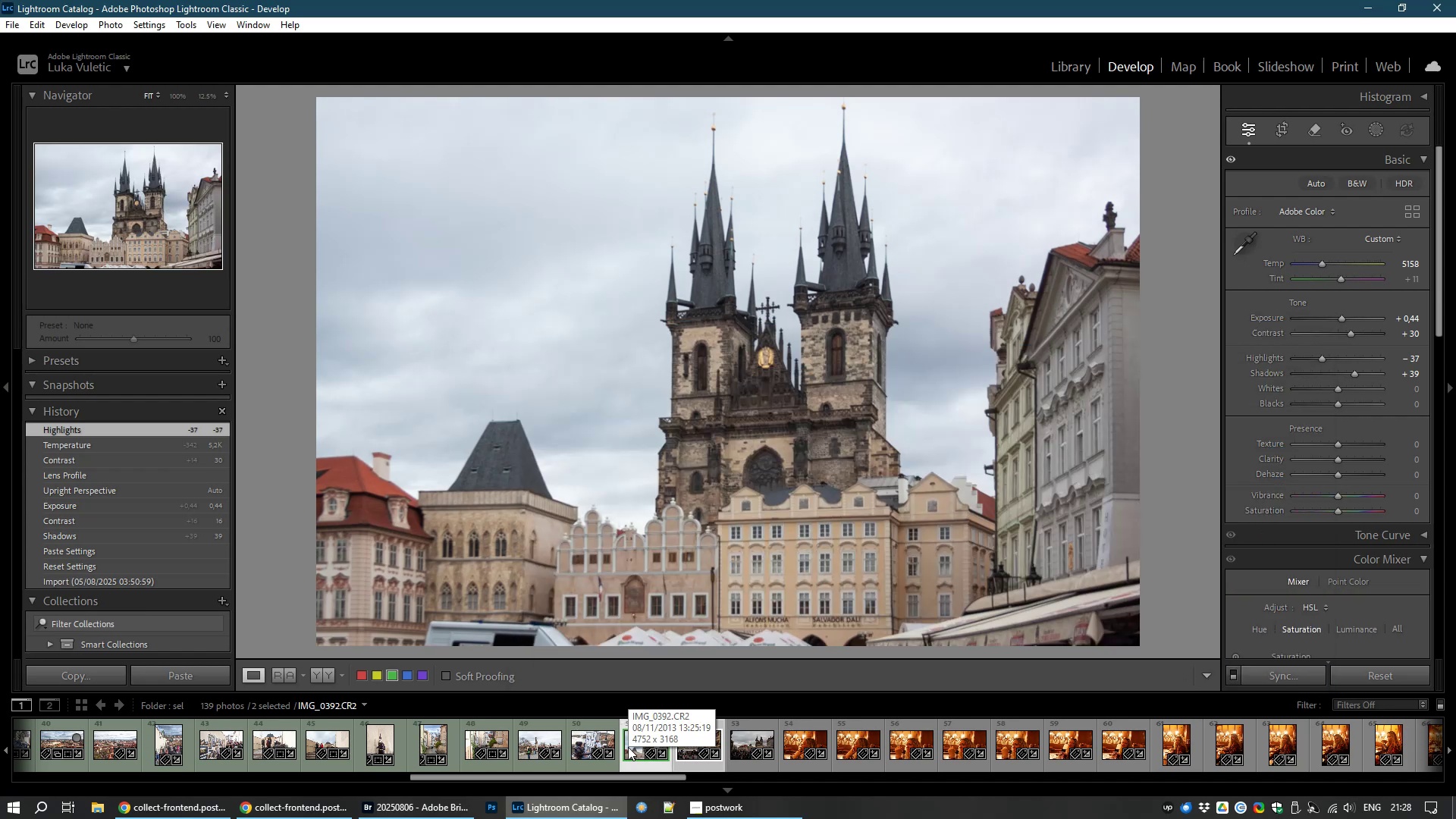 
wait(7.64)
 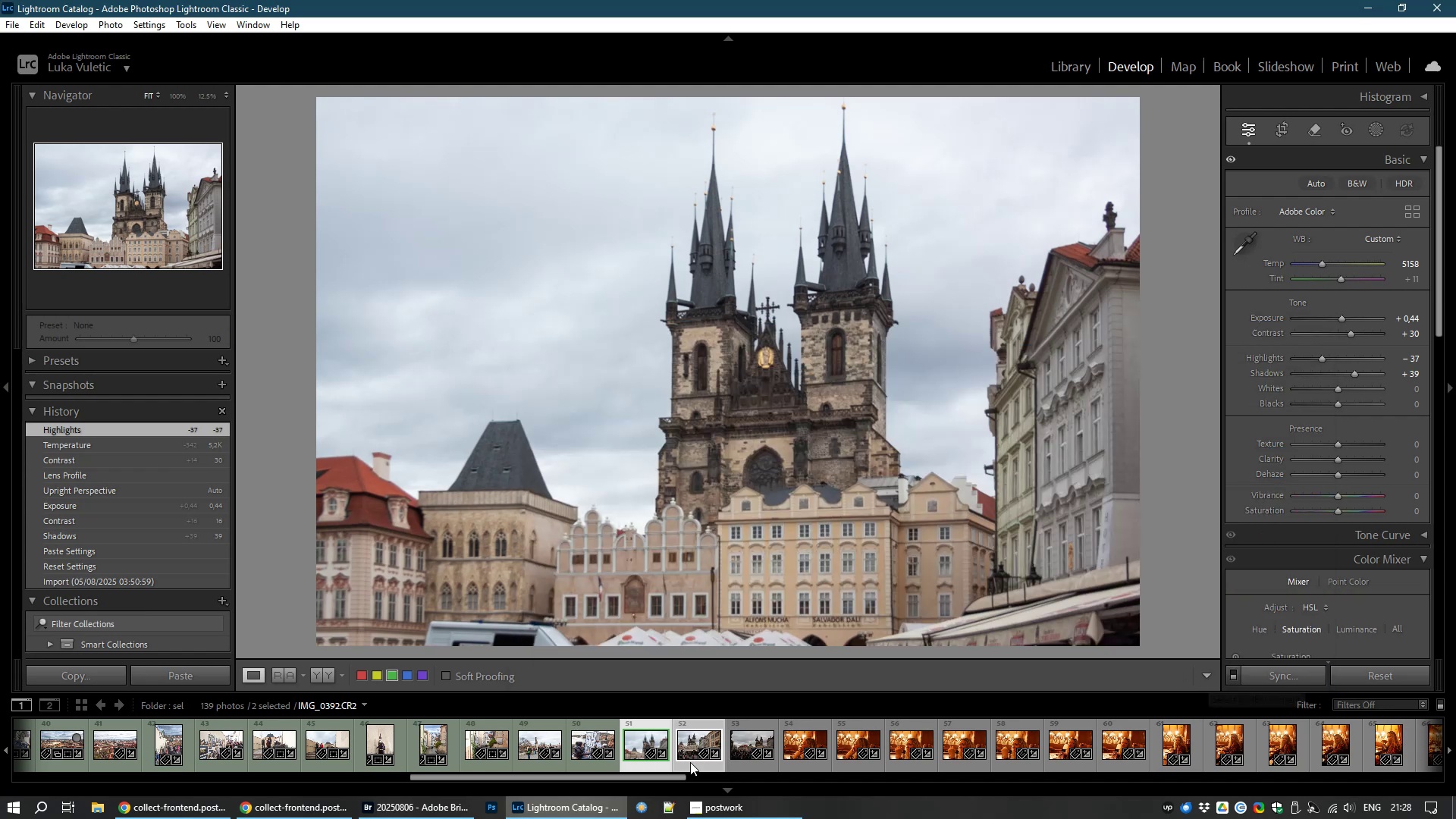 
left_click([695, 747])
 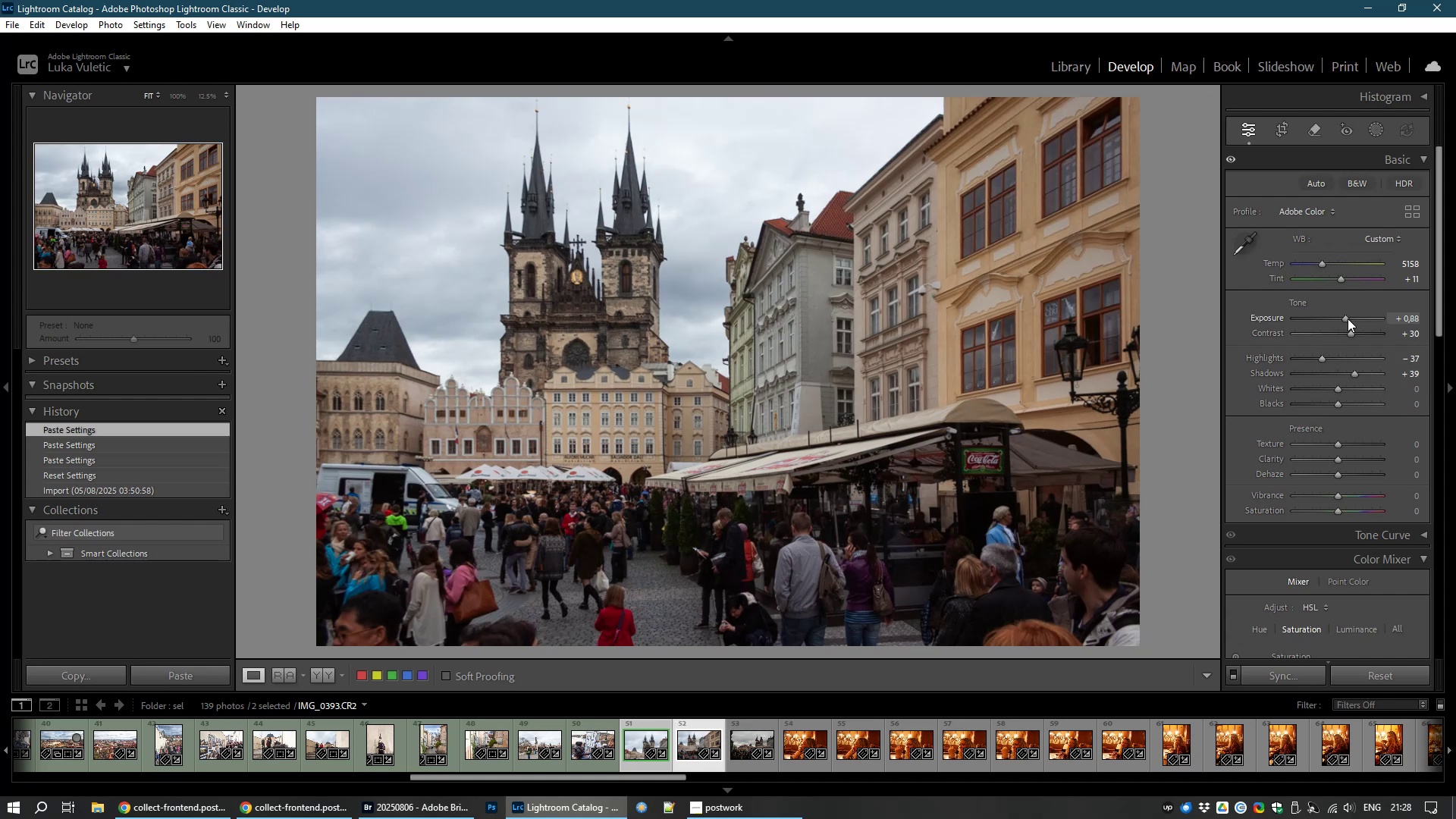 
wait(6.93)
 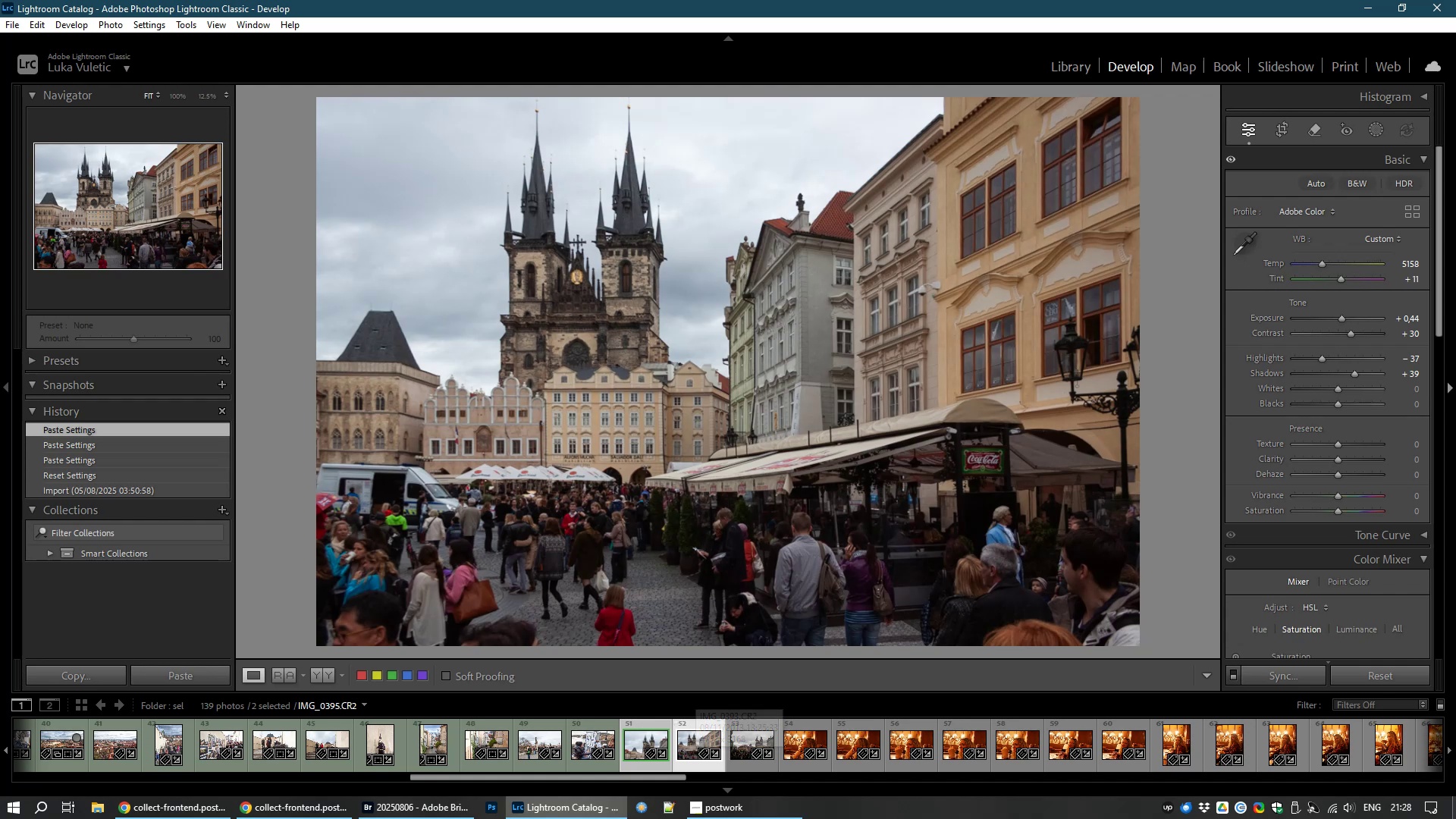 
left_click([1345, 318])
 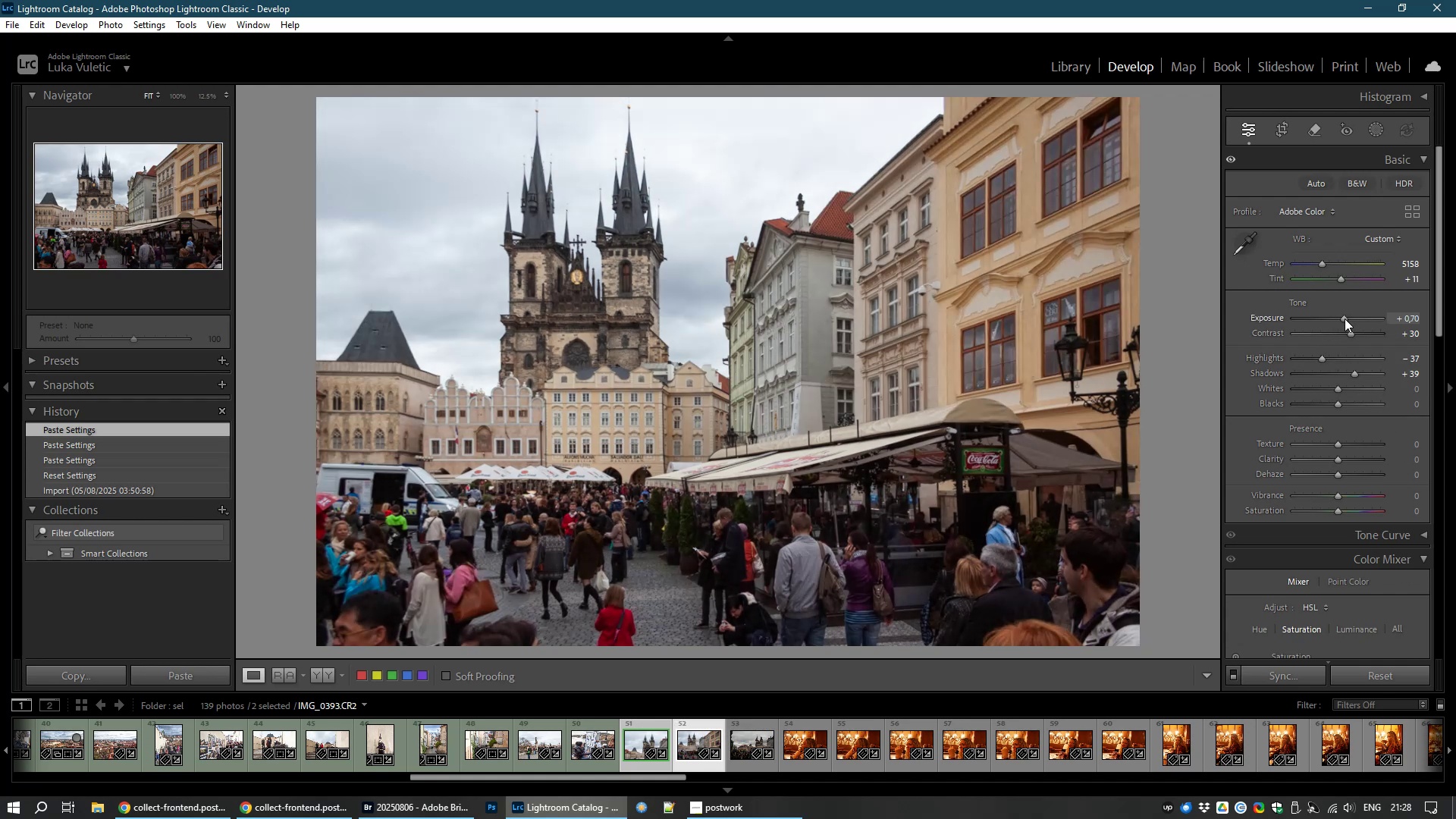 
right_click([1345, 318])
 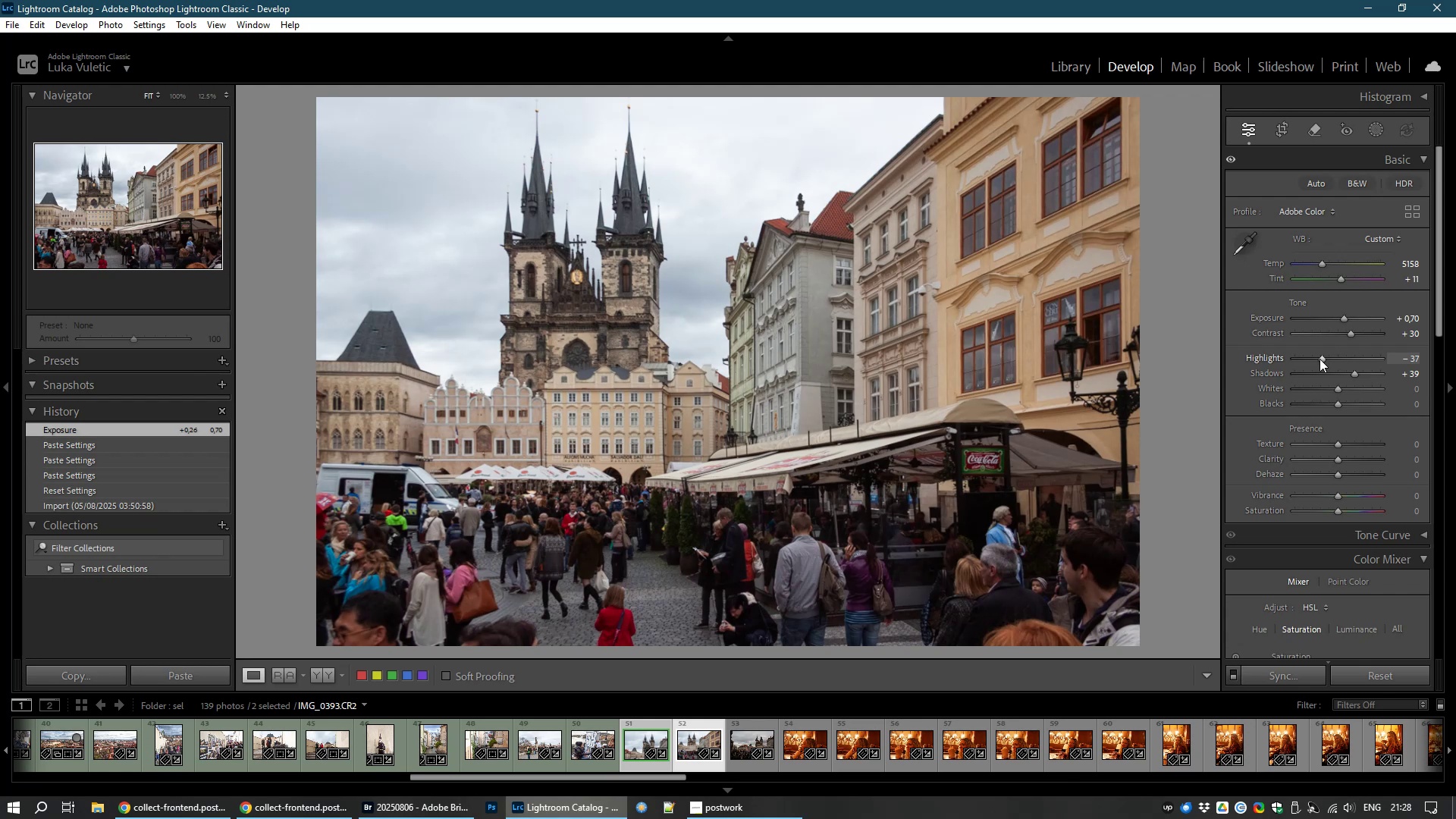 
wait(6.7)
 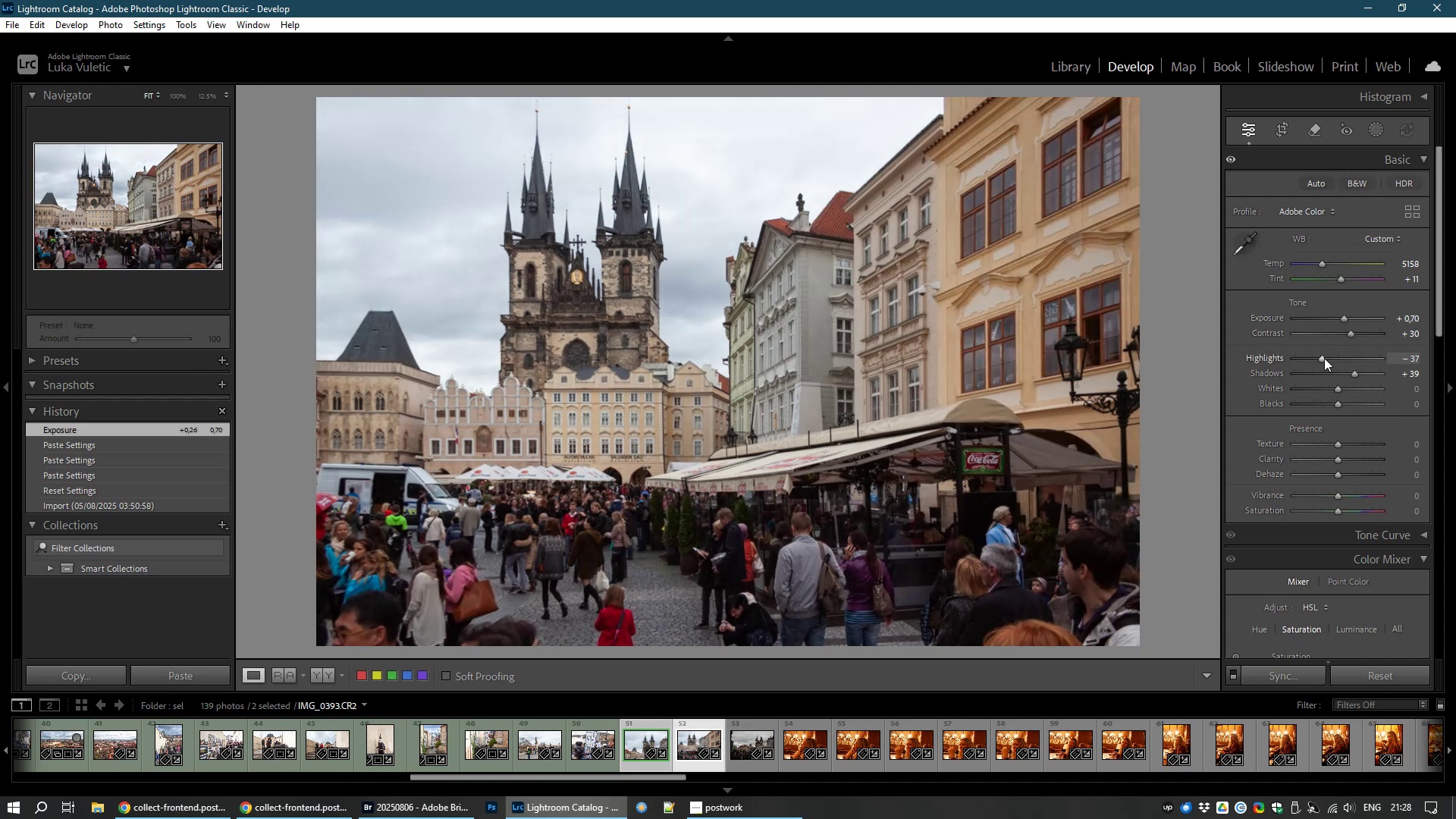 
left_click_drag(start_coordinate=[1355, 370], to_coordinate=[1373, 372])
 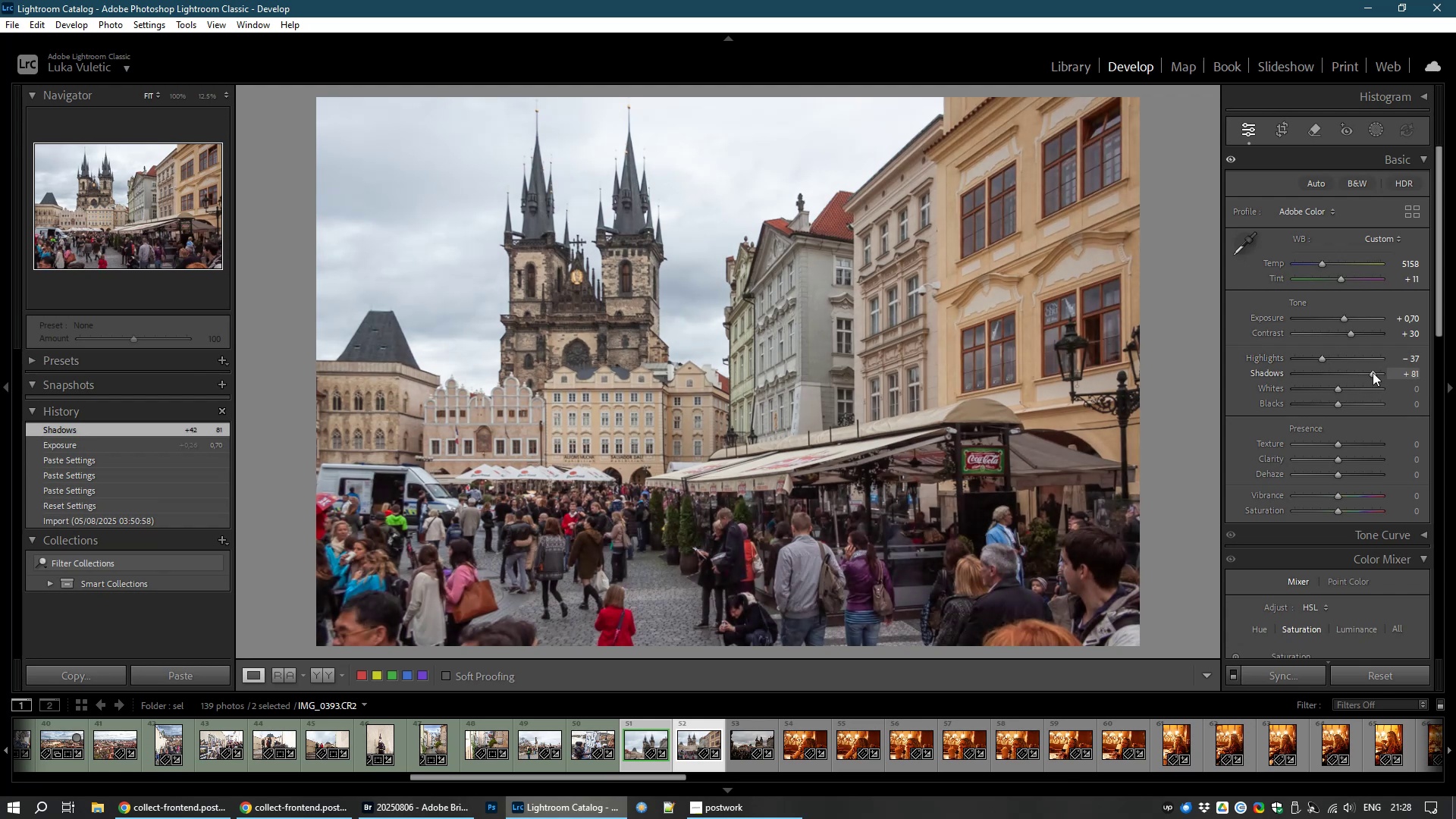 
right_click([1373, 372])
 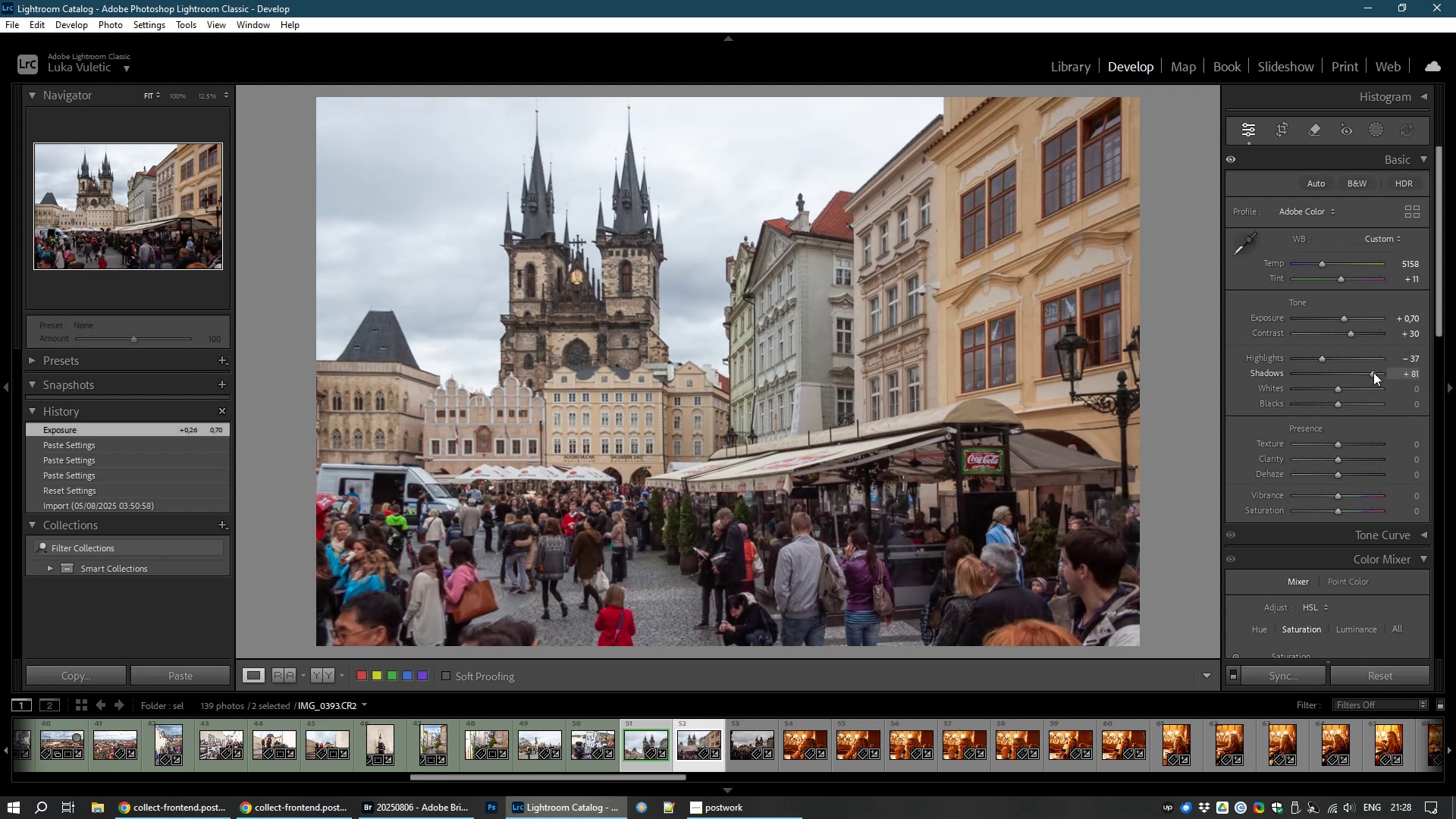 
left_click([1373, 372])
 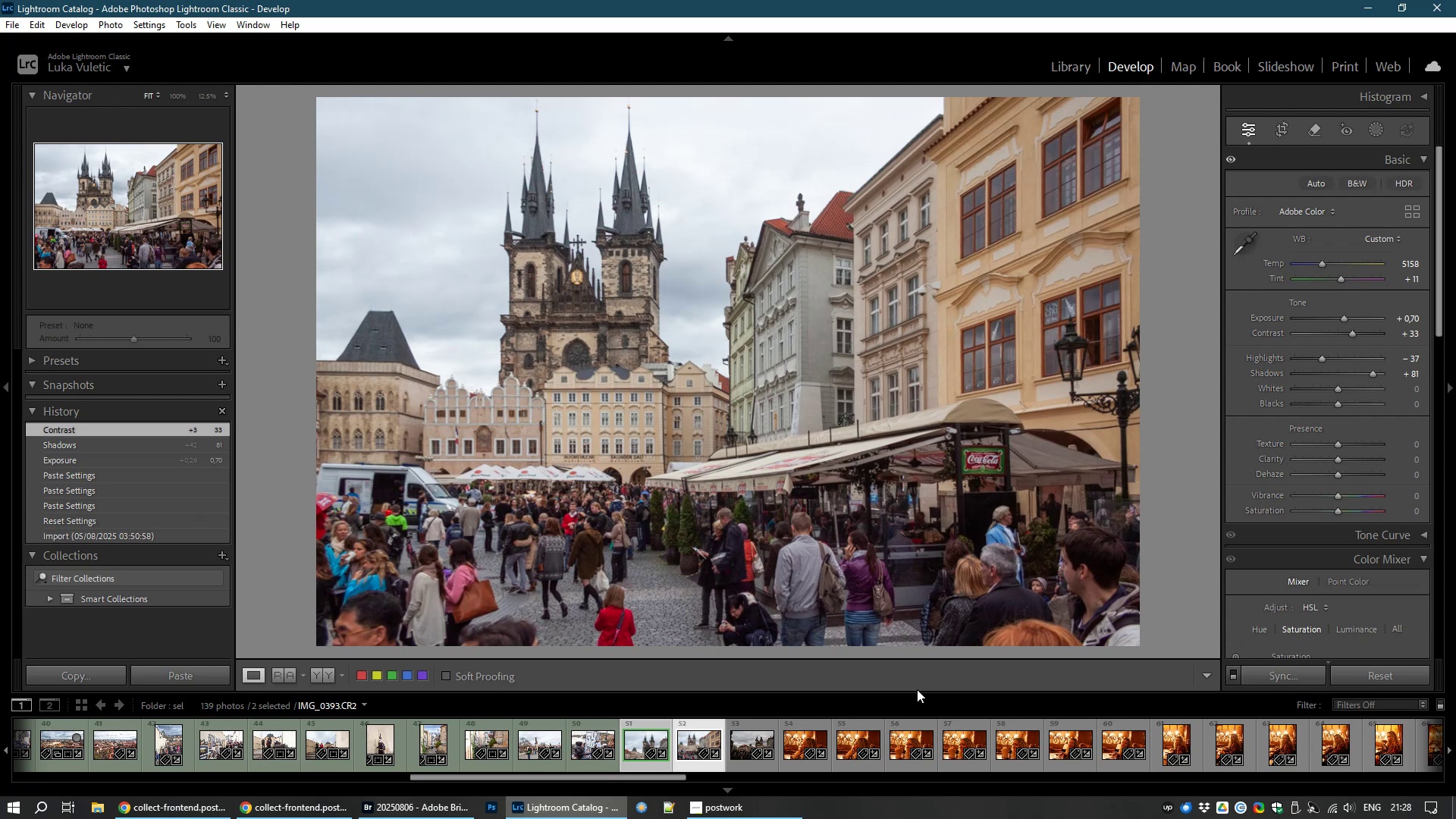 
wait(19.0)
 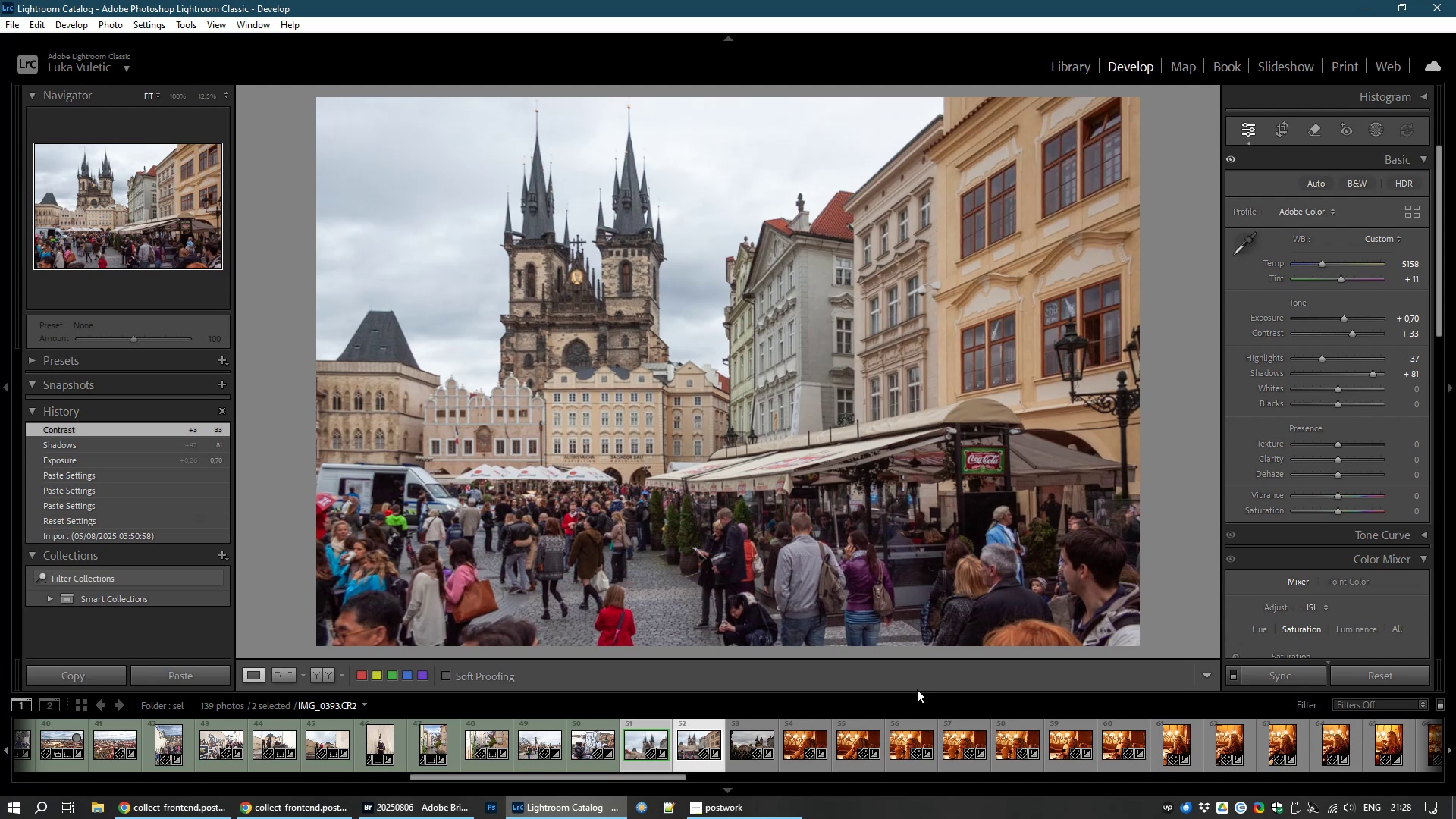 
left_click([639, 739])
 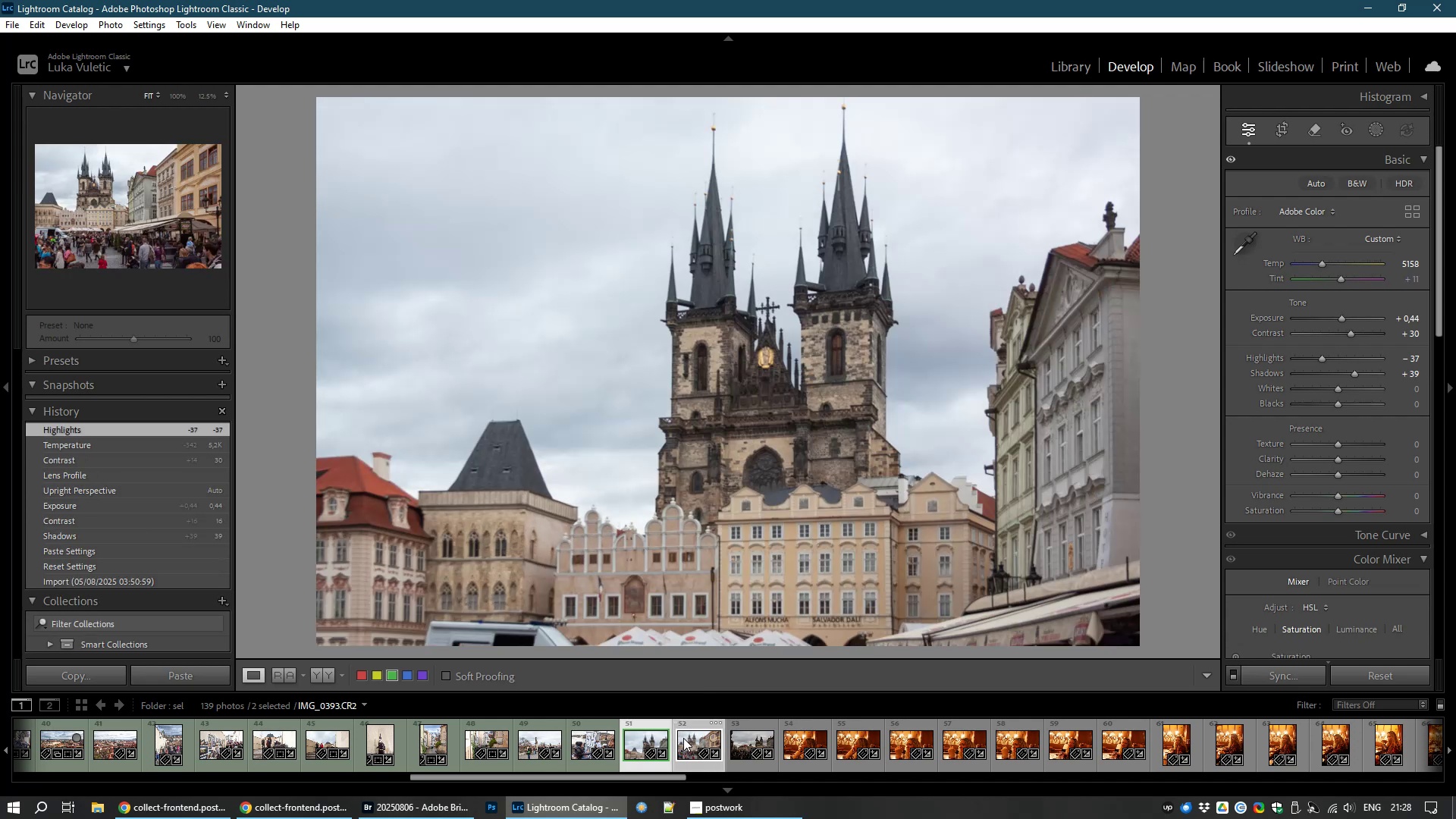 
left_click([683, 738])
 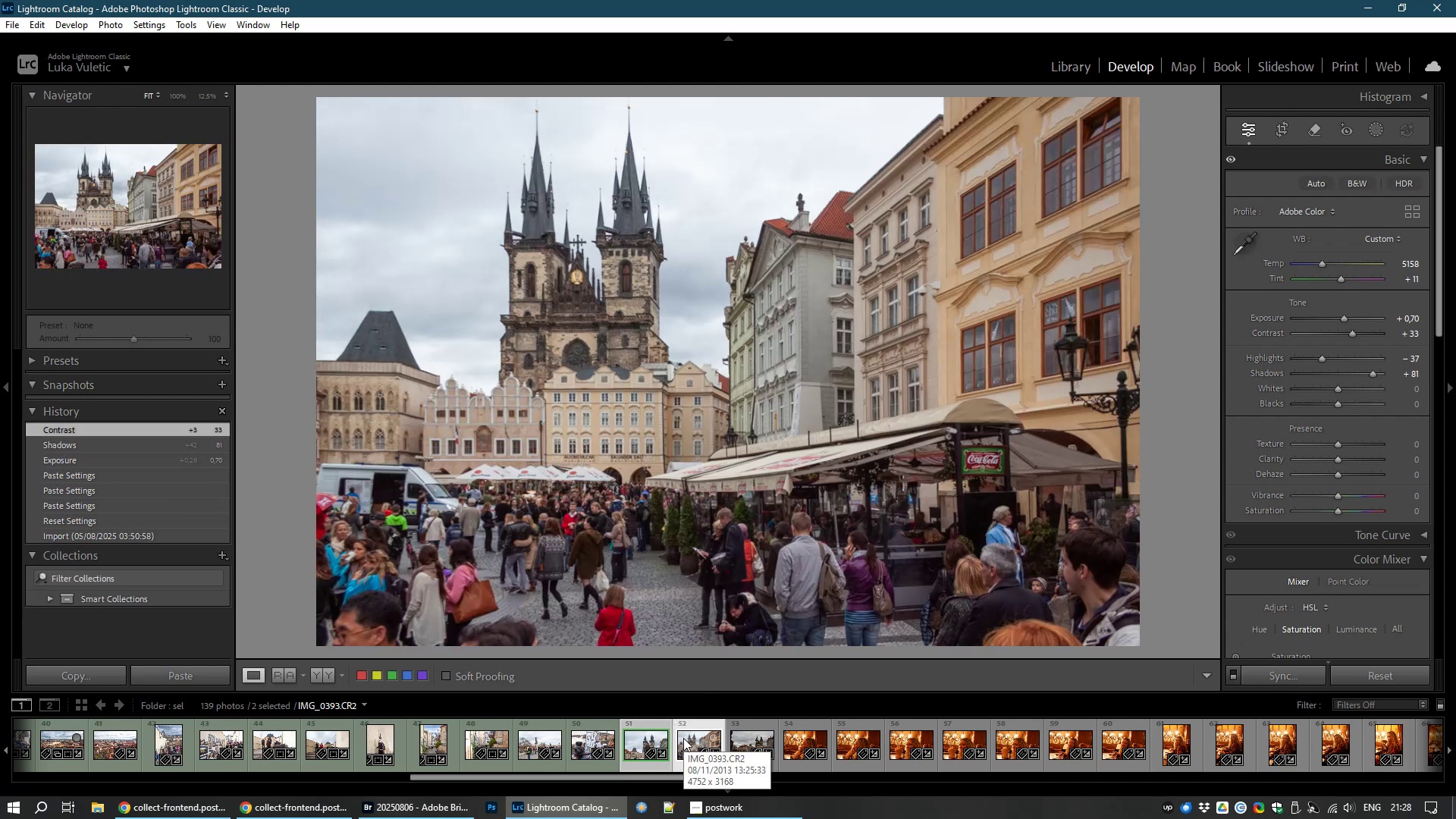 
key(8)
 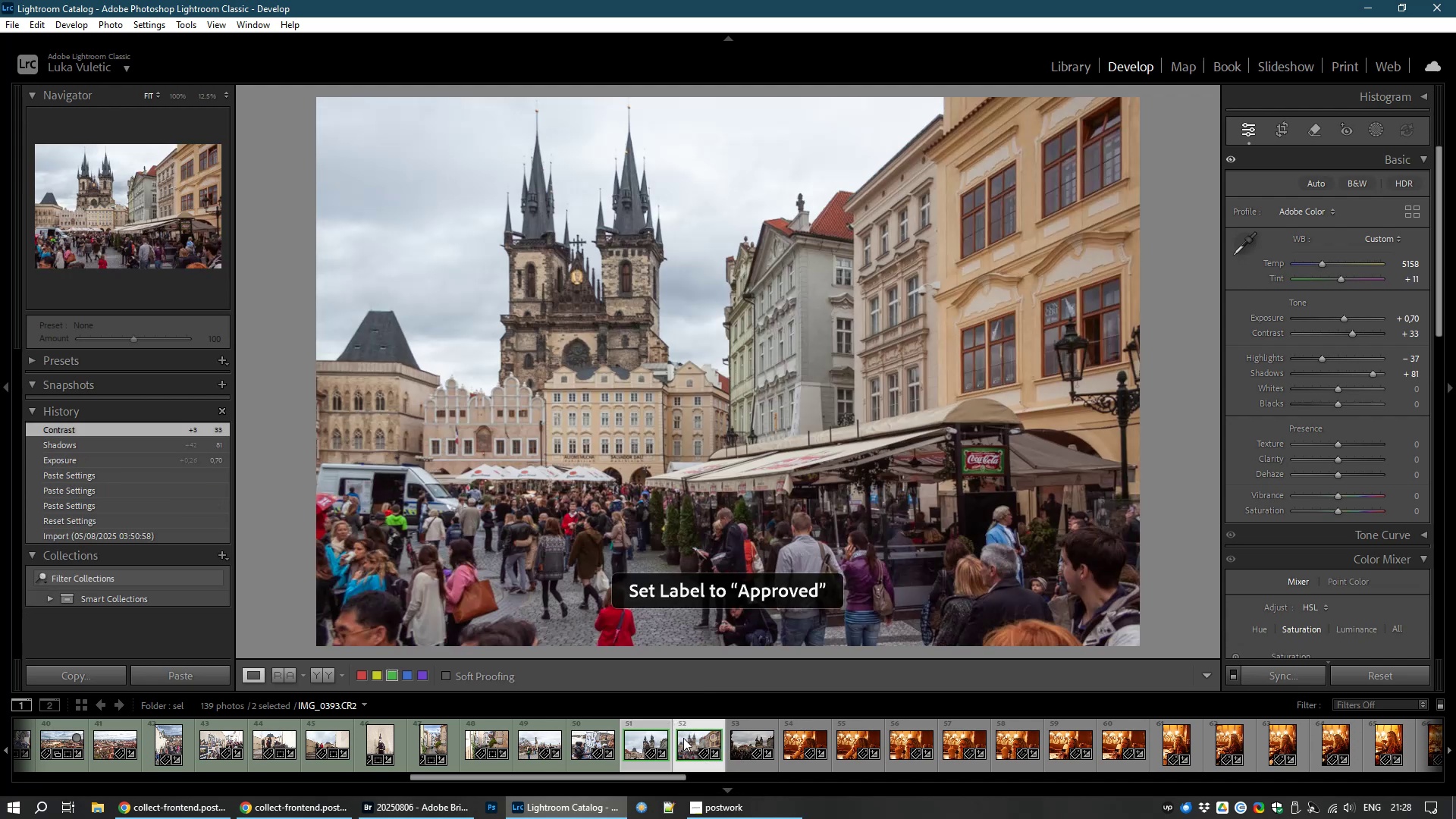 
hold_key(key=ControlLeft, duration=0.84)
 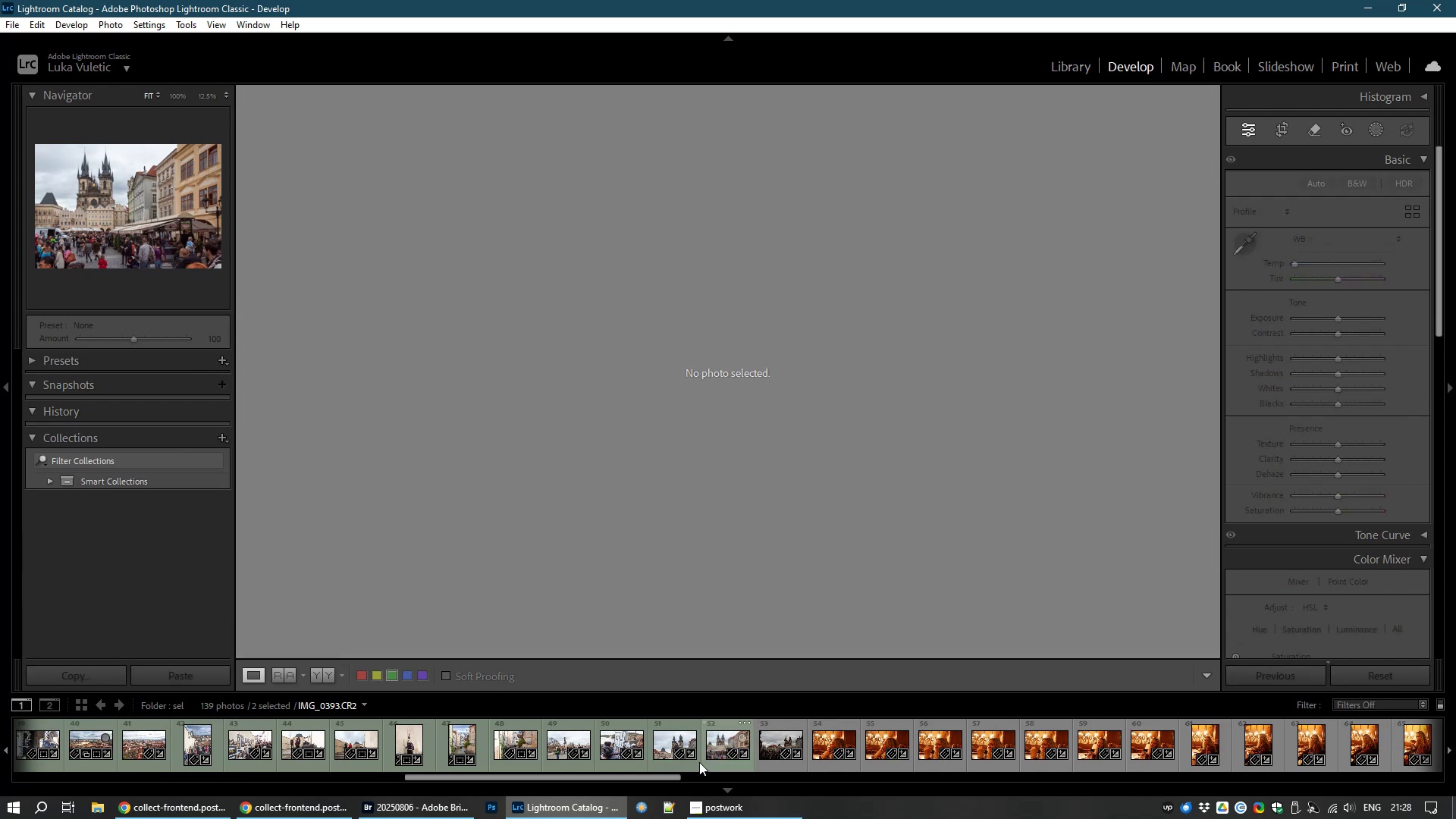 
hold_key(key=D, duration=0.4)
 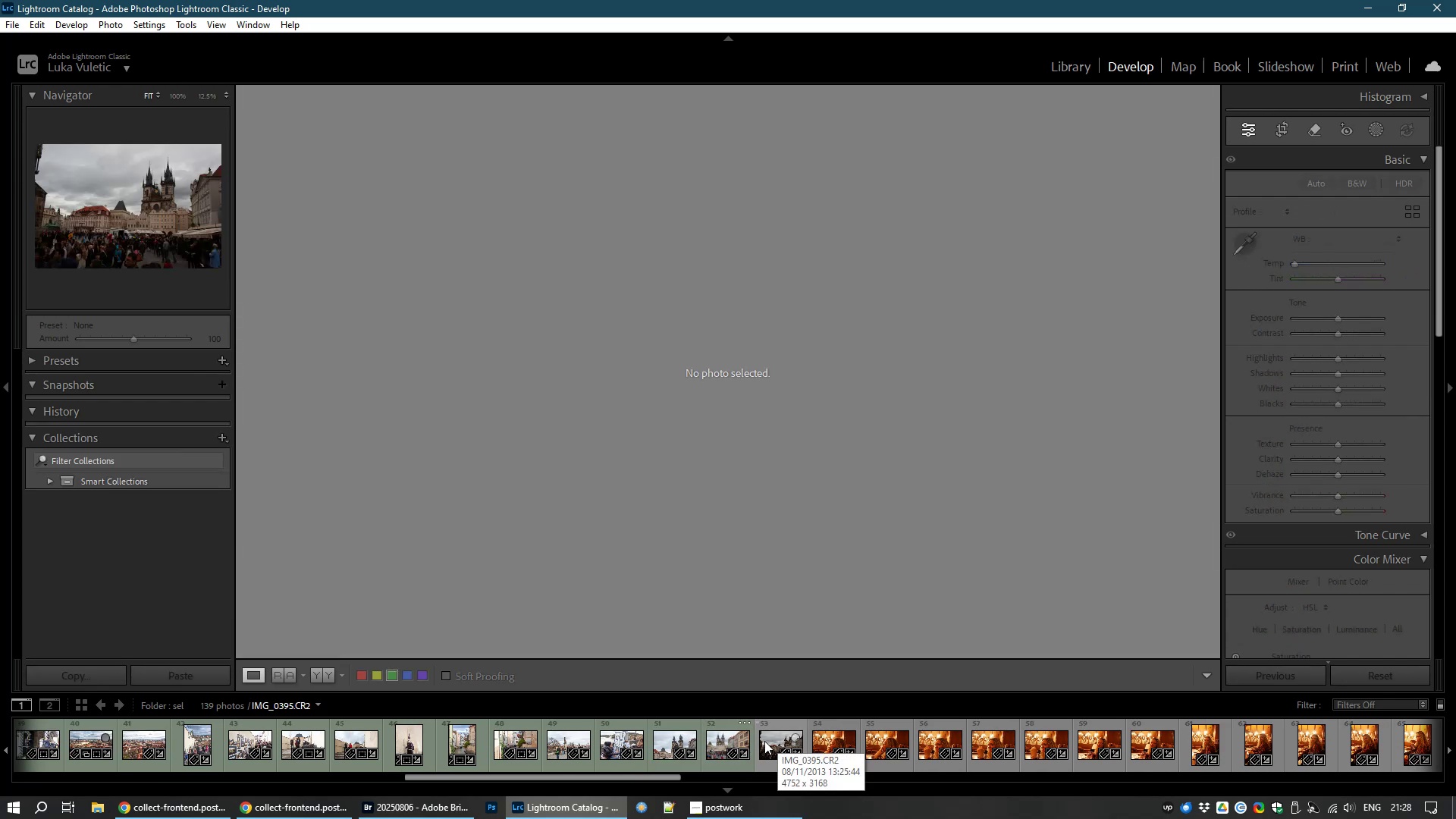 
left_click([764, 741])
 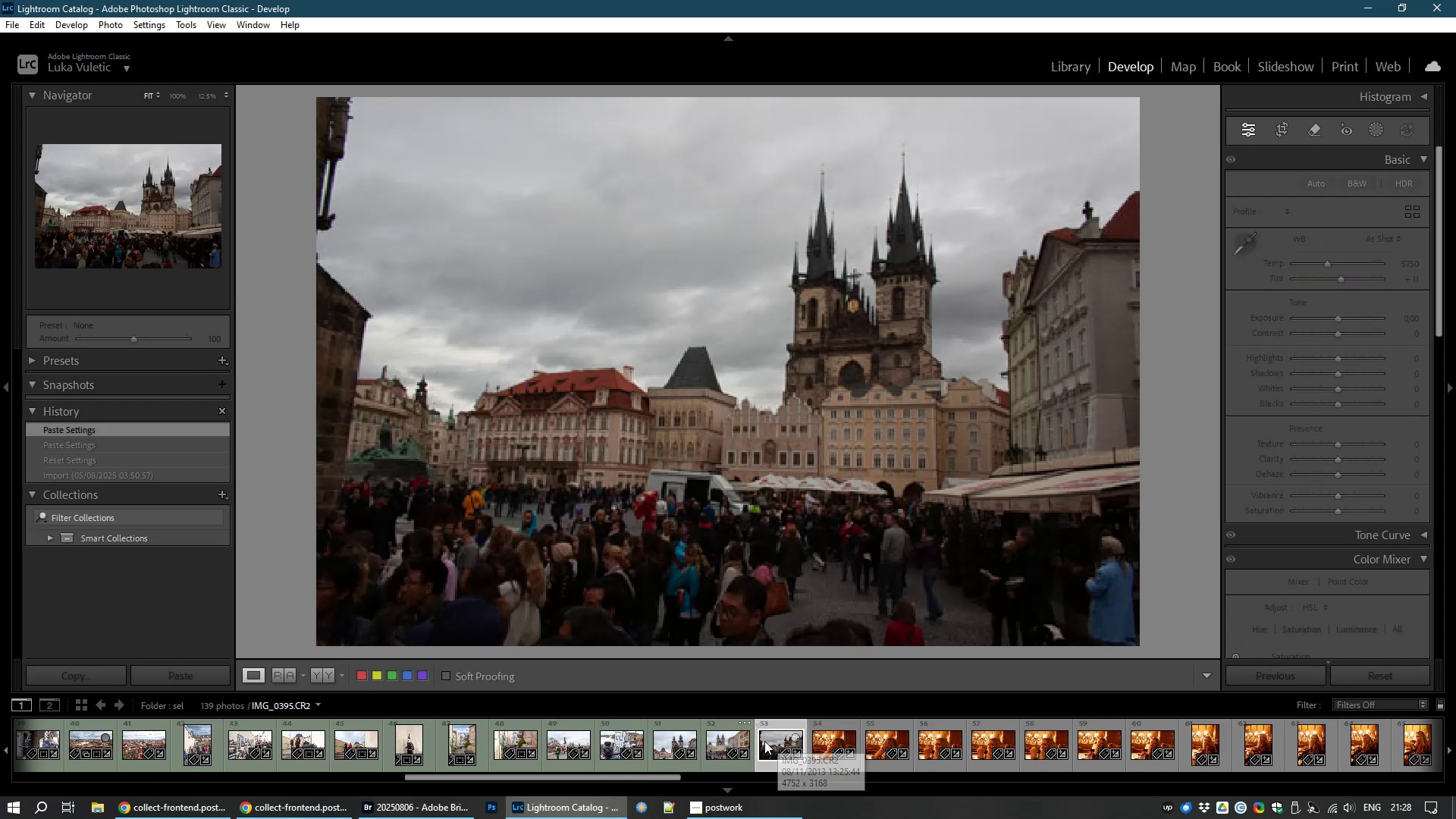 
left_click([723, 736])
 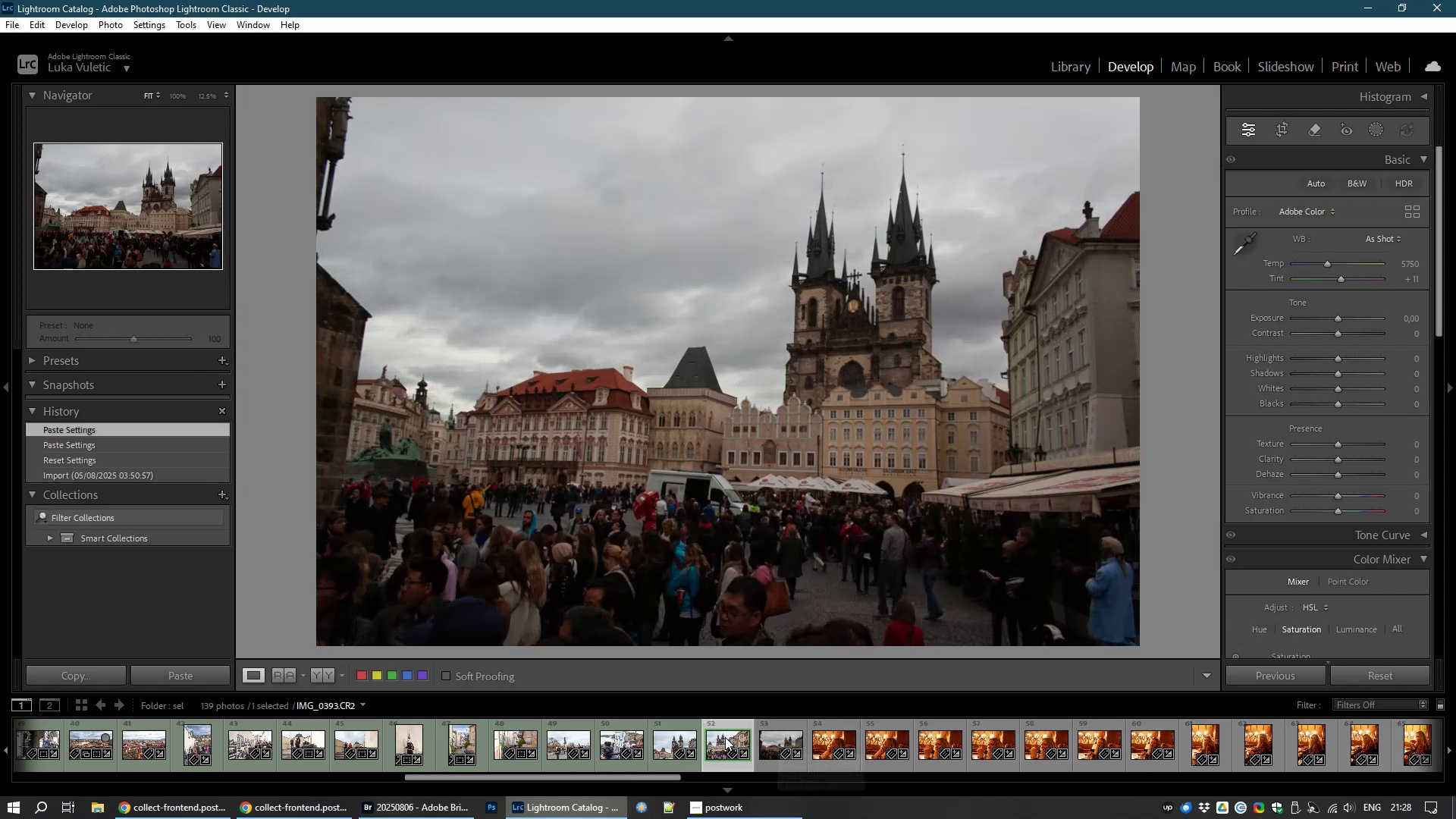 
left_click([770, 737])
 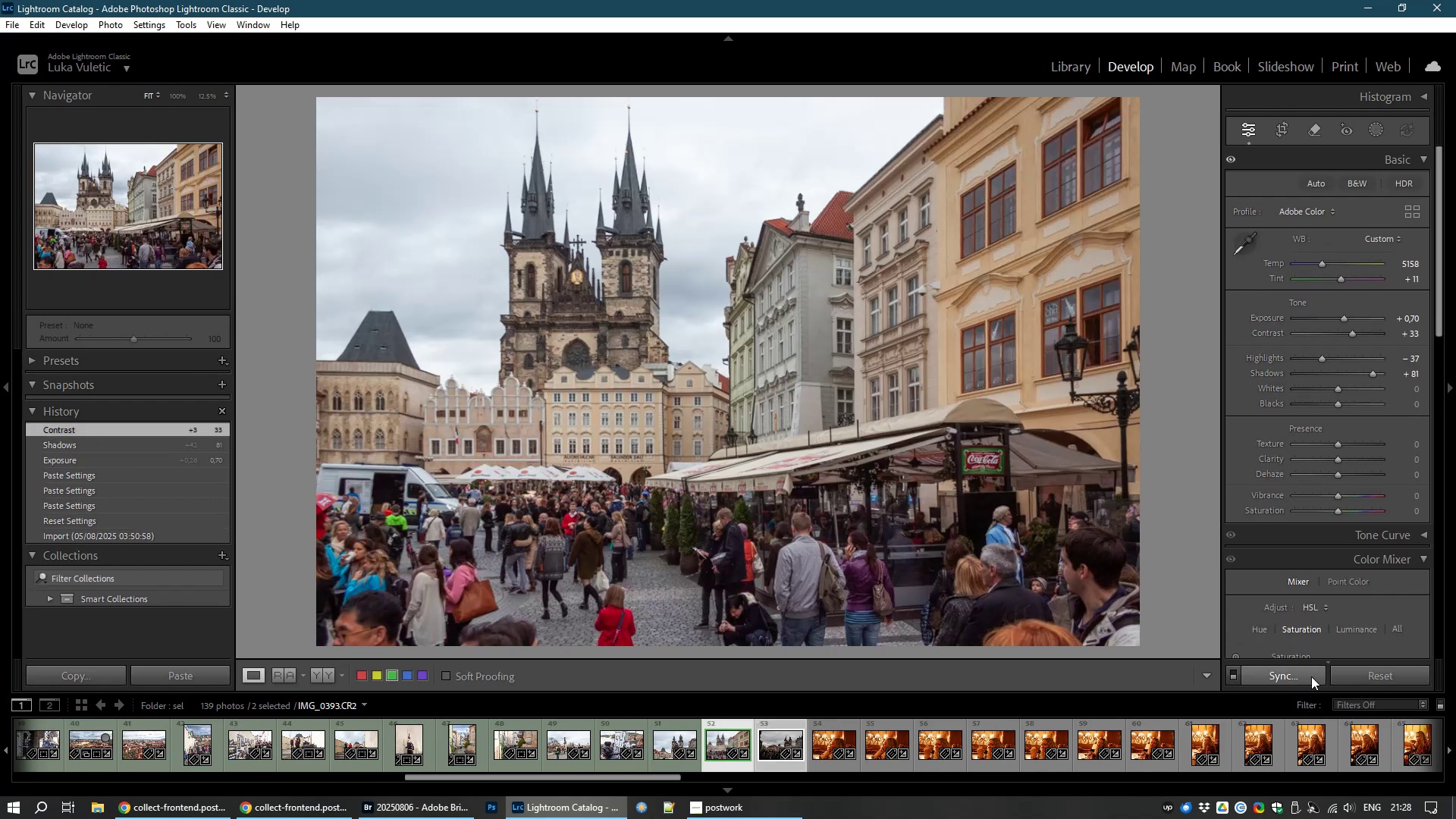 
left_click([1311, 676])
 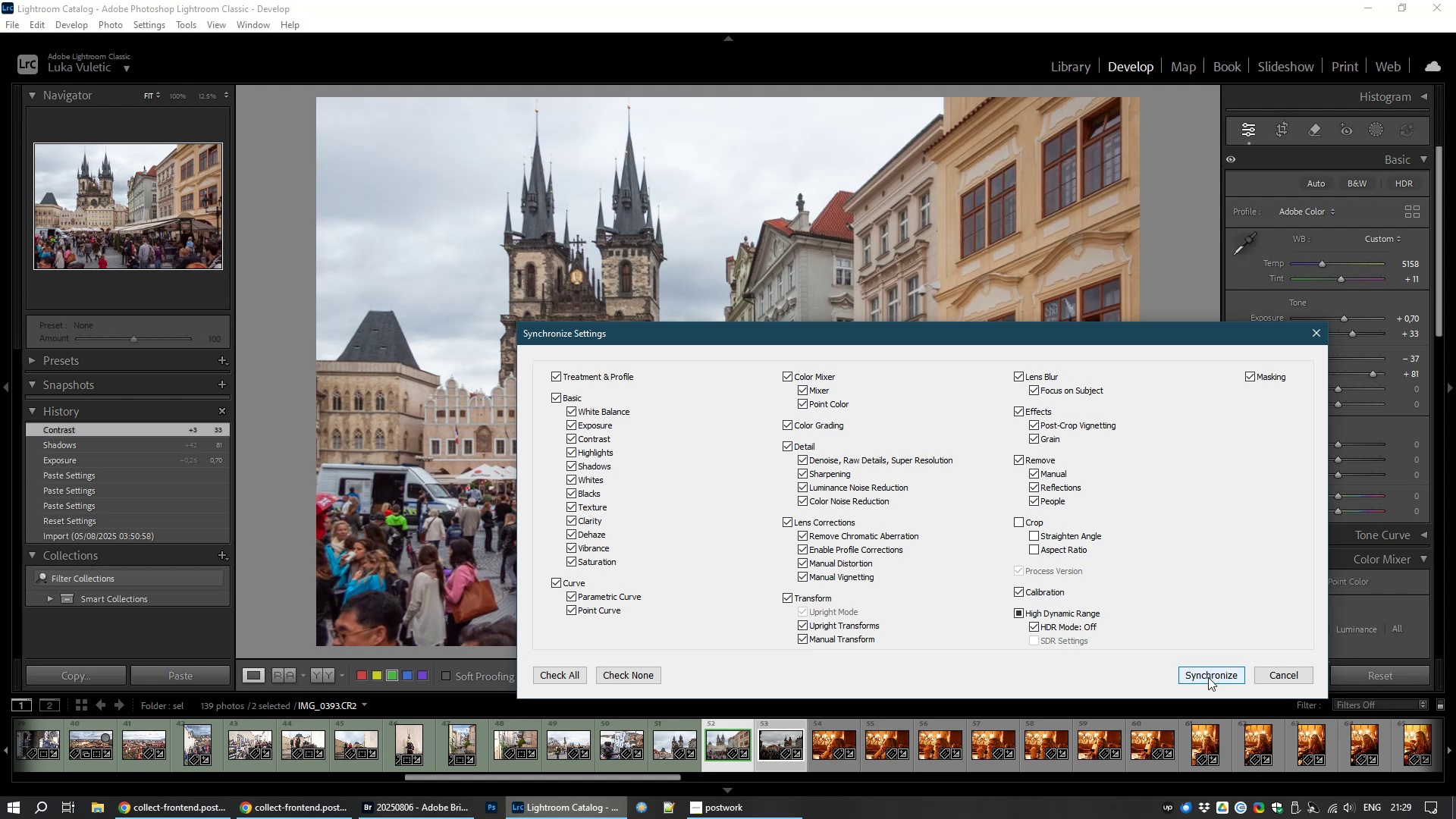 
left_click([1208, 677])
 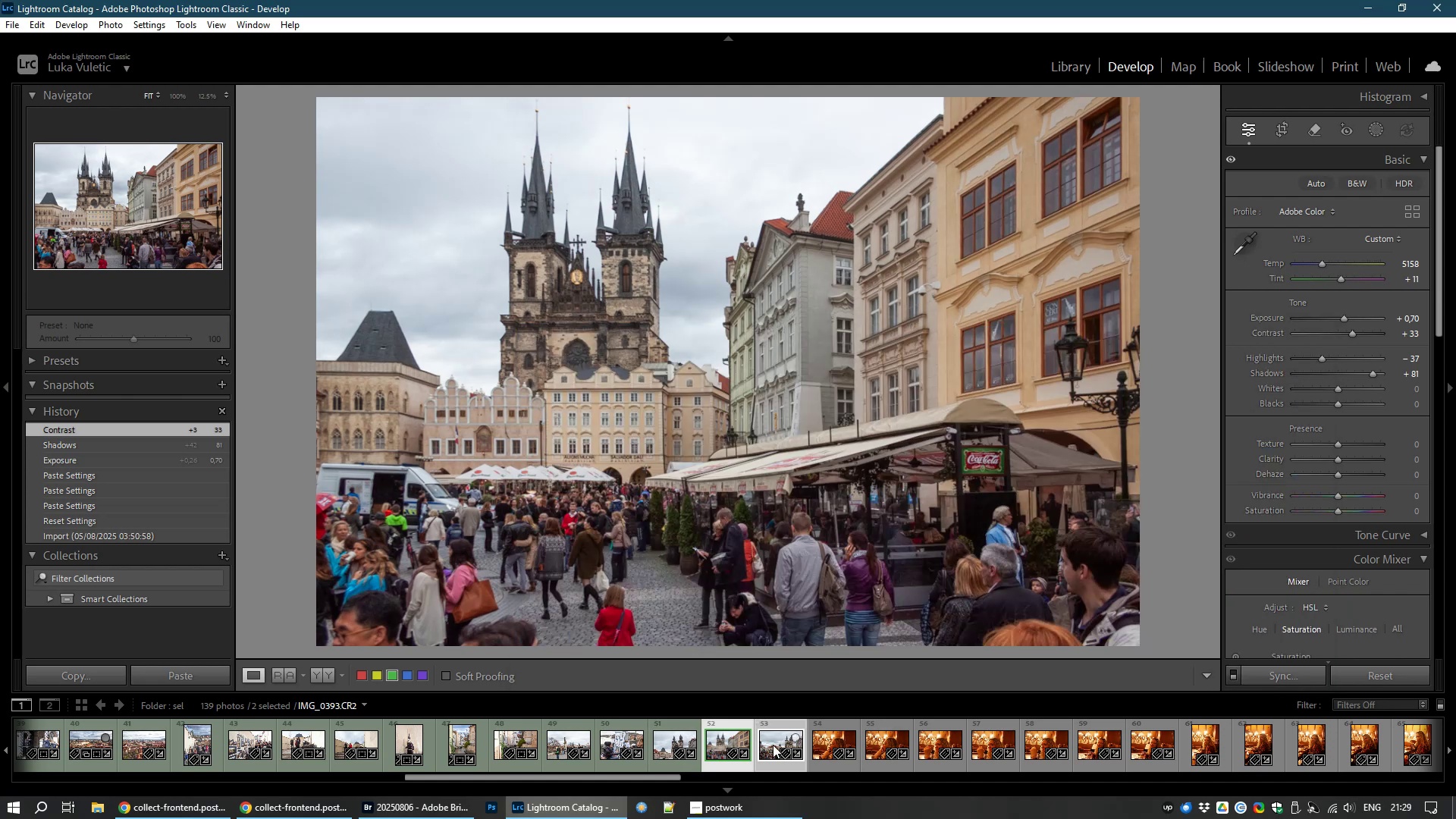 
left_click([777, 740])
 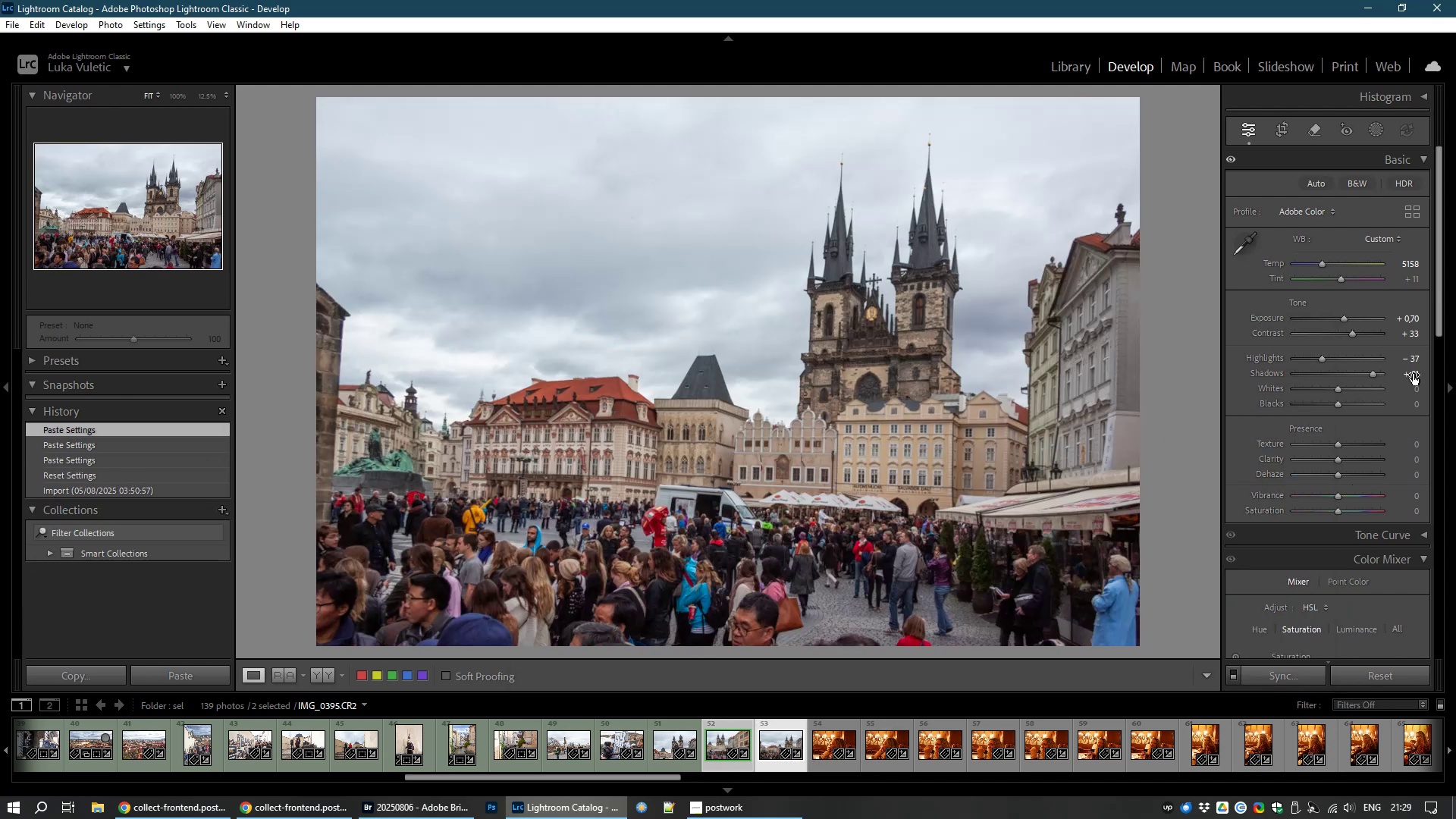 
left_click_drag(start_coordinate=[1439, 293], to_coordinate=[1435, 541])
 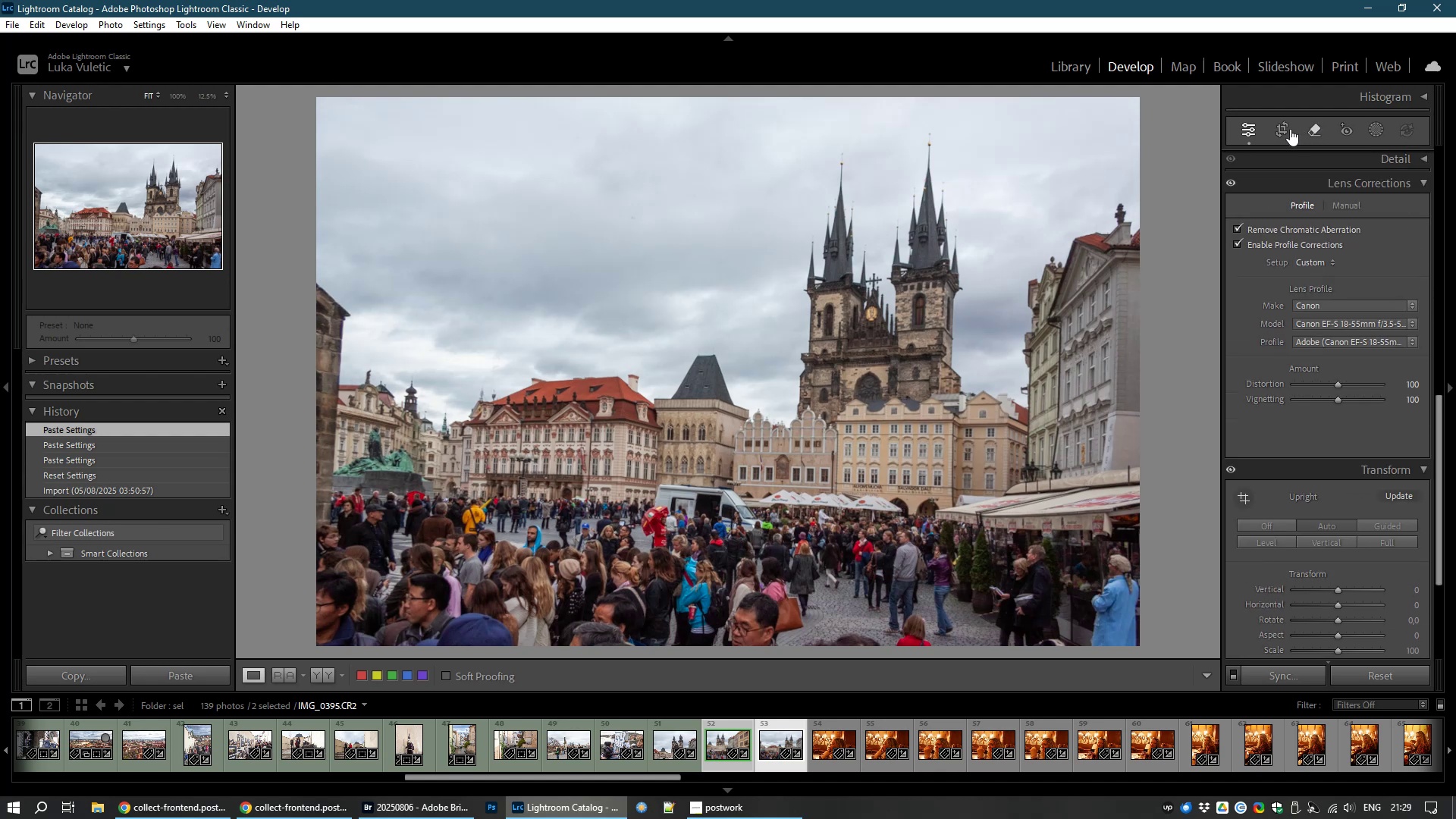 
left_click([1271, 130])
 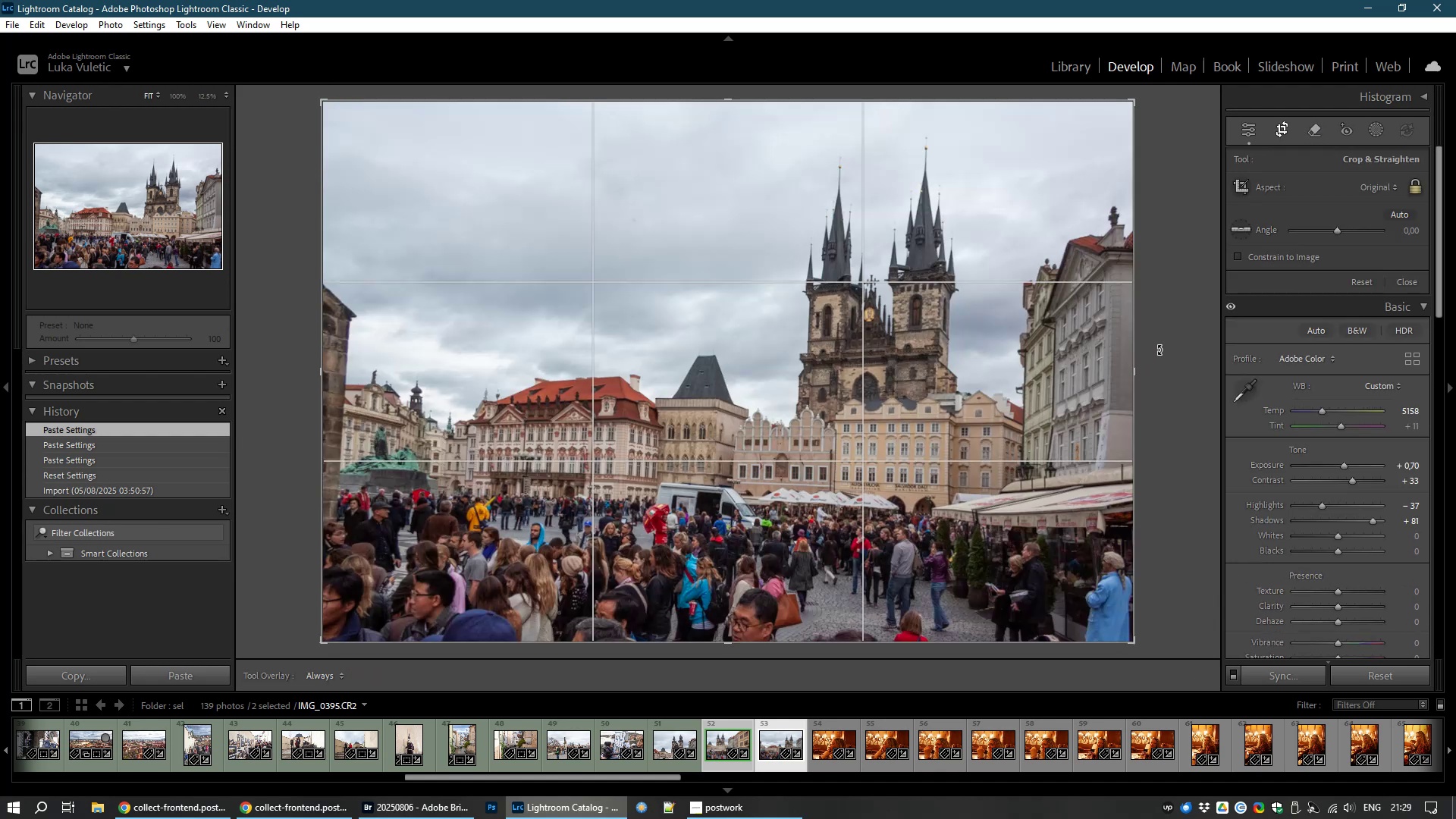 
left_click_drag(start_coordinate=[1162, 350], to_coordinate=[1158, 343])
 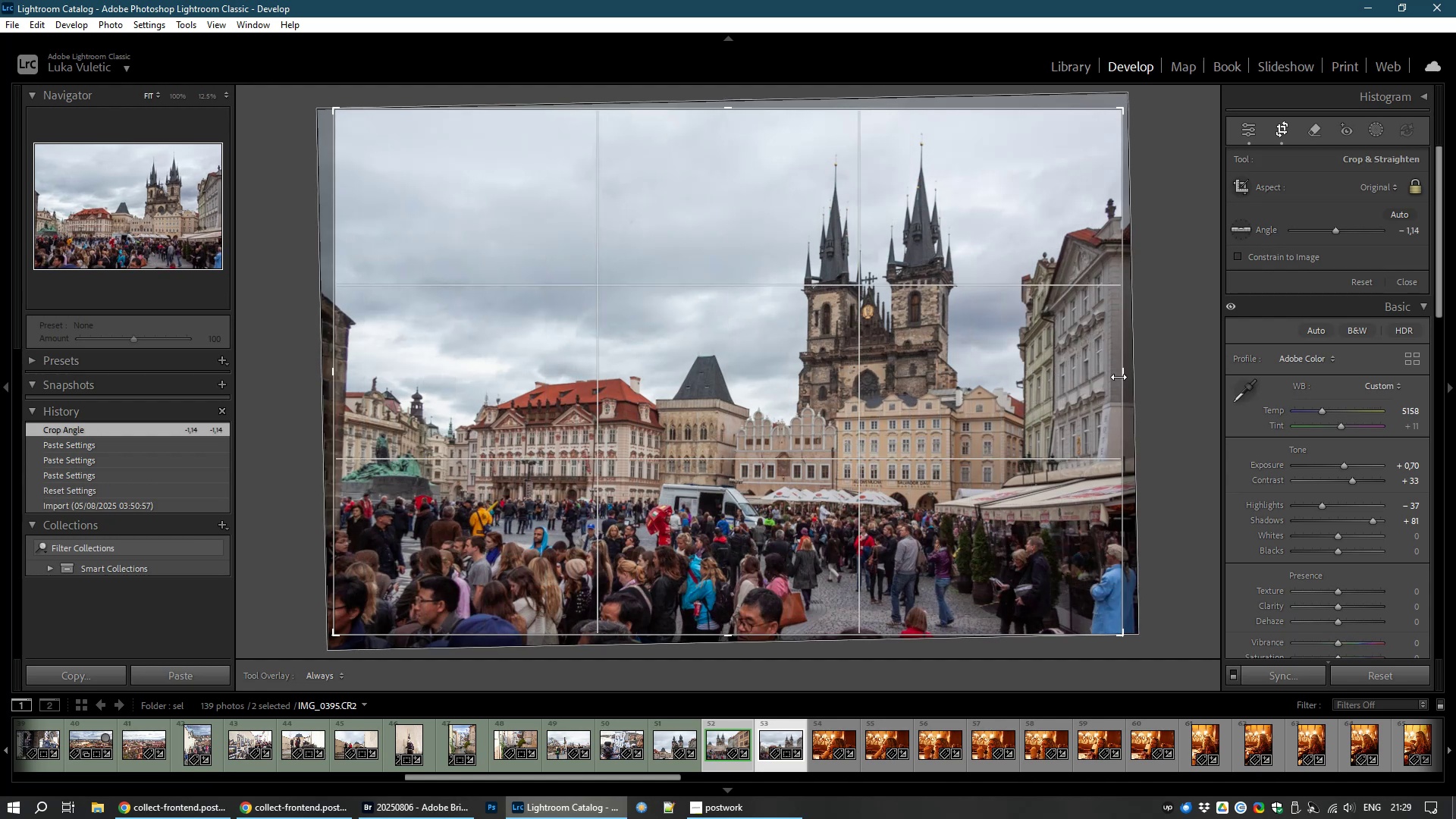 
left_click_drag(start_coordinate=[1177, 405], to_coordinate=[1169, 399])
 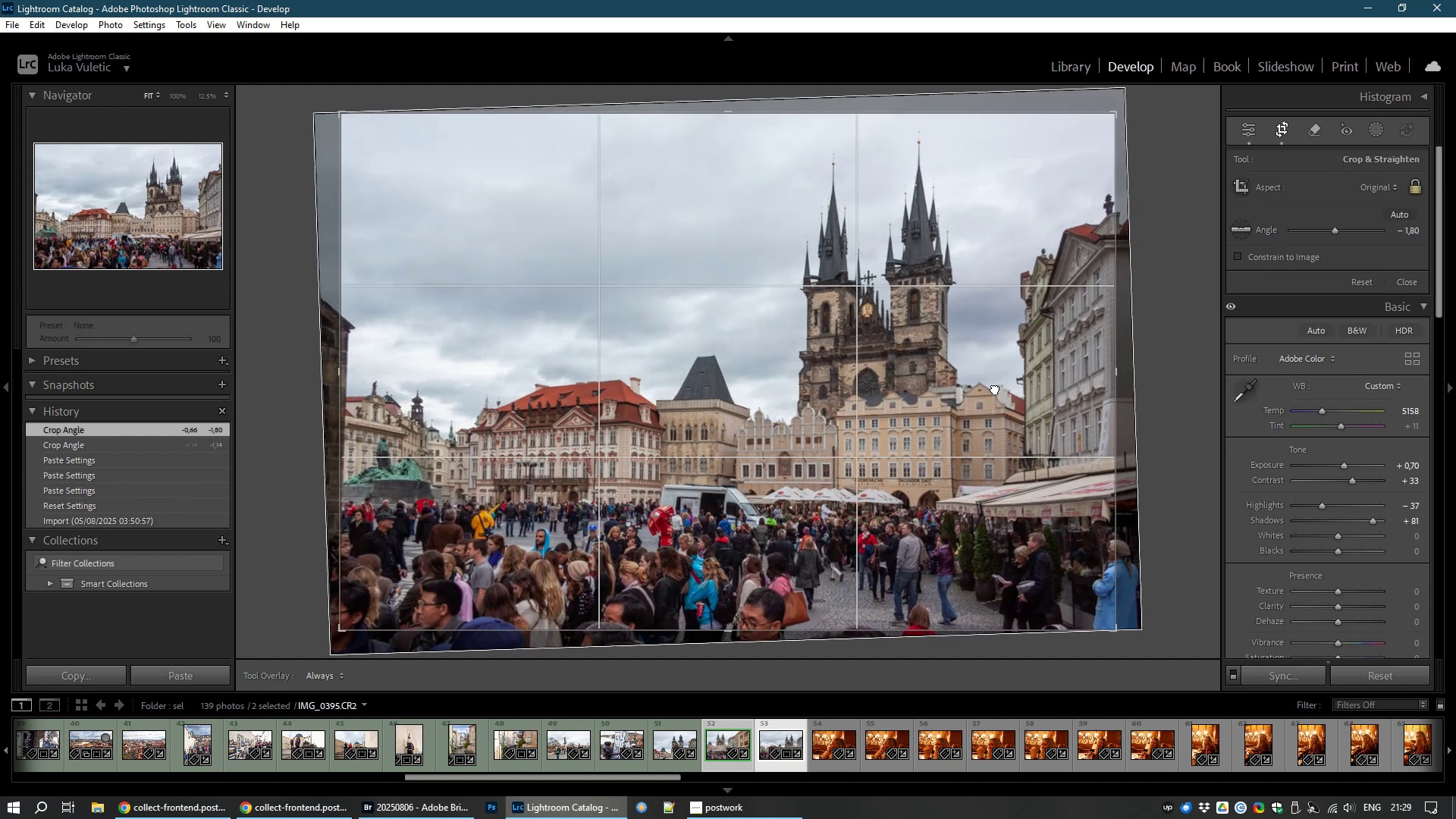 
double_click([995, 388])
 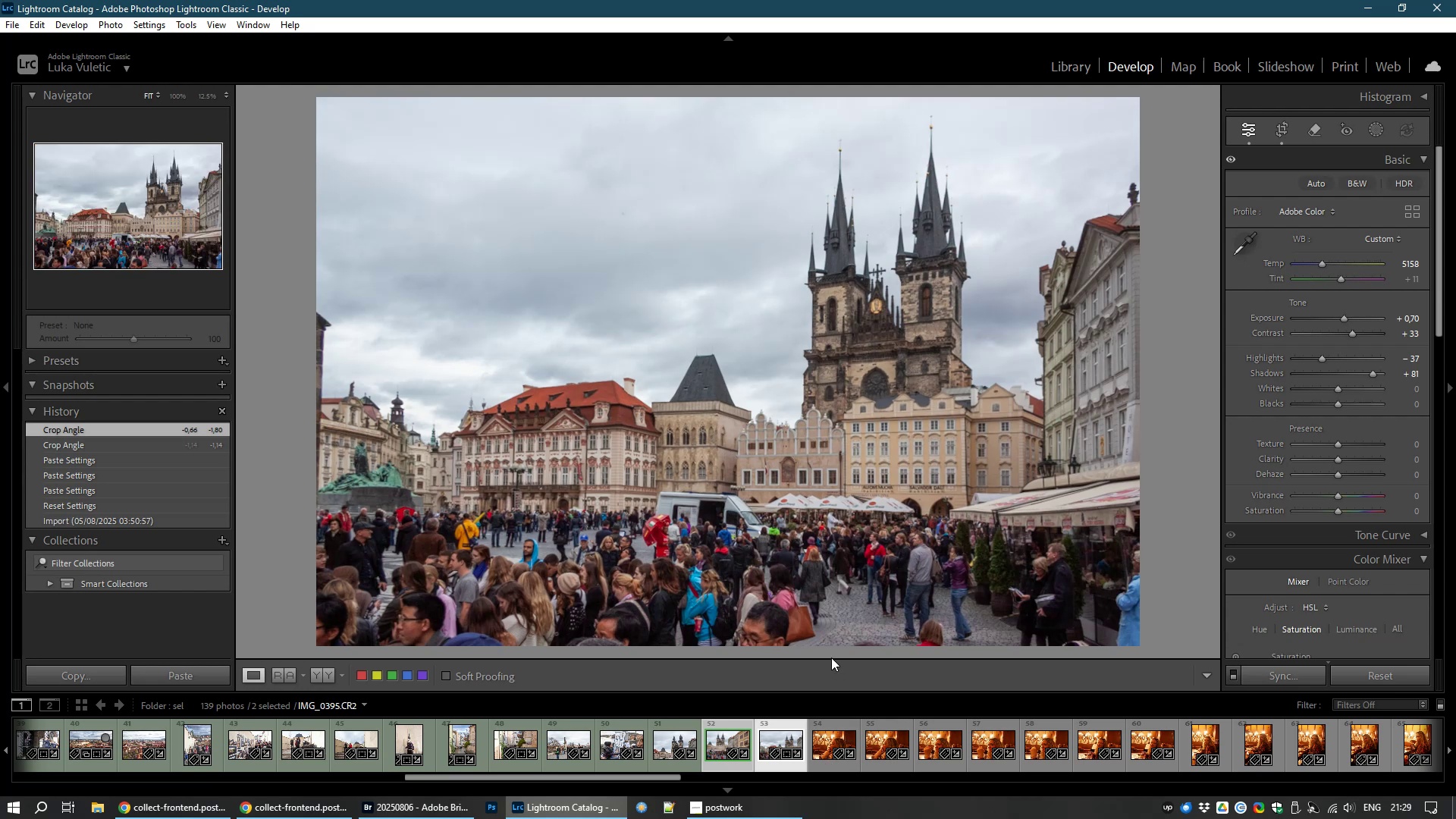 
wait(5.78)
 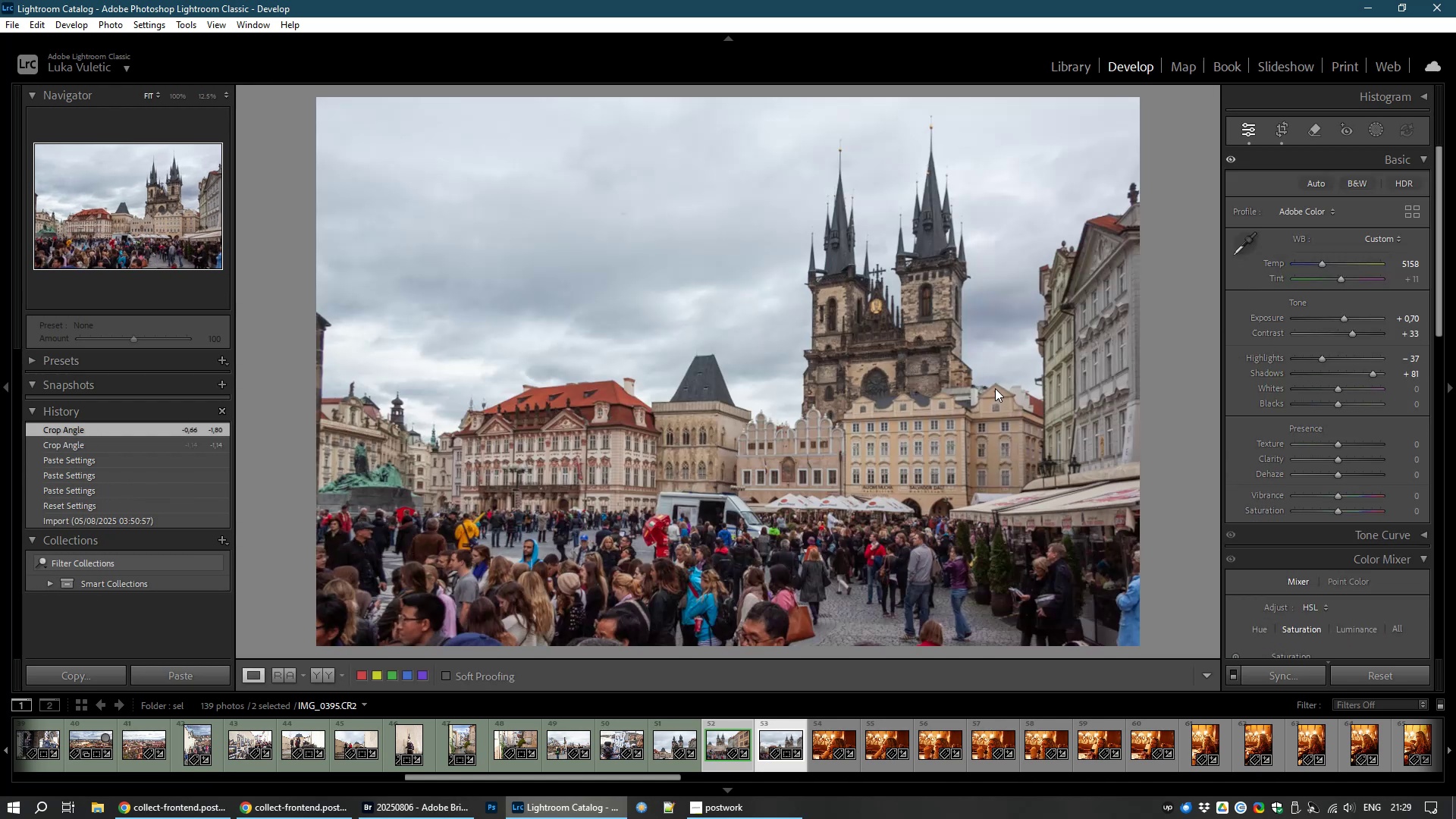 
key(8)
 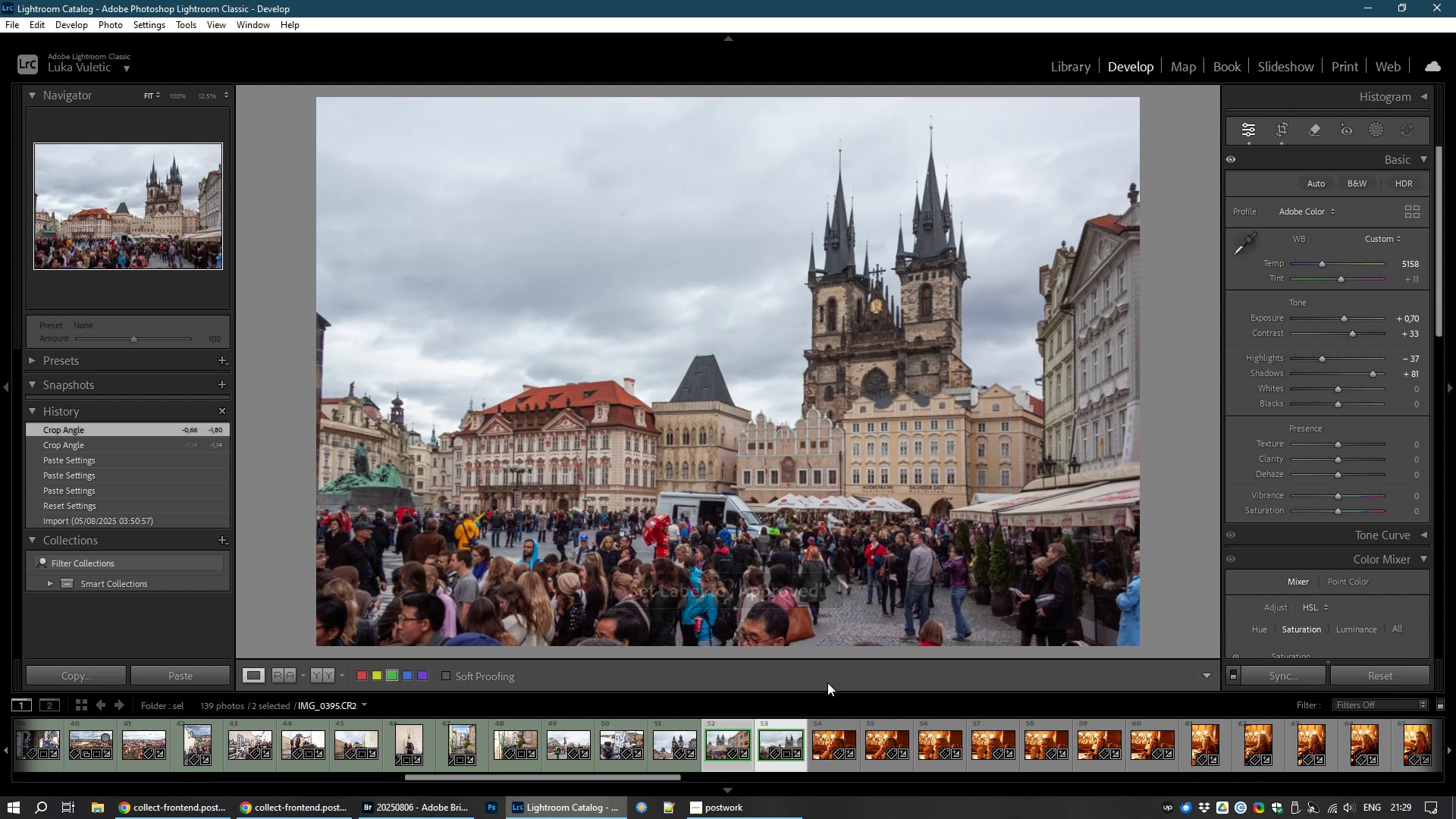 
key(Control+D)
 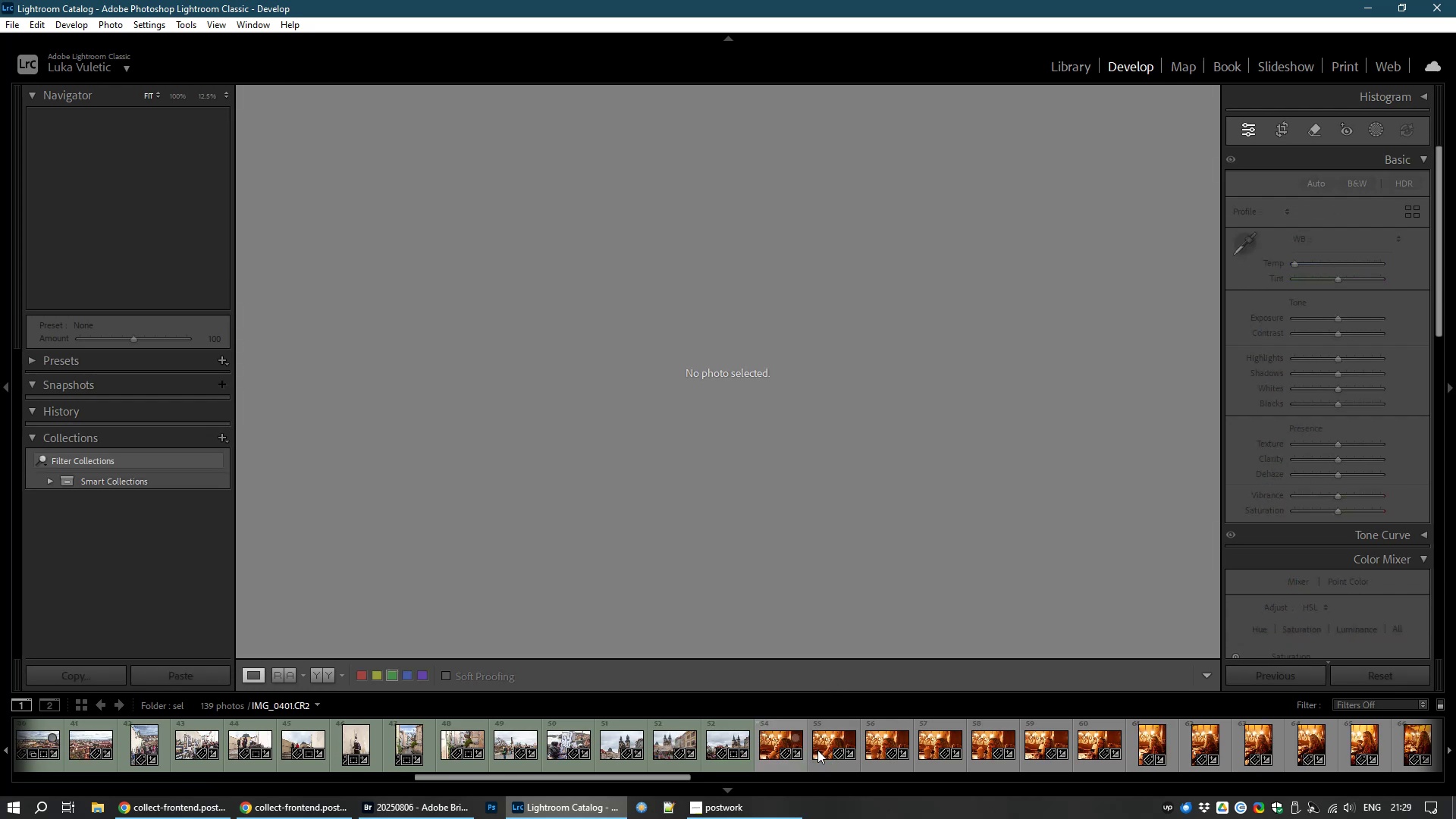 
left_click([817, 750])
 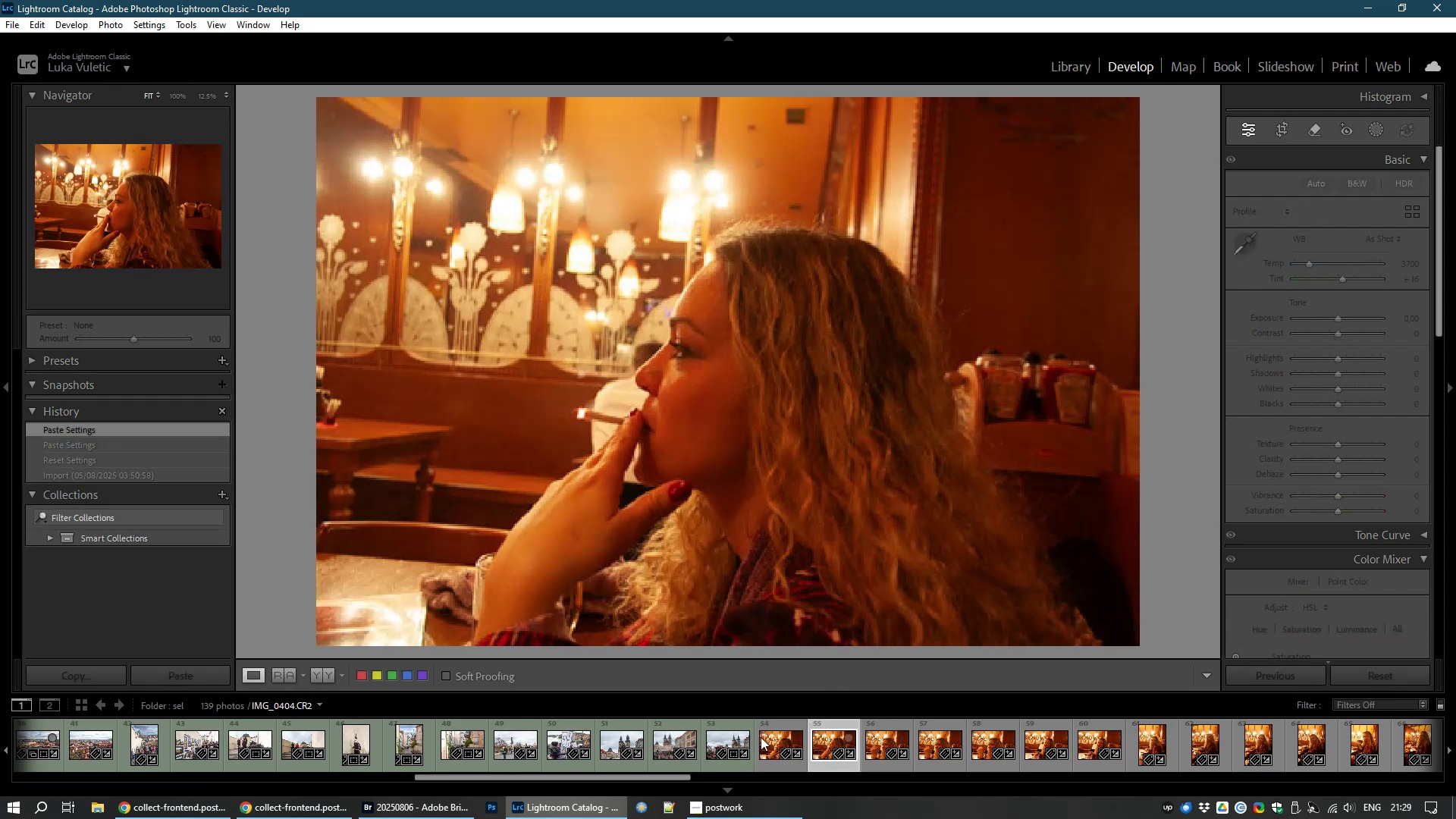 
left_click([761, 737])
 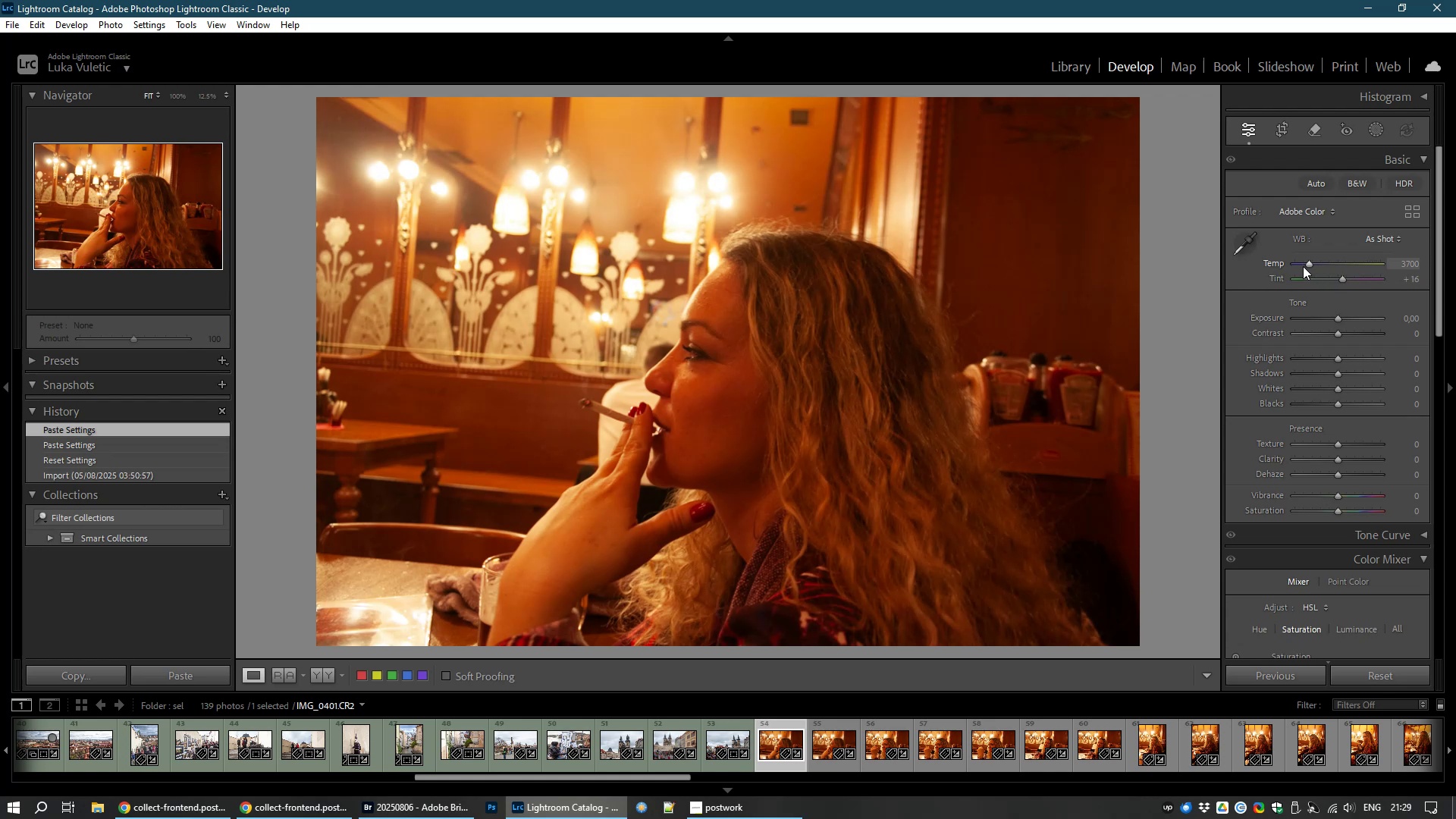 
left_click_drag(start_coordinate=[1309, 262], to_coordinate=[1302, 262])
 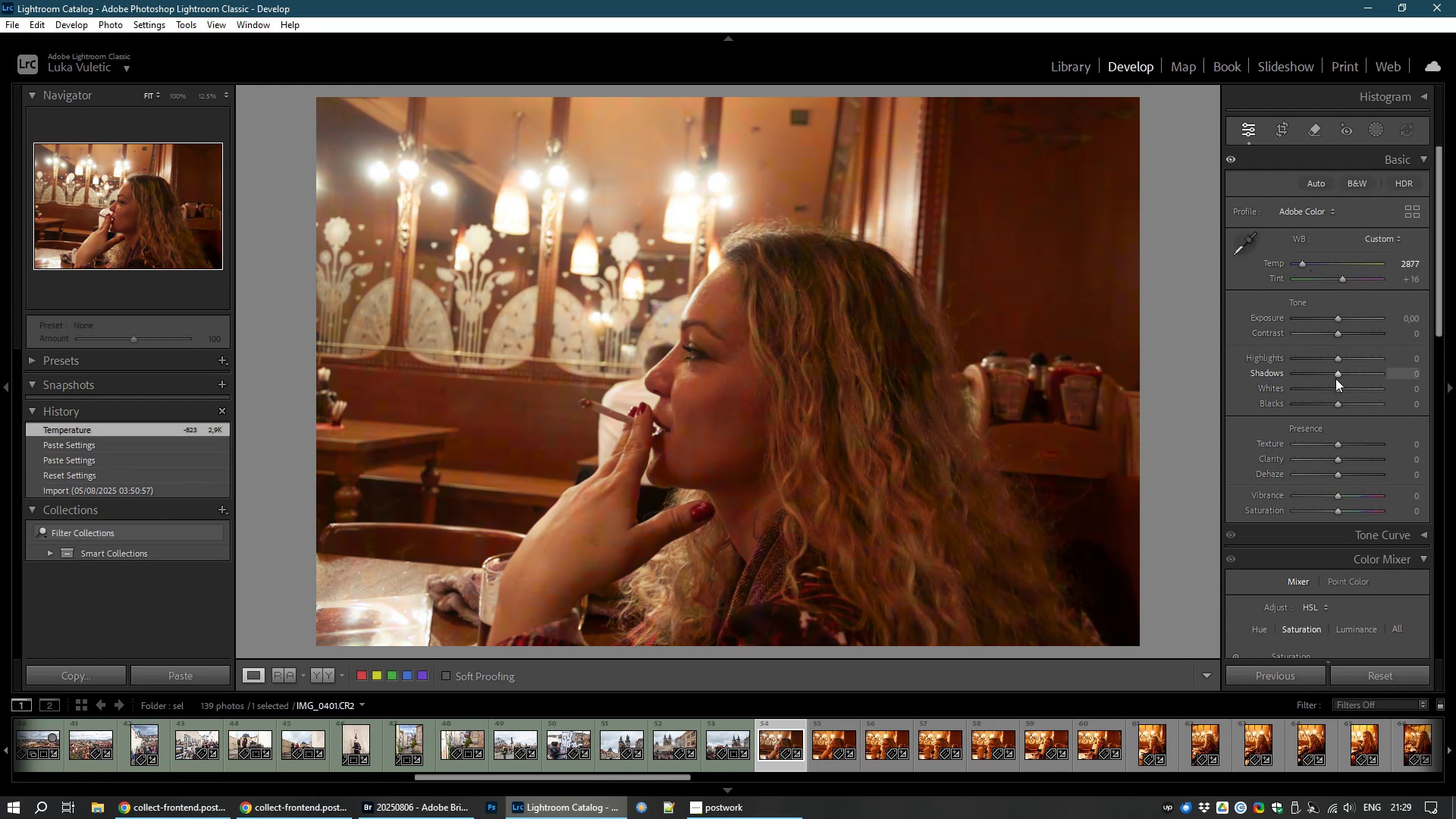 
left_click_drag(start_coordinate=[1340, 375], to_coordinate=[1367, 376])
 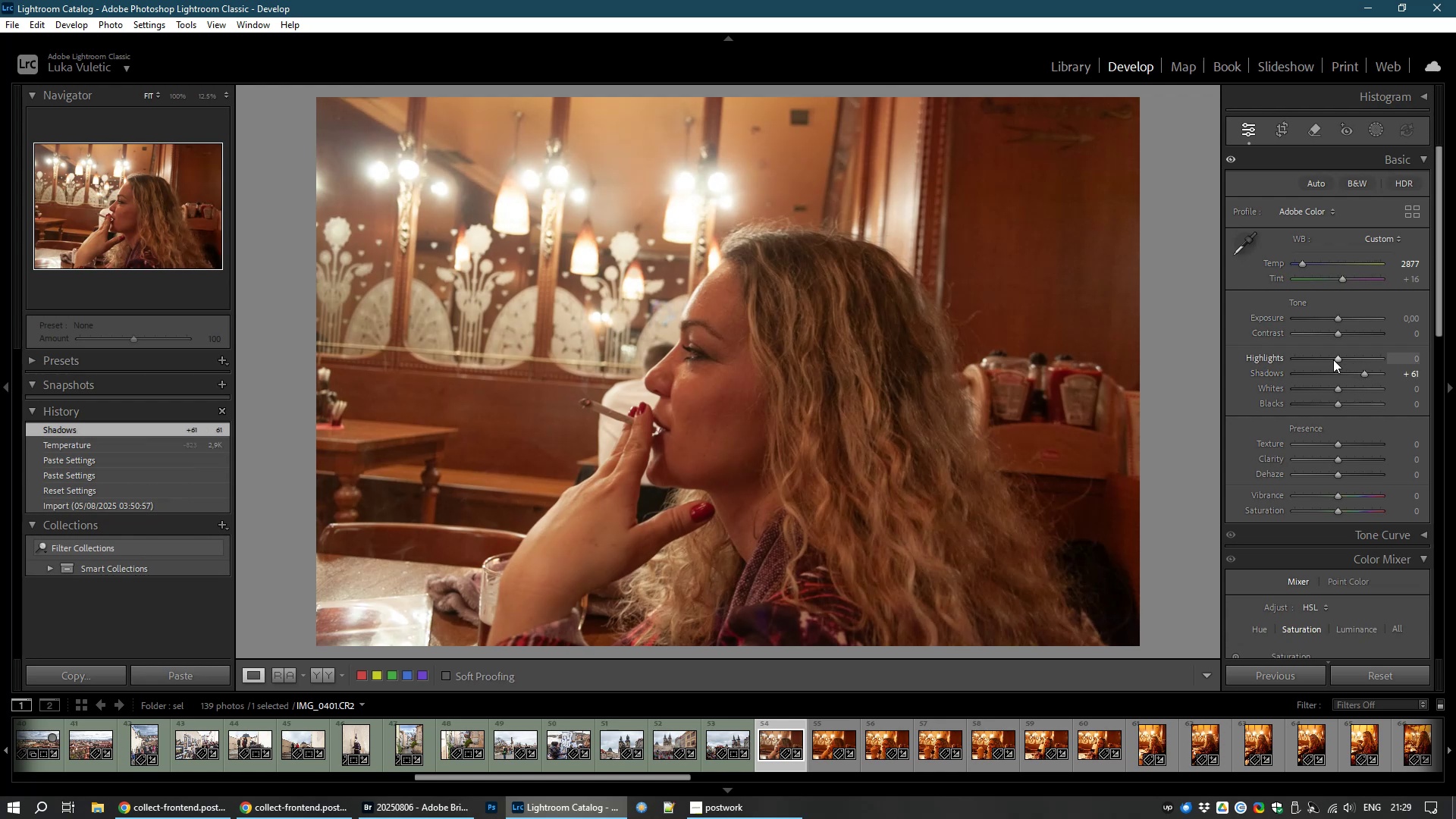 
left_click_drag(start_coordinate=[1338, 359], to_coordinate=[1356, 360])
 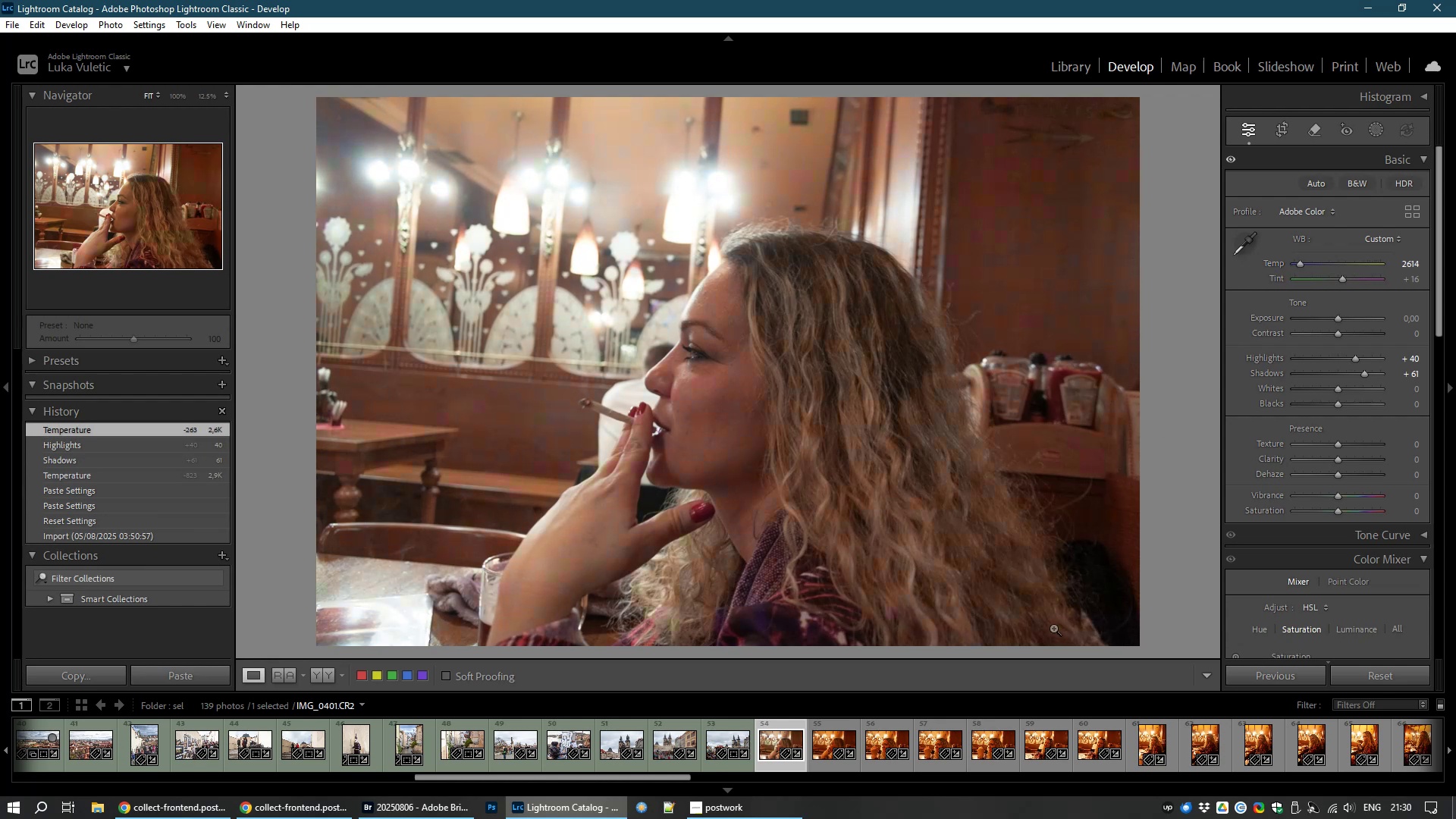 
wait(17.85)
 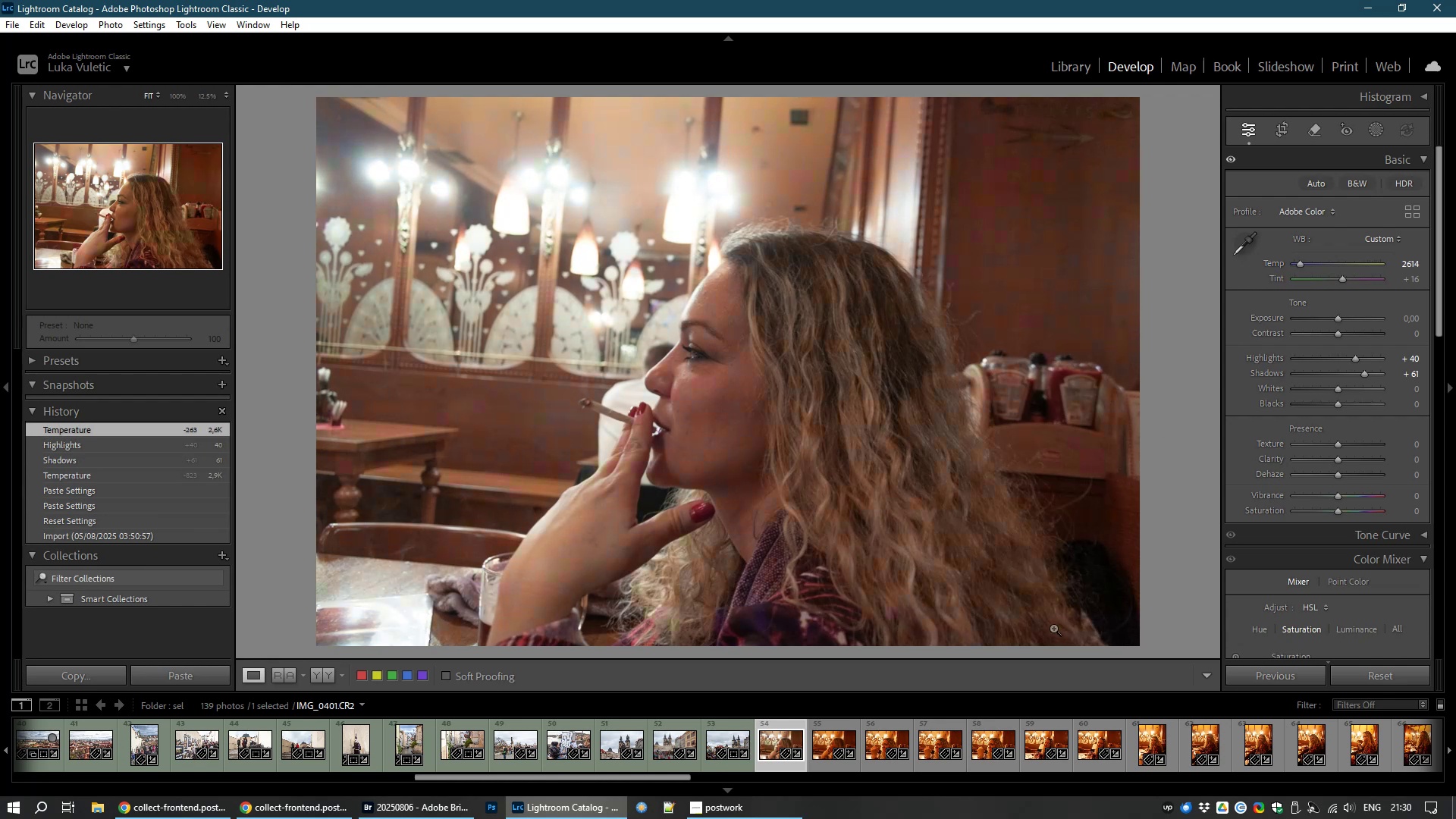 
left_click_drag(start_coordinate=[1338, 334], to_coordinate=[1352, 334])
 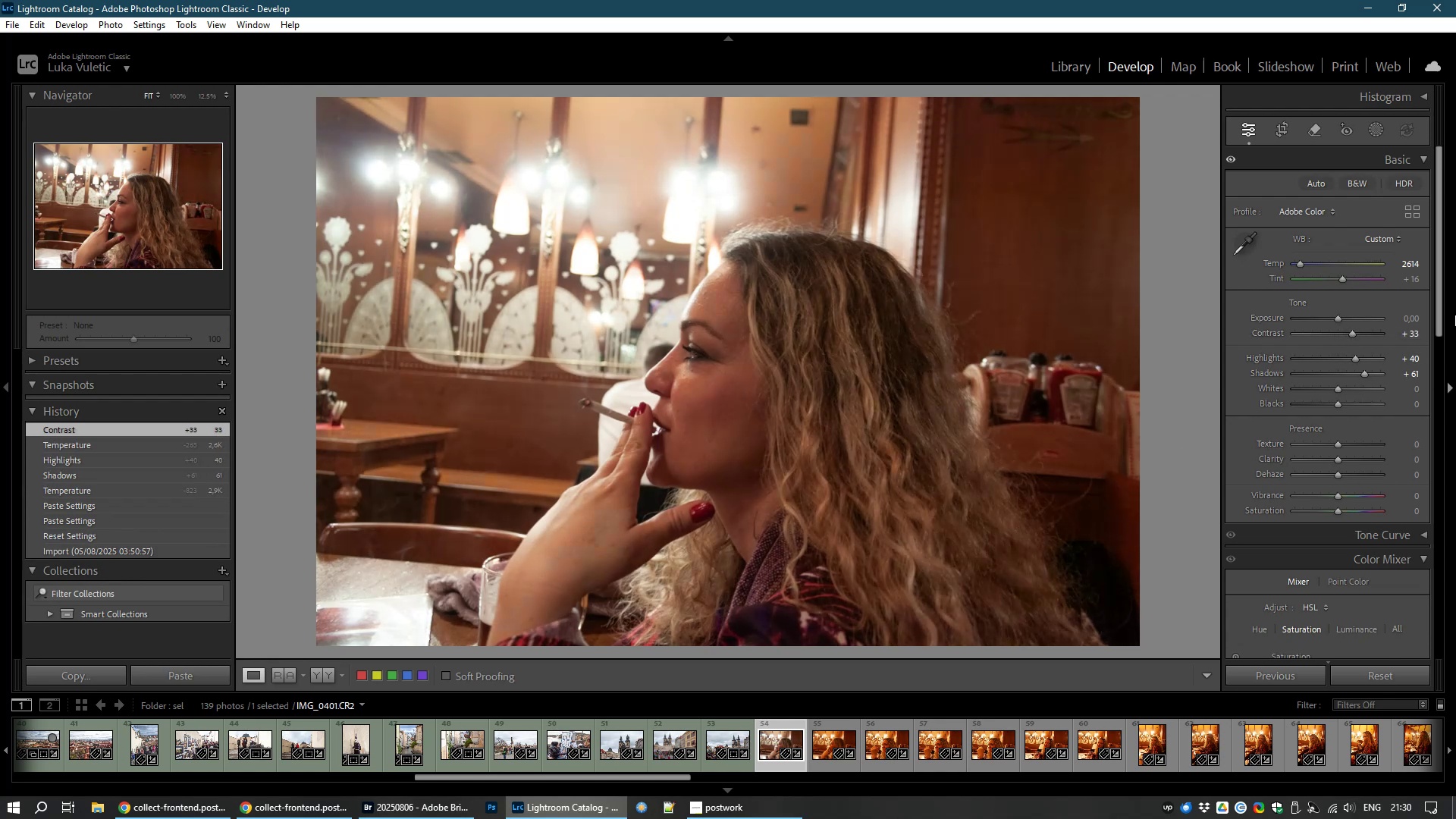 
left_click_drag(start_coordinate=[1439, 314], to_coordinate=[1401, 450])
 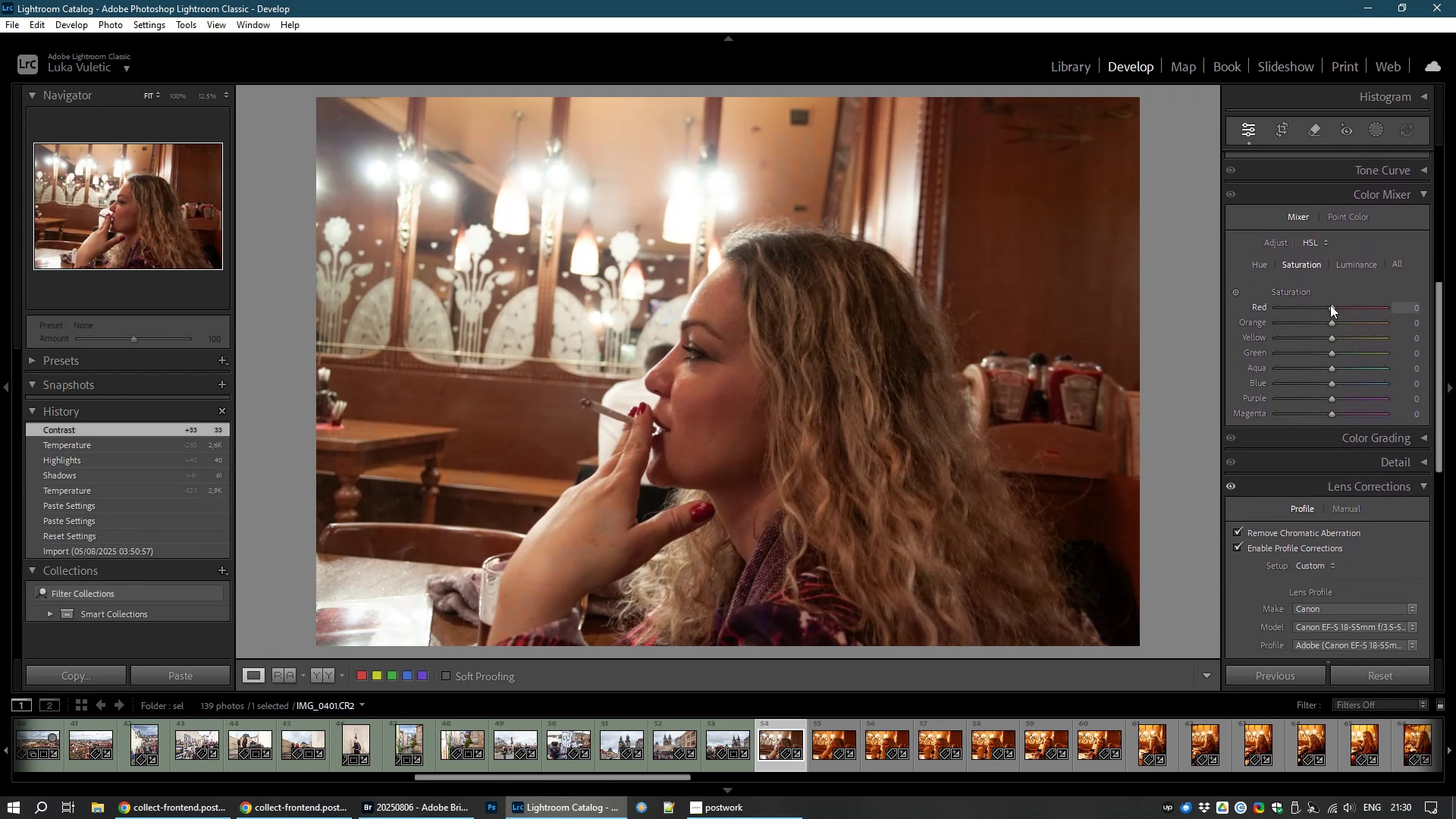 
left_click_drag(start_coordinate=[1330, 305], to_coordinate=[1354, 314])
 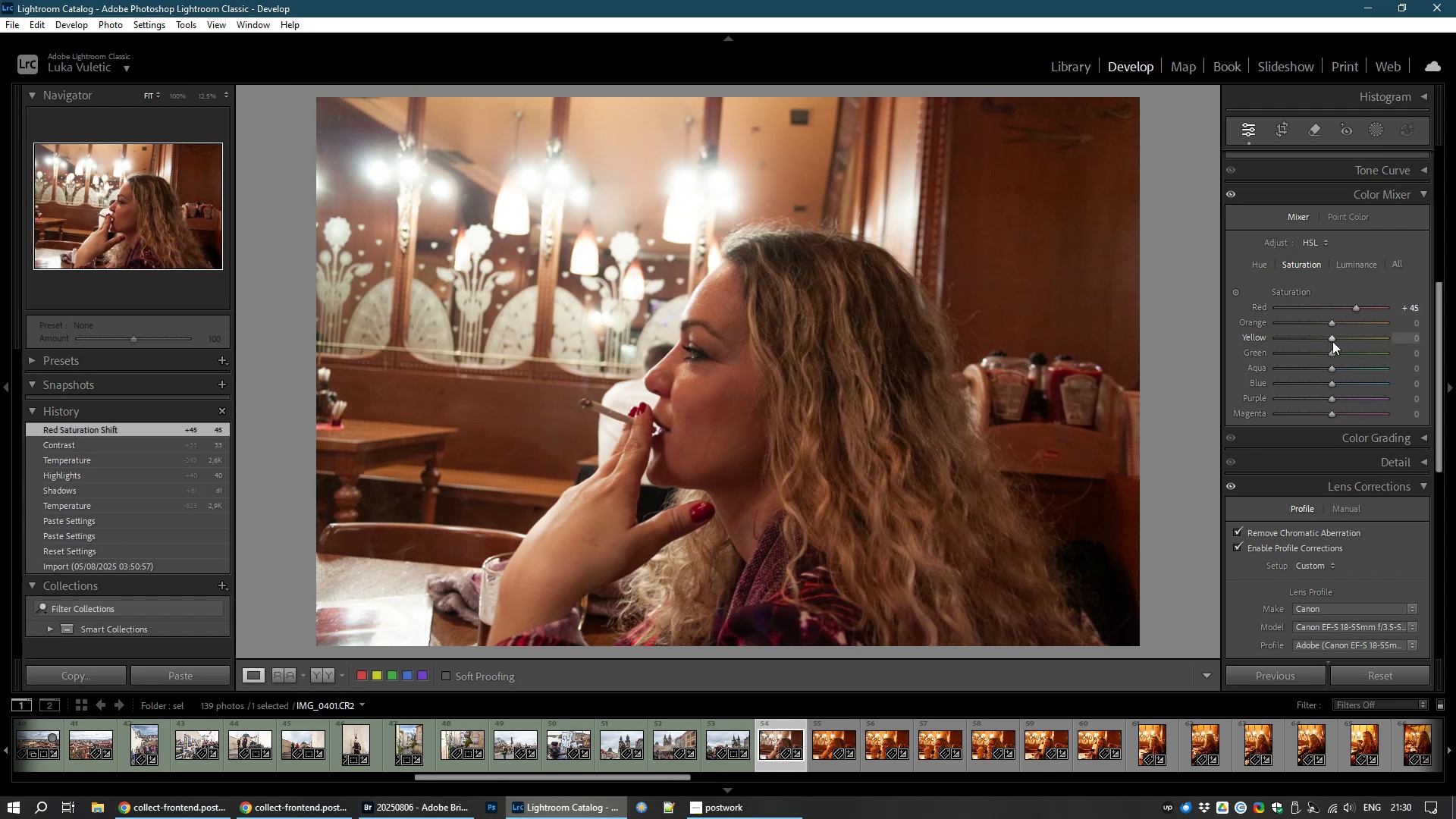 
left_click_drag(start_coordinate=[1331, 337], to_coordinate=[1332, 346])
 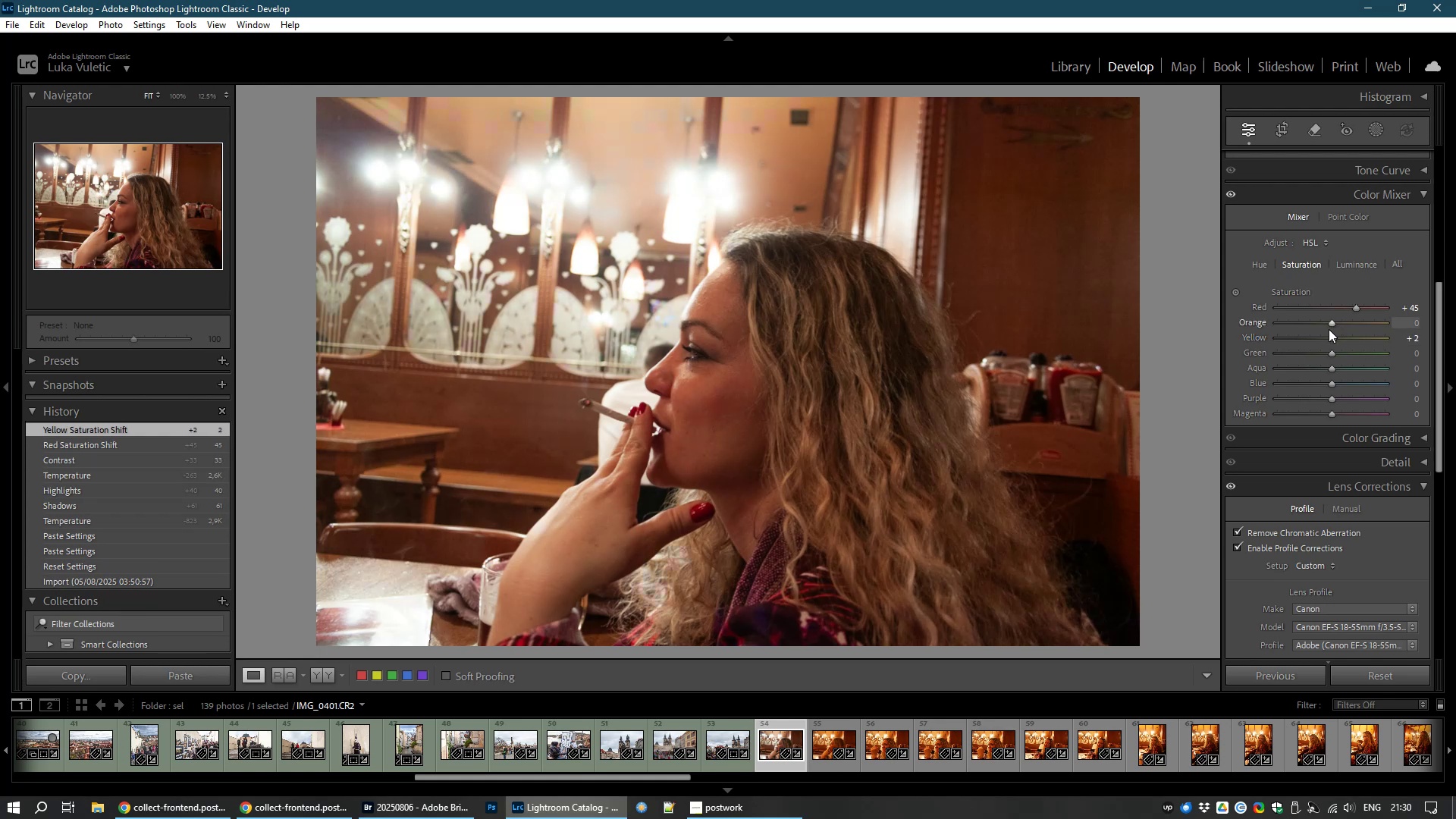 
left_click_drag(start_coordinate=[1331, 322], to_coordinate=[1323, 347])
 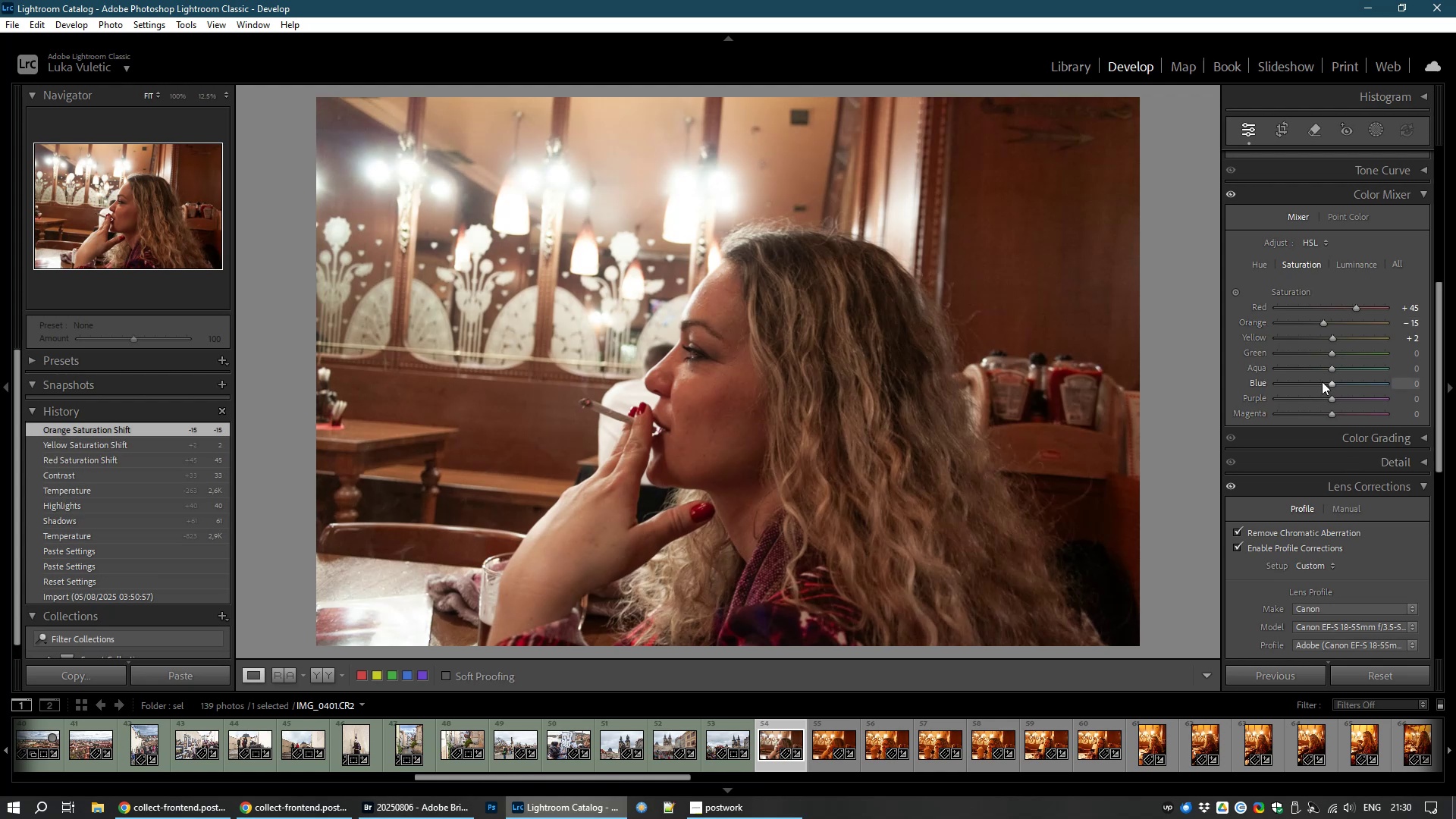 
left_click_drag(start_coordinate=[1332, 379], to_coordinate=[1330, 384])
 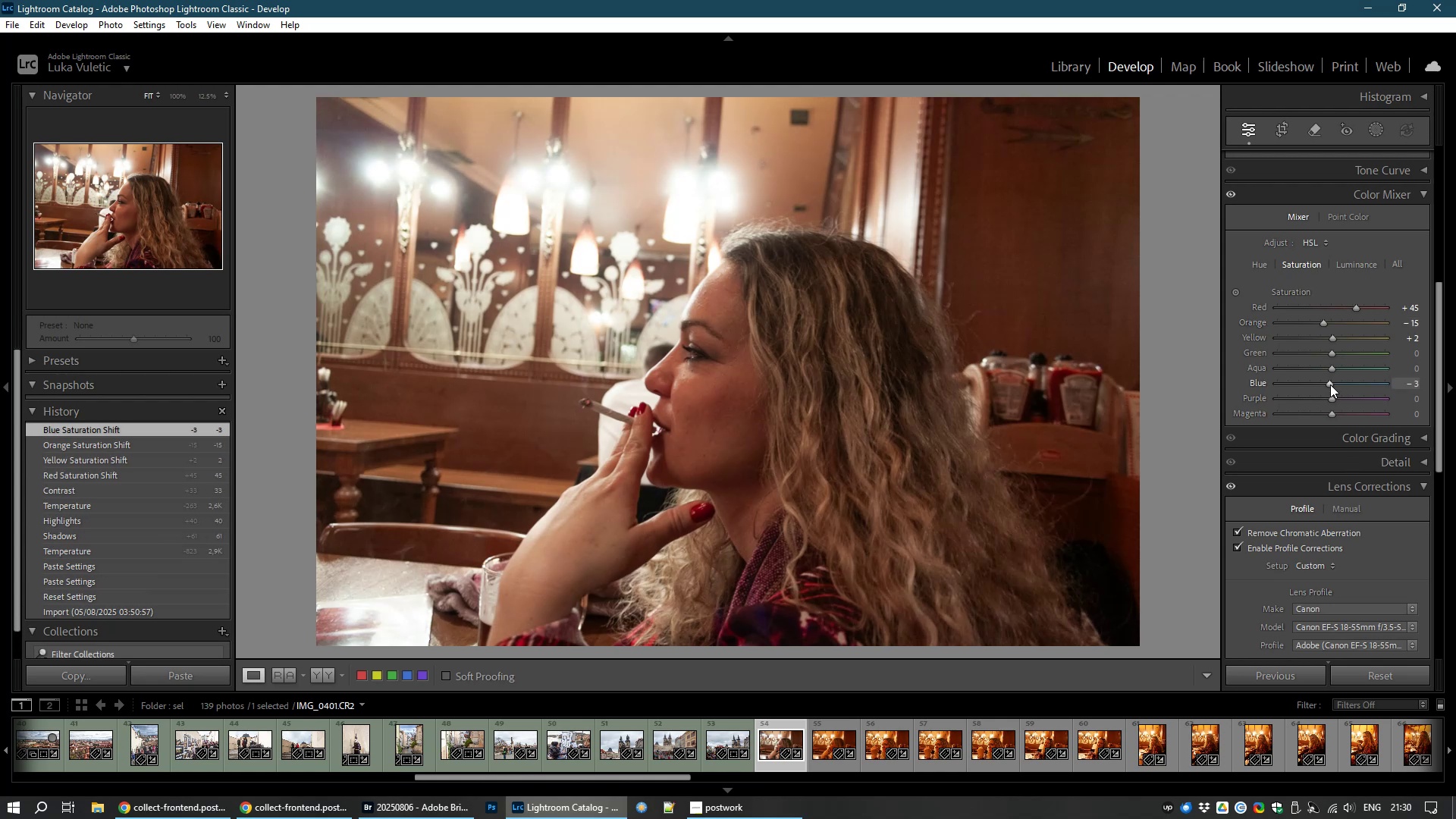 
left_click_drag(start_coordinate=[1330, 384], to_coordinate=[1329, 394])
 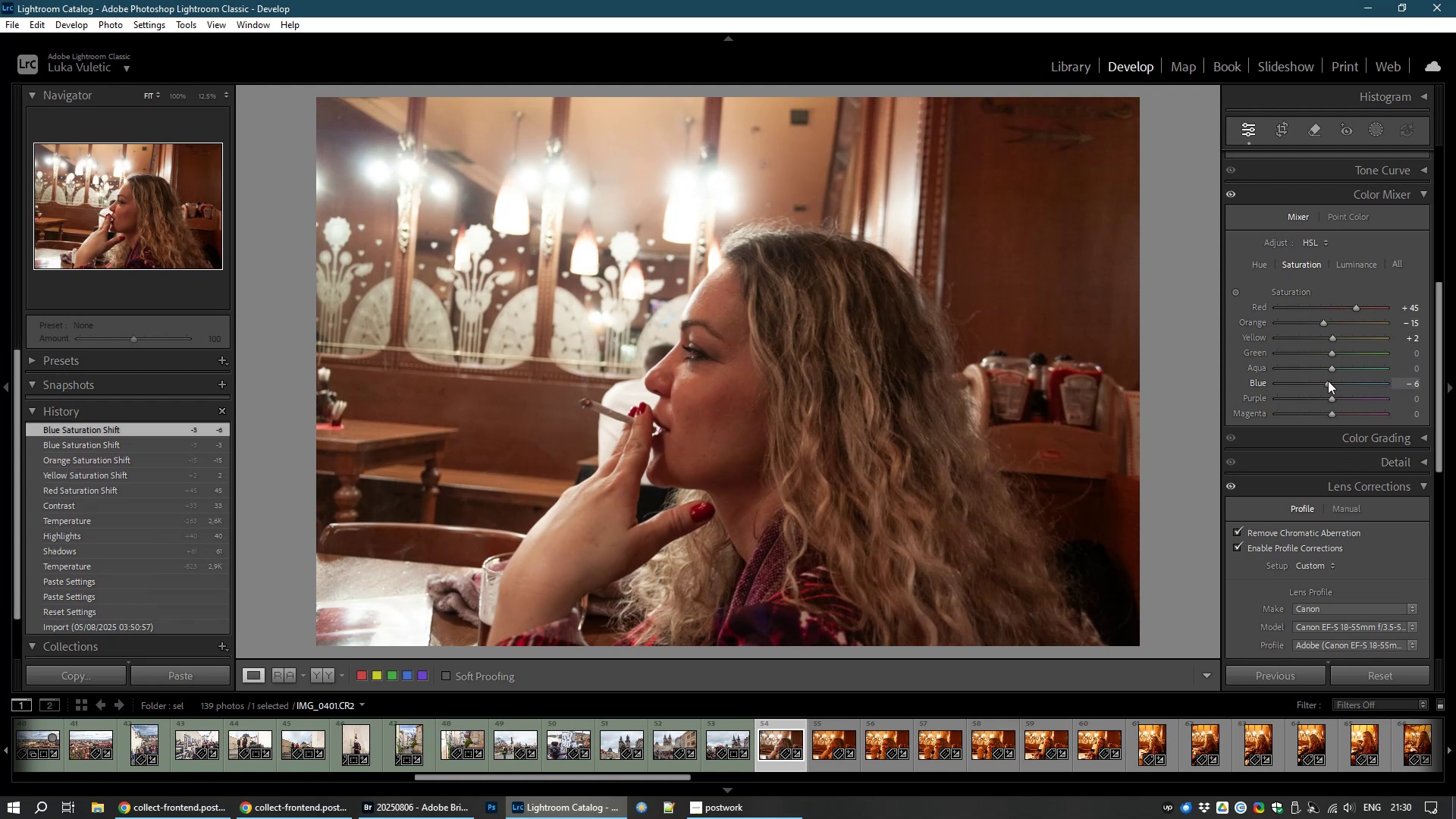 
double_click([1328, 381])
 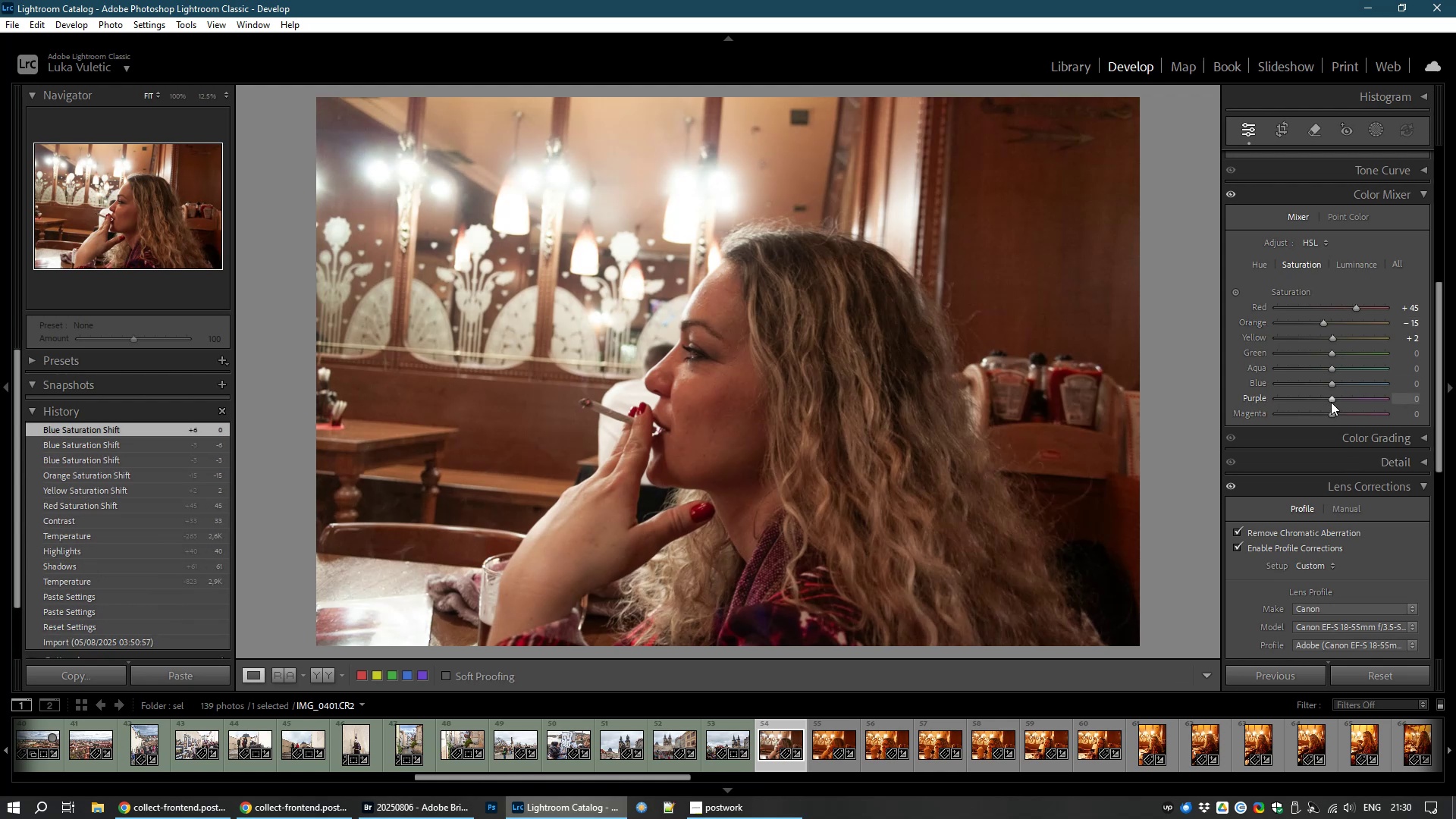 
left_click_drag(start_coordinate=[1331, 397], to_coordinate=[1279, 389])
 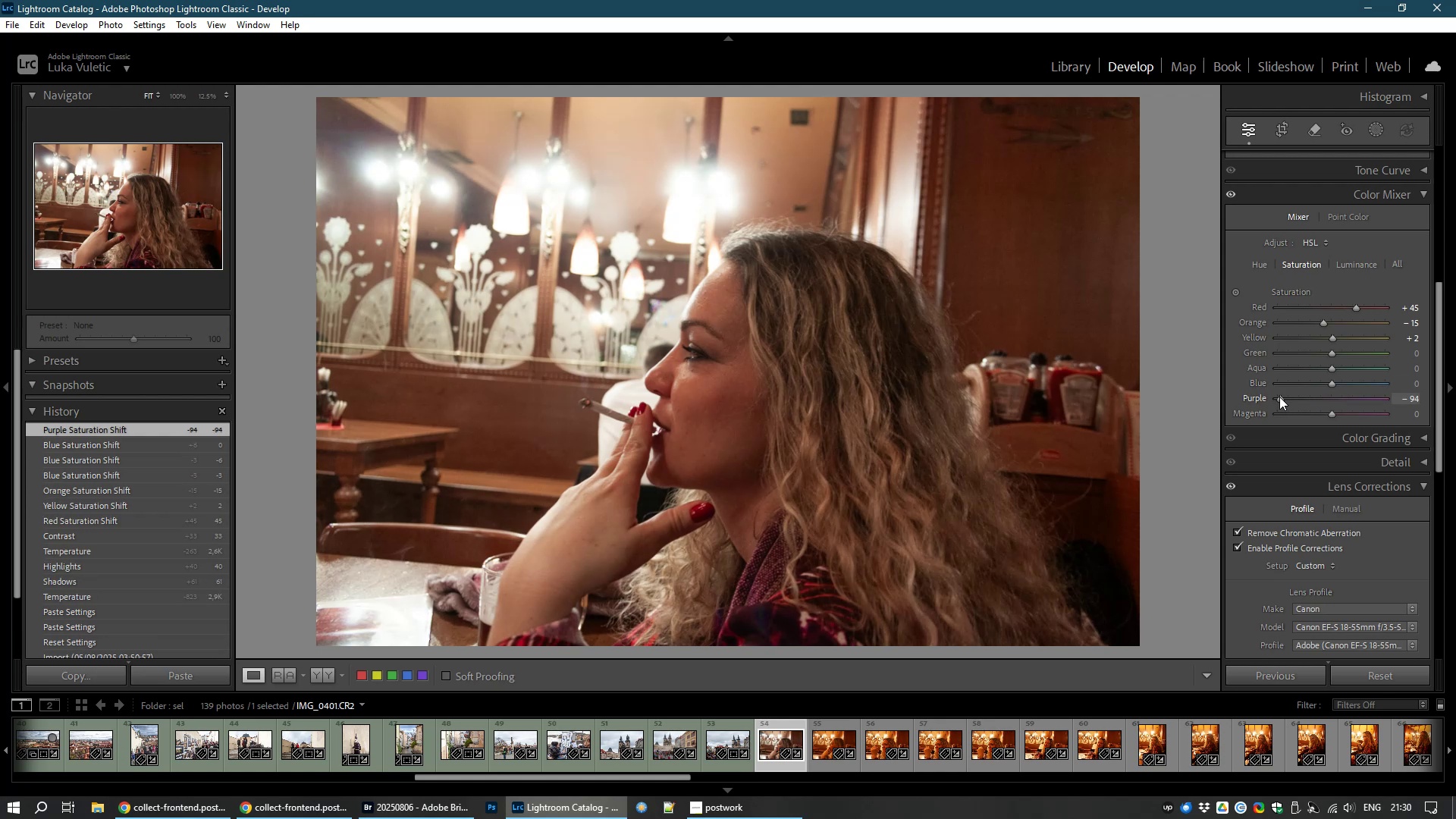 
double_click([1279, 397])
 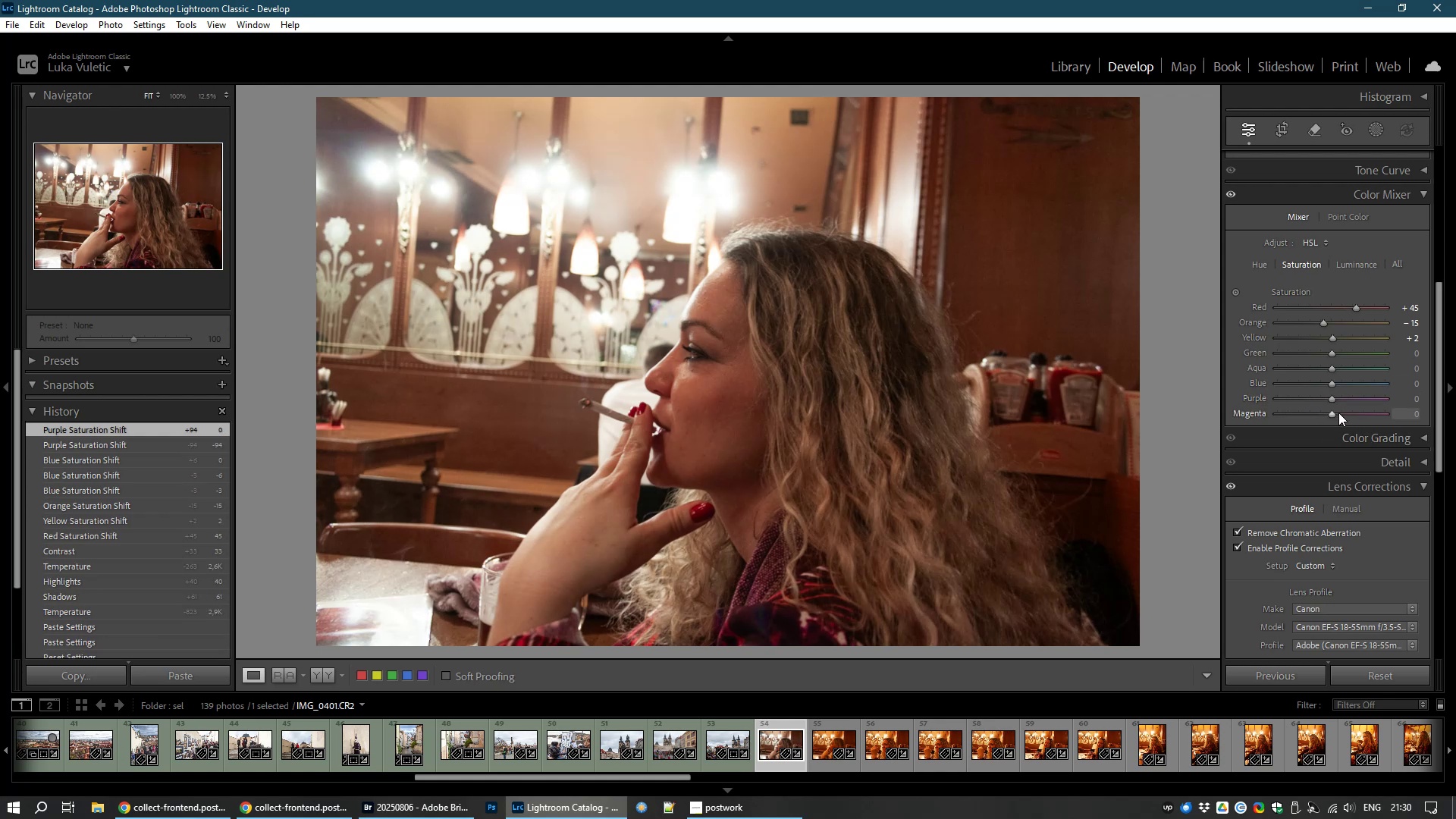 
left_click_drag(start_coordinate=[1327, 413], to_coordinate=[1110, 416])
 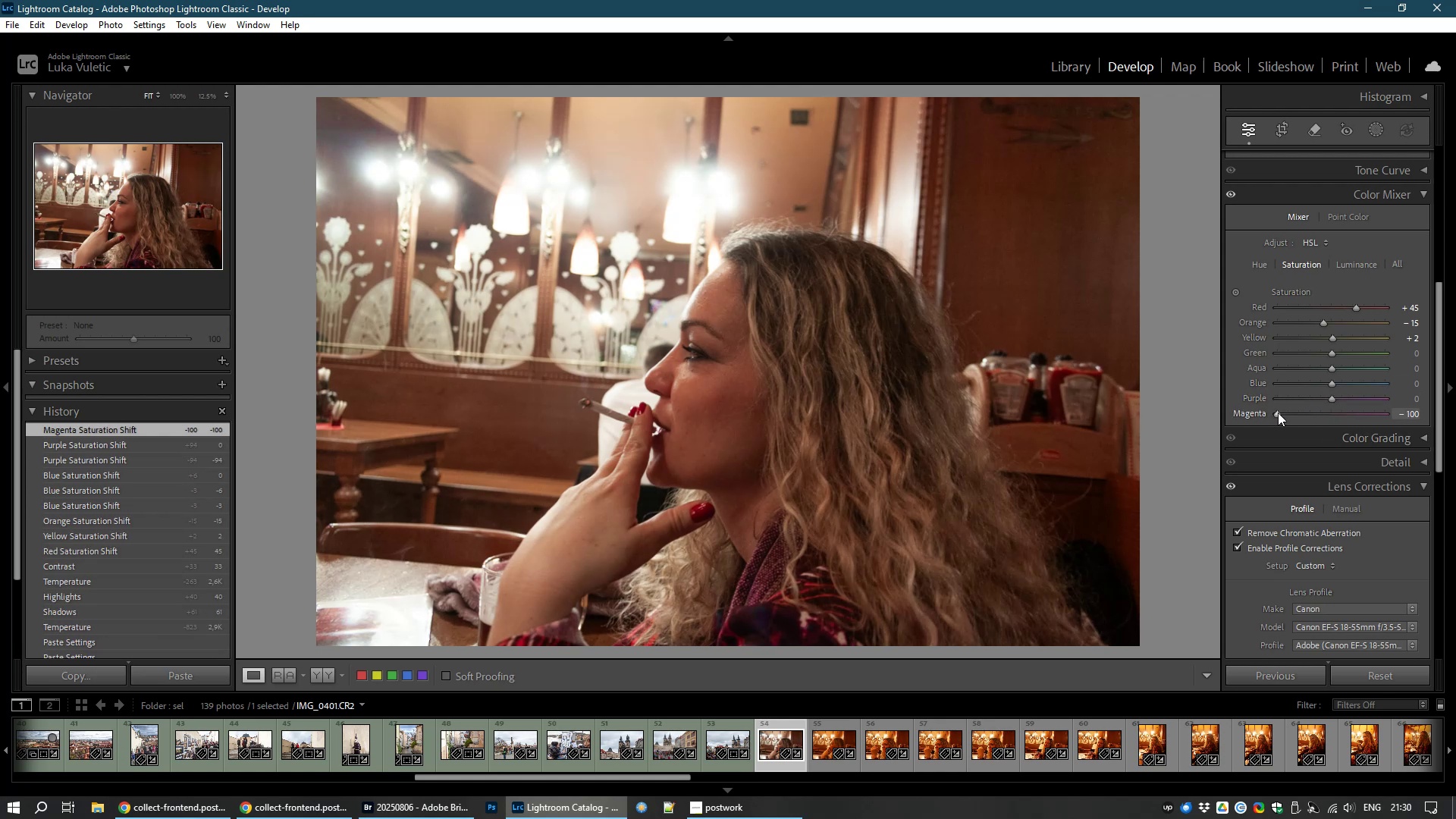 
double_click([1278, 412])
 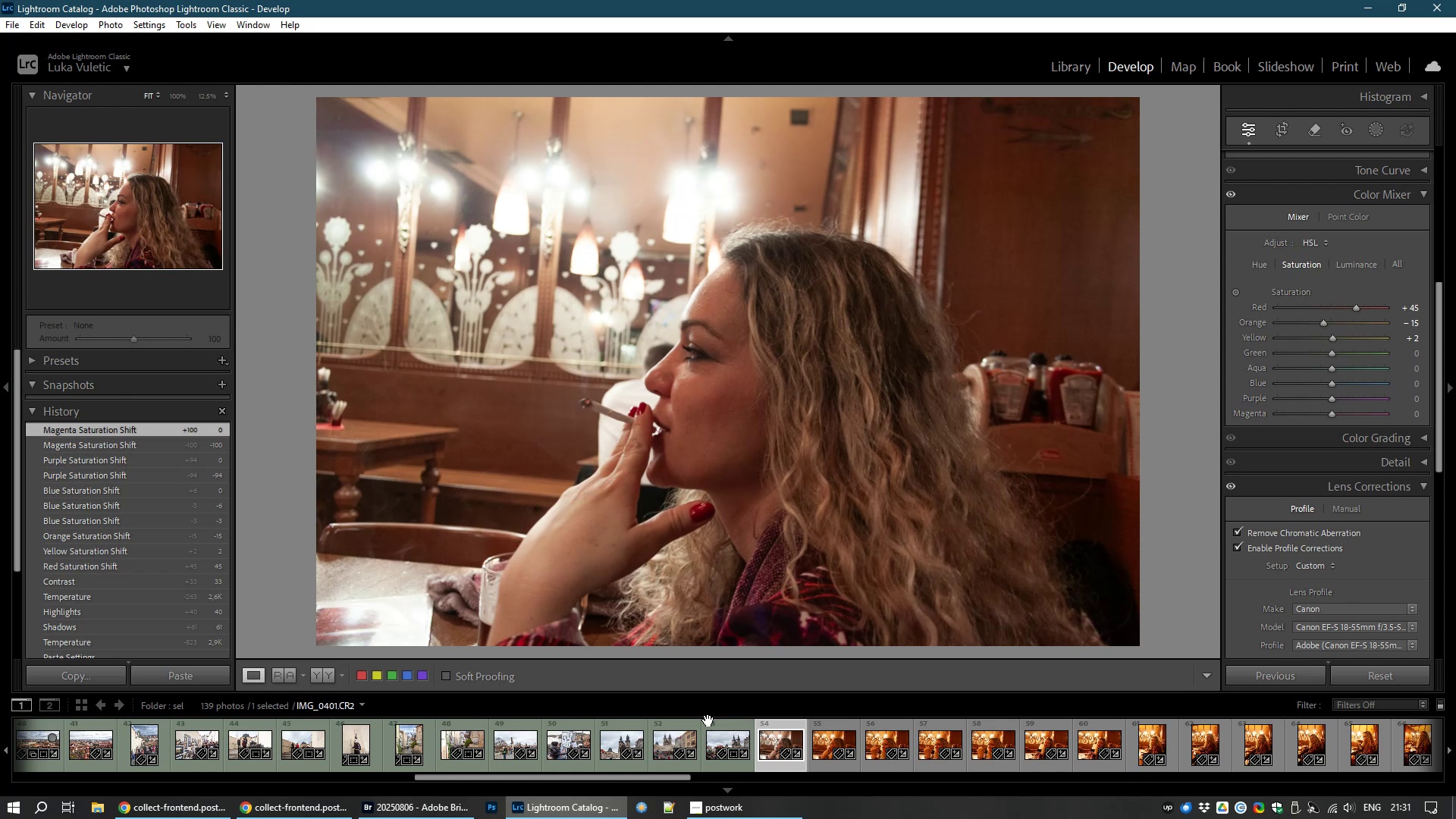 
left_click_drag(start_coordinate=[662, 779], to_coordinate=[746, 768])
 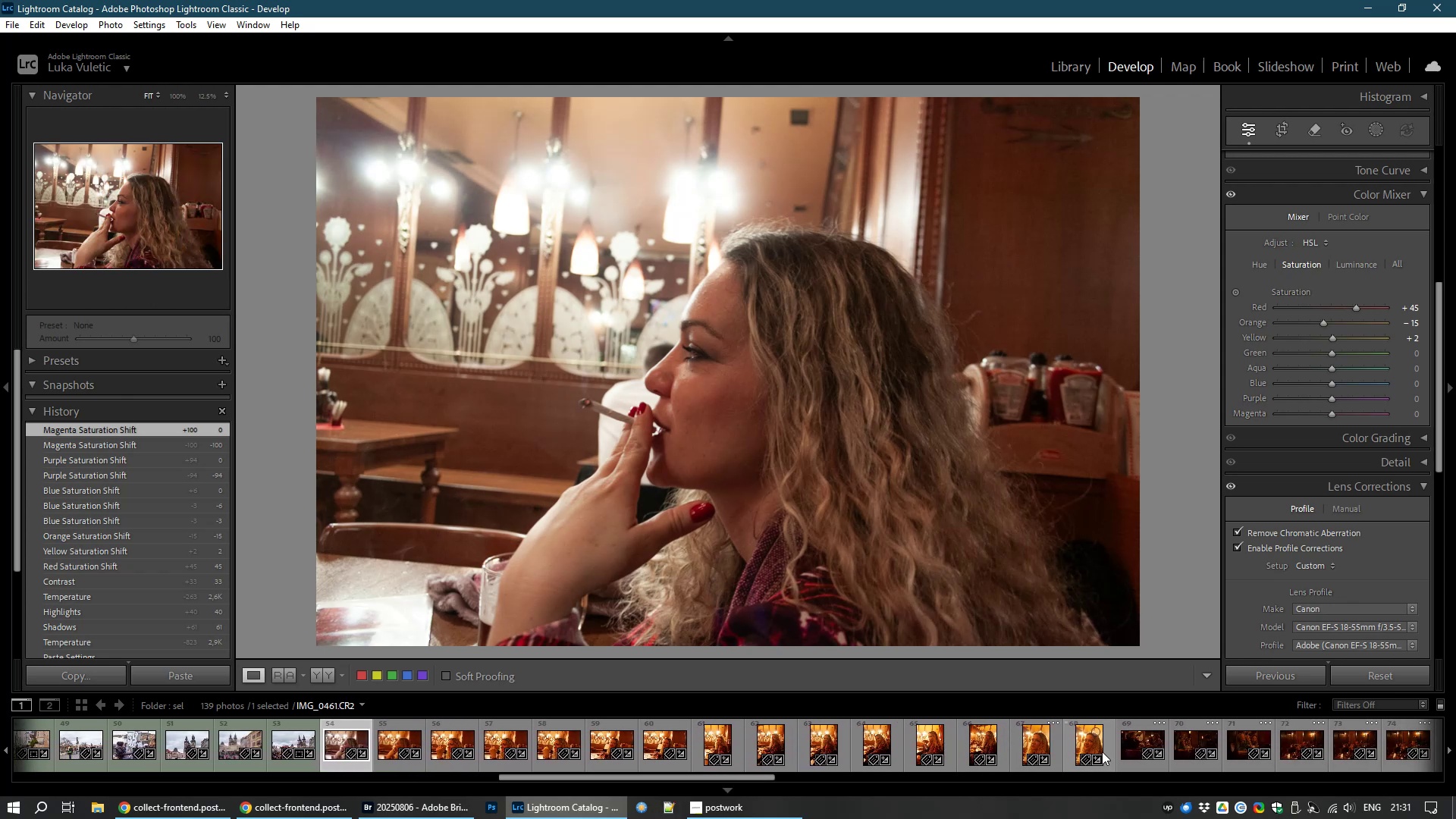 
hold_key(key=ShiftLeft, duration=0.71)
left_click([1084, 742])
 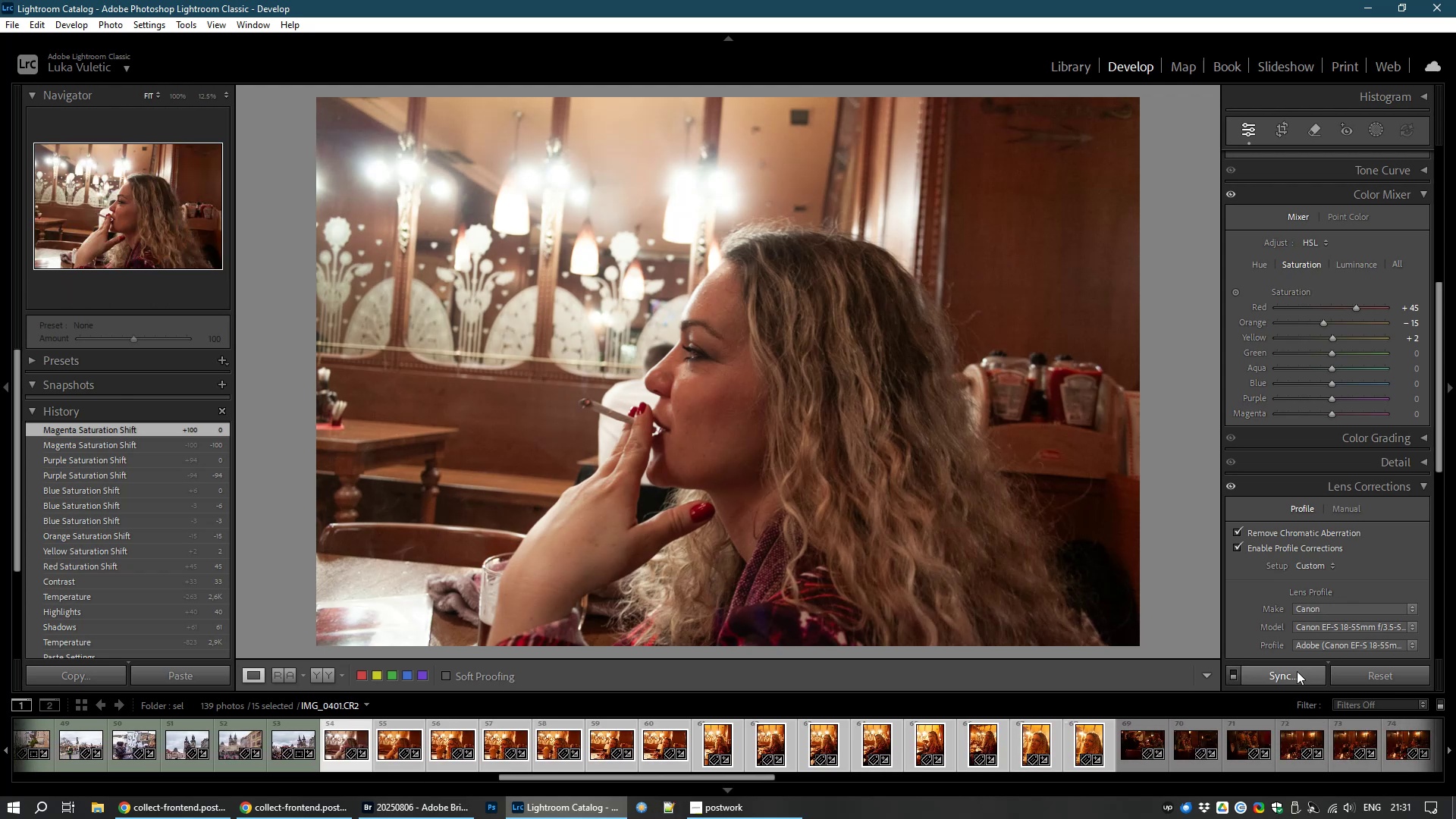 
left_click([1282, 677])
 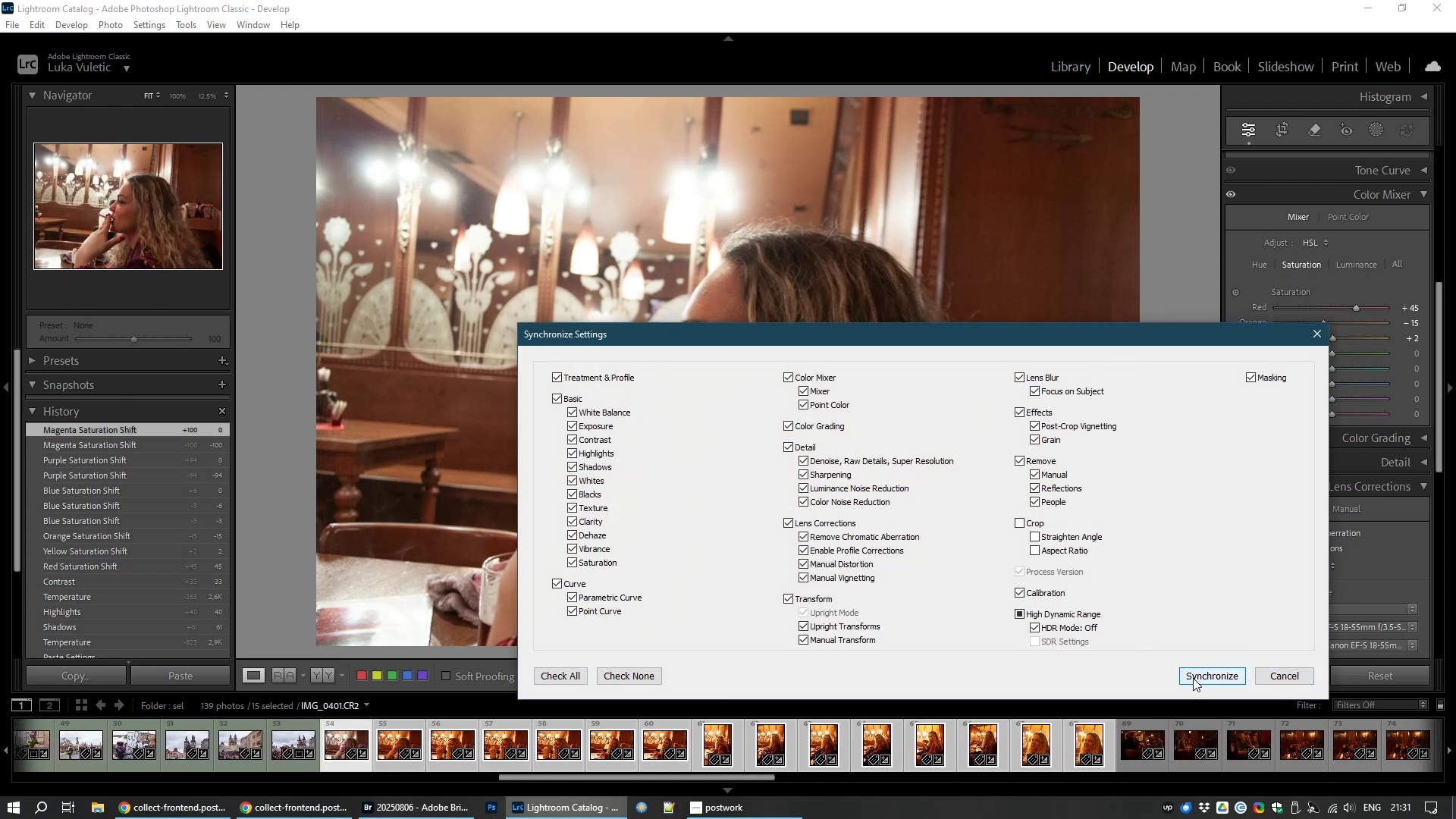 
left_click([1193, 678])
 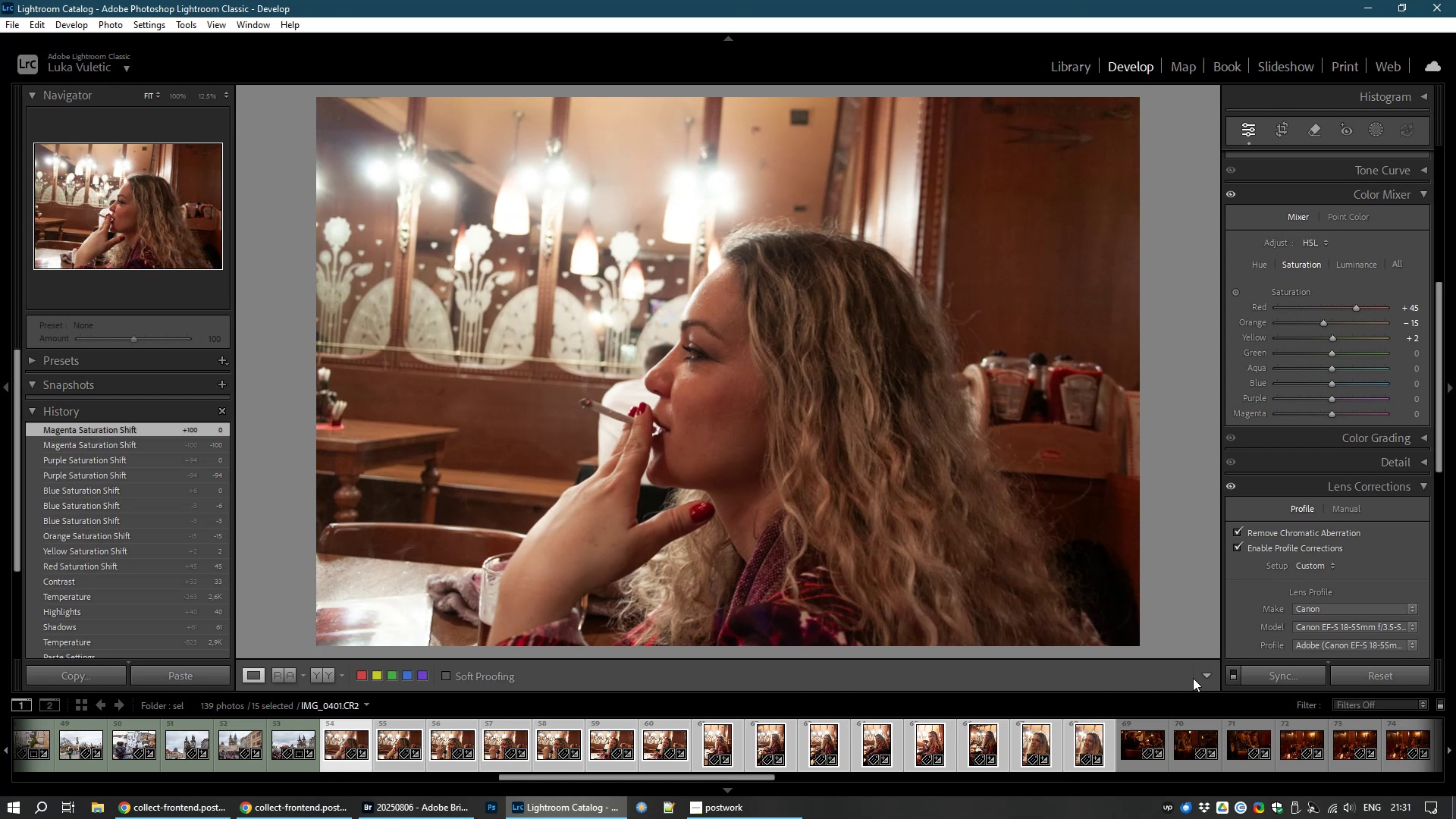 
wait(8.01)
 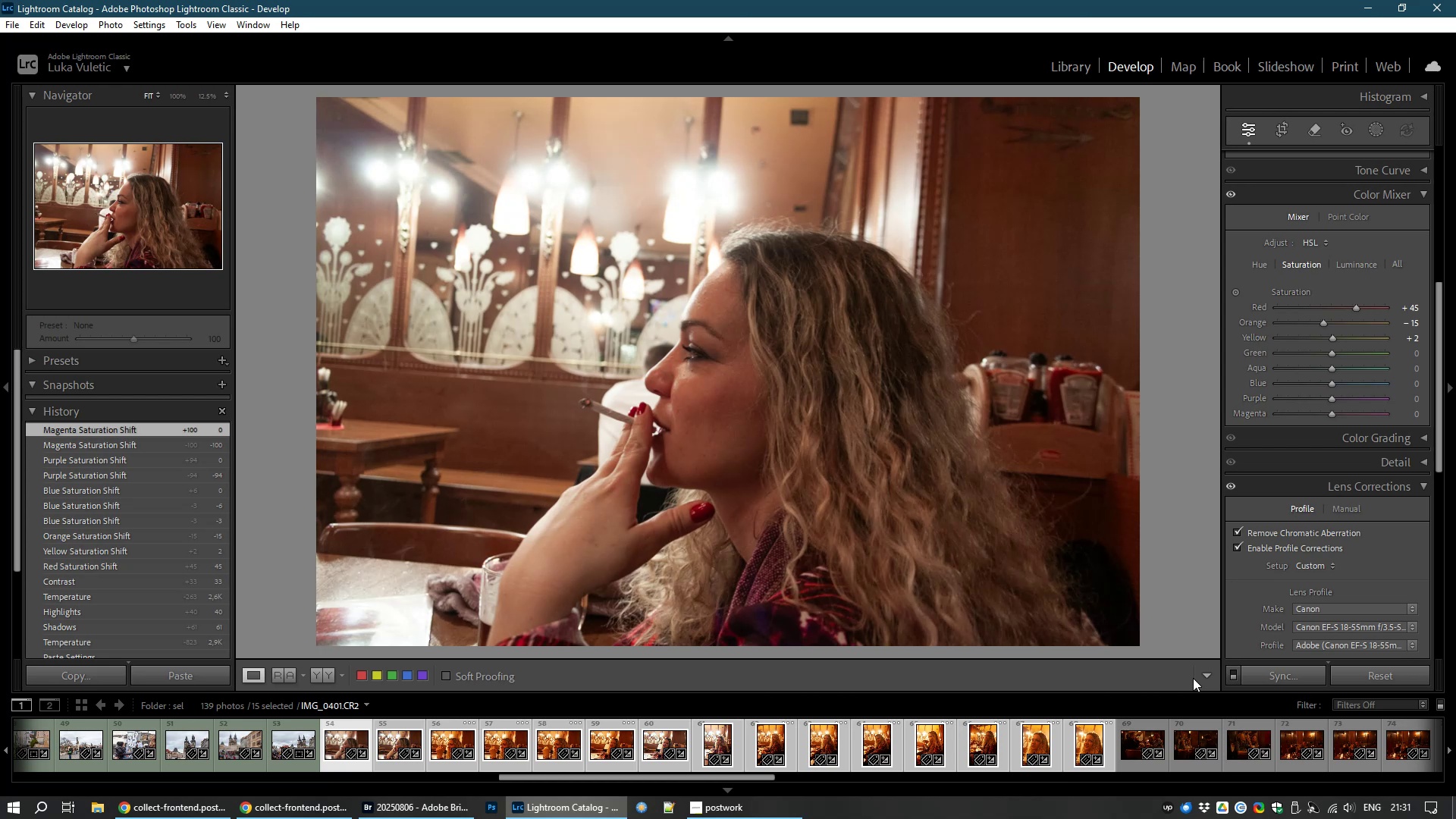 
hold_key(key=D, duration=0.35)
 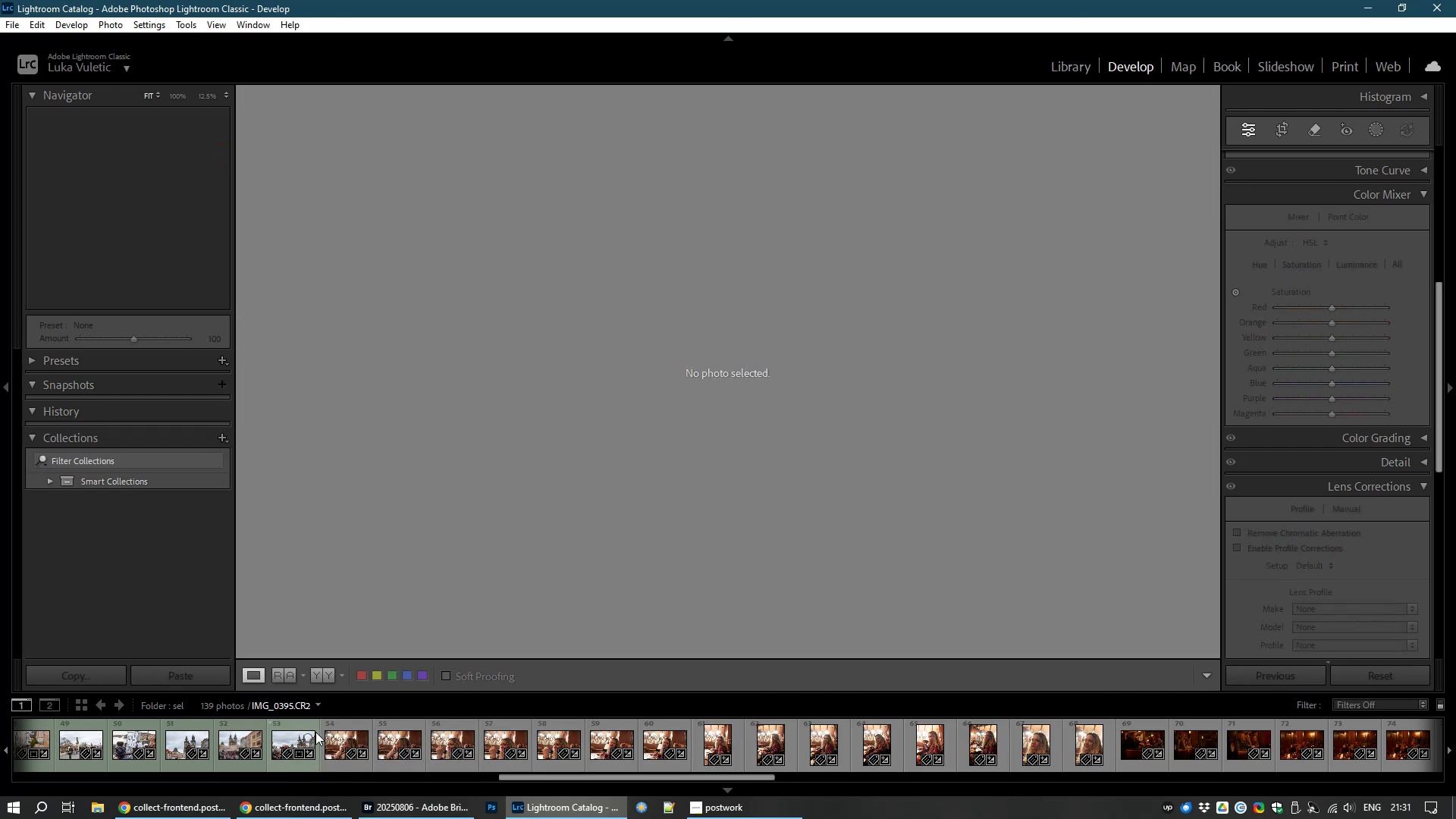 
left_click([341, 740])
 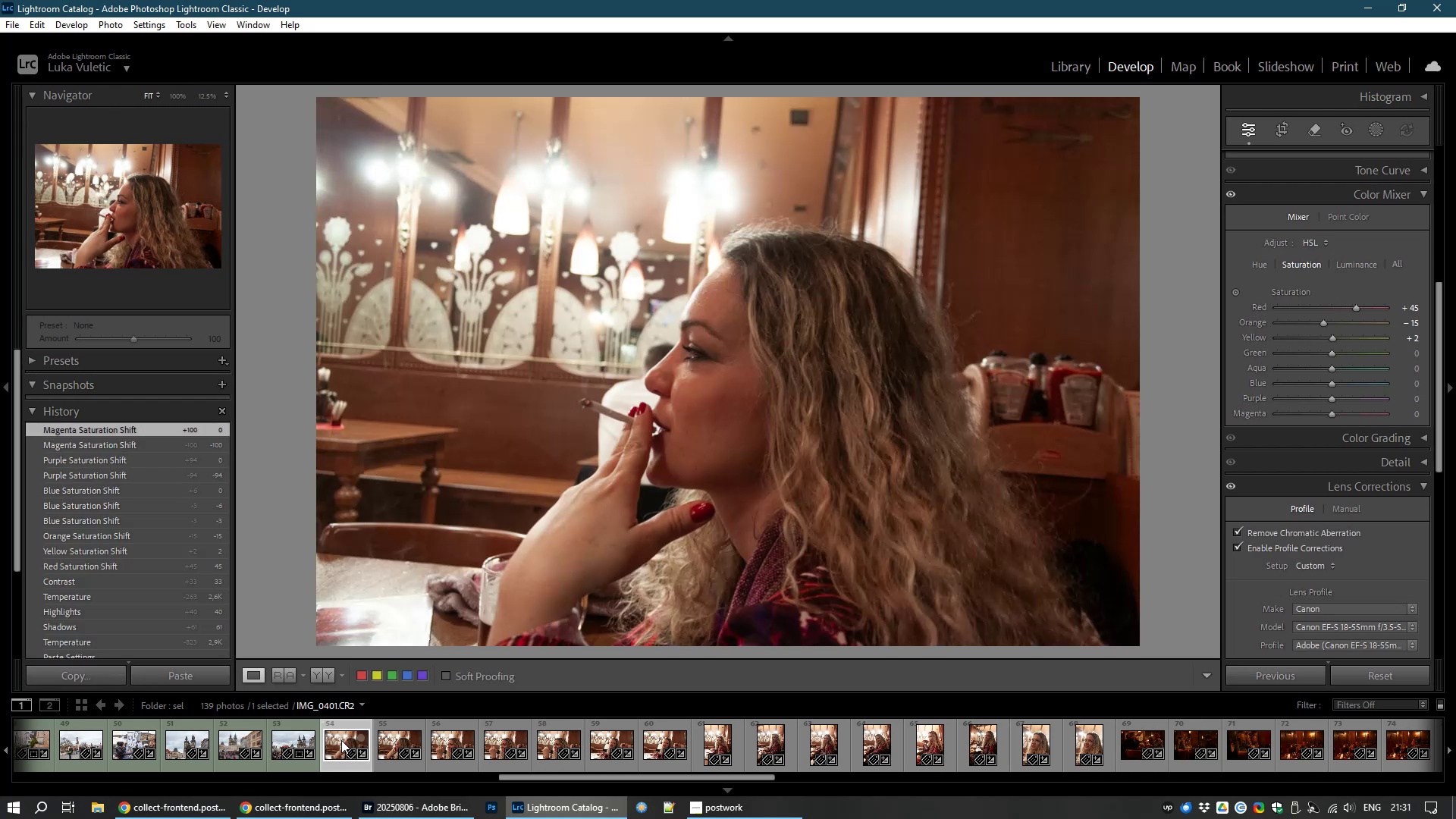 
key(8)
 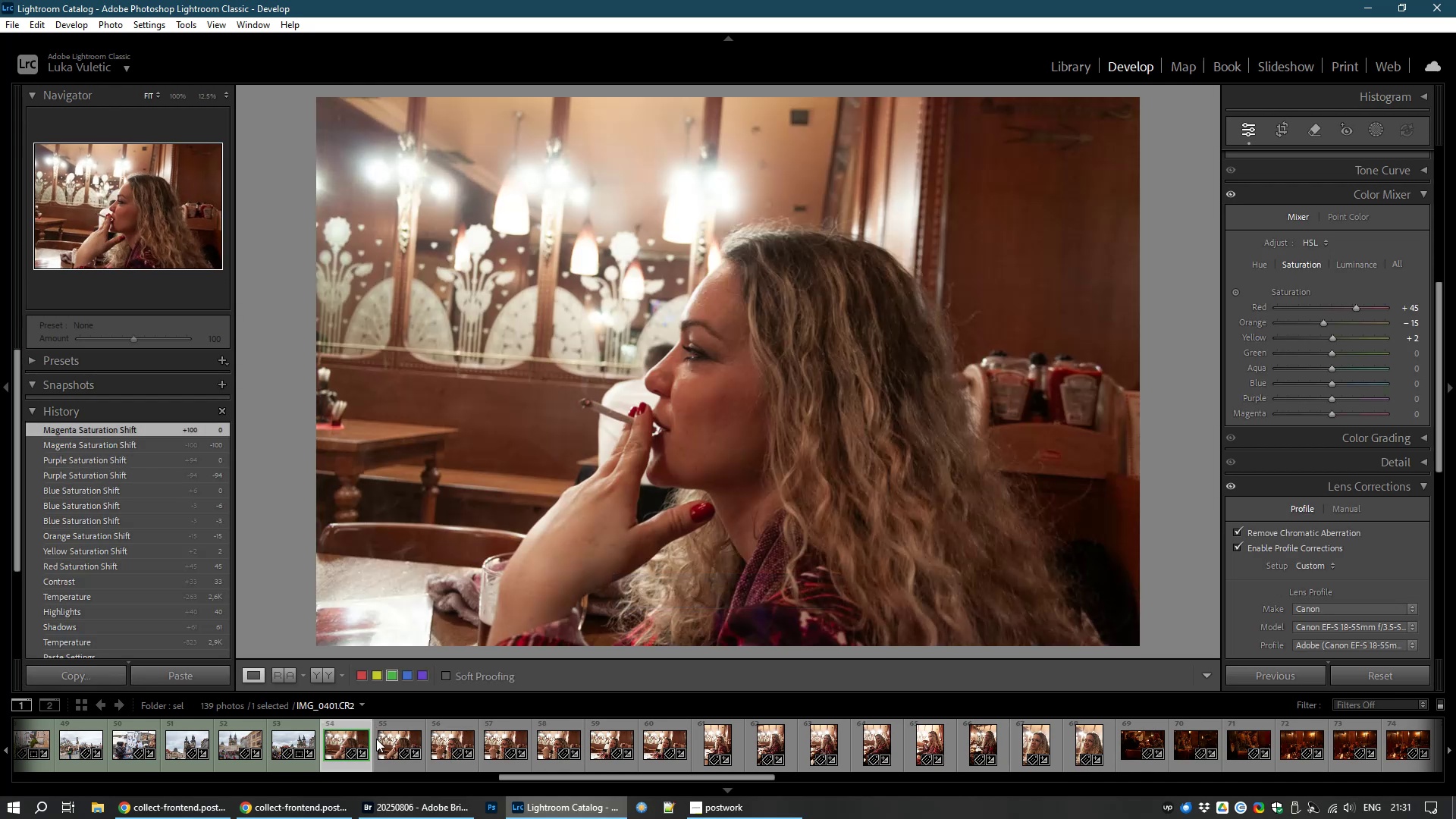 
left_click([385, 742])
 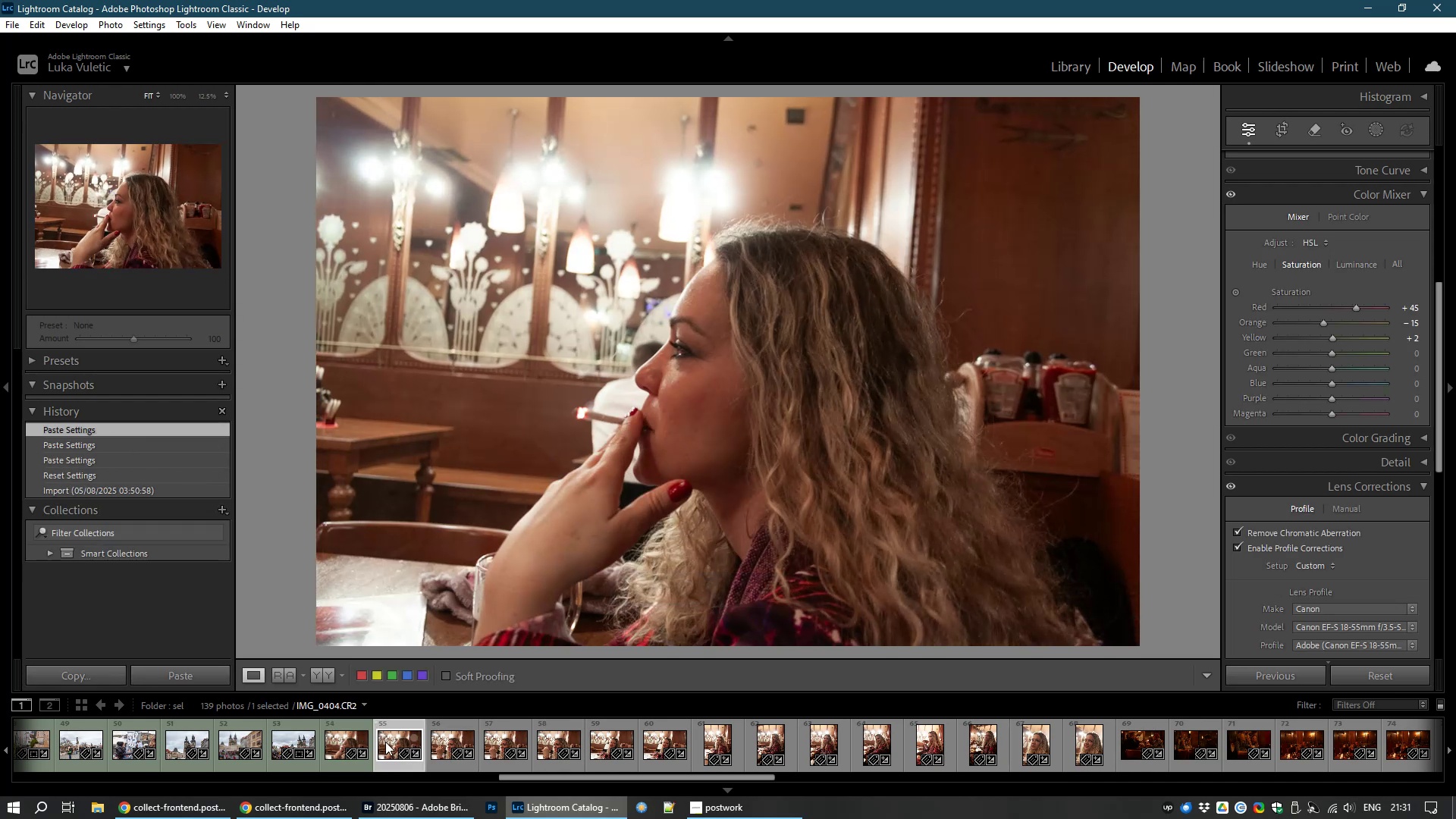 
key(8)
 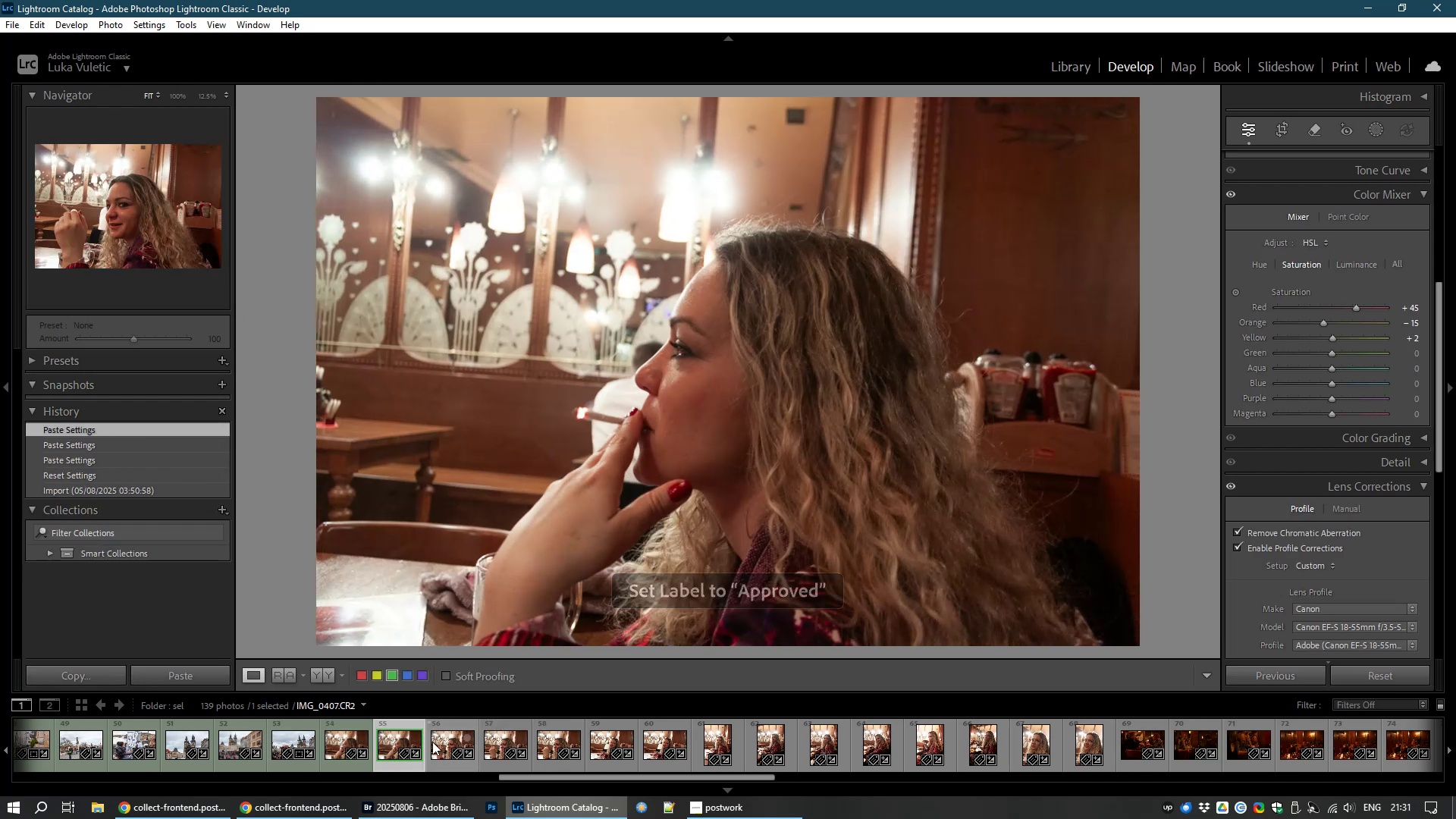 
left_click([435, 741])
 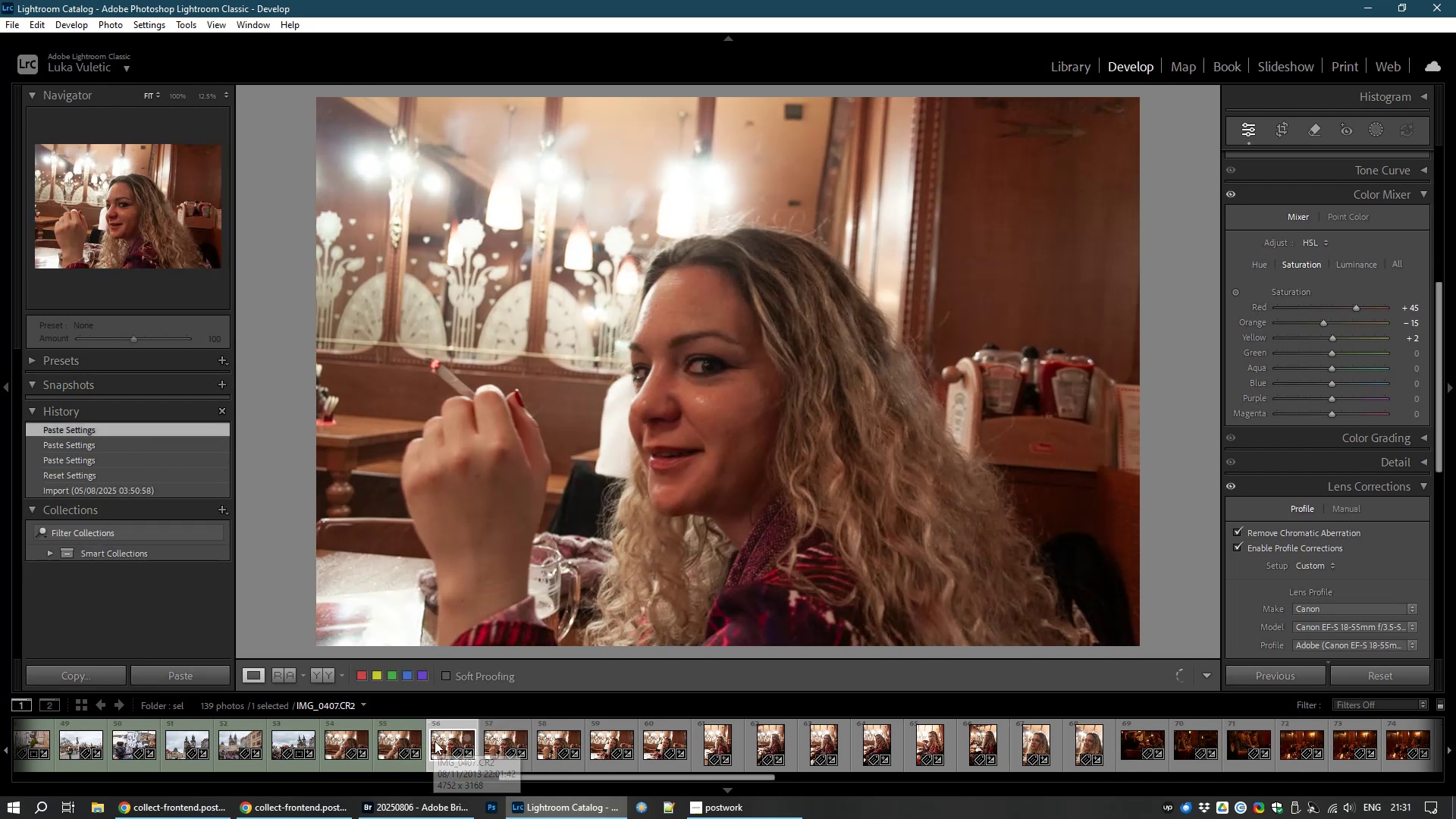 
key(8)
 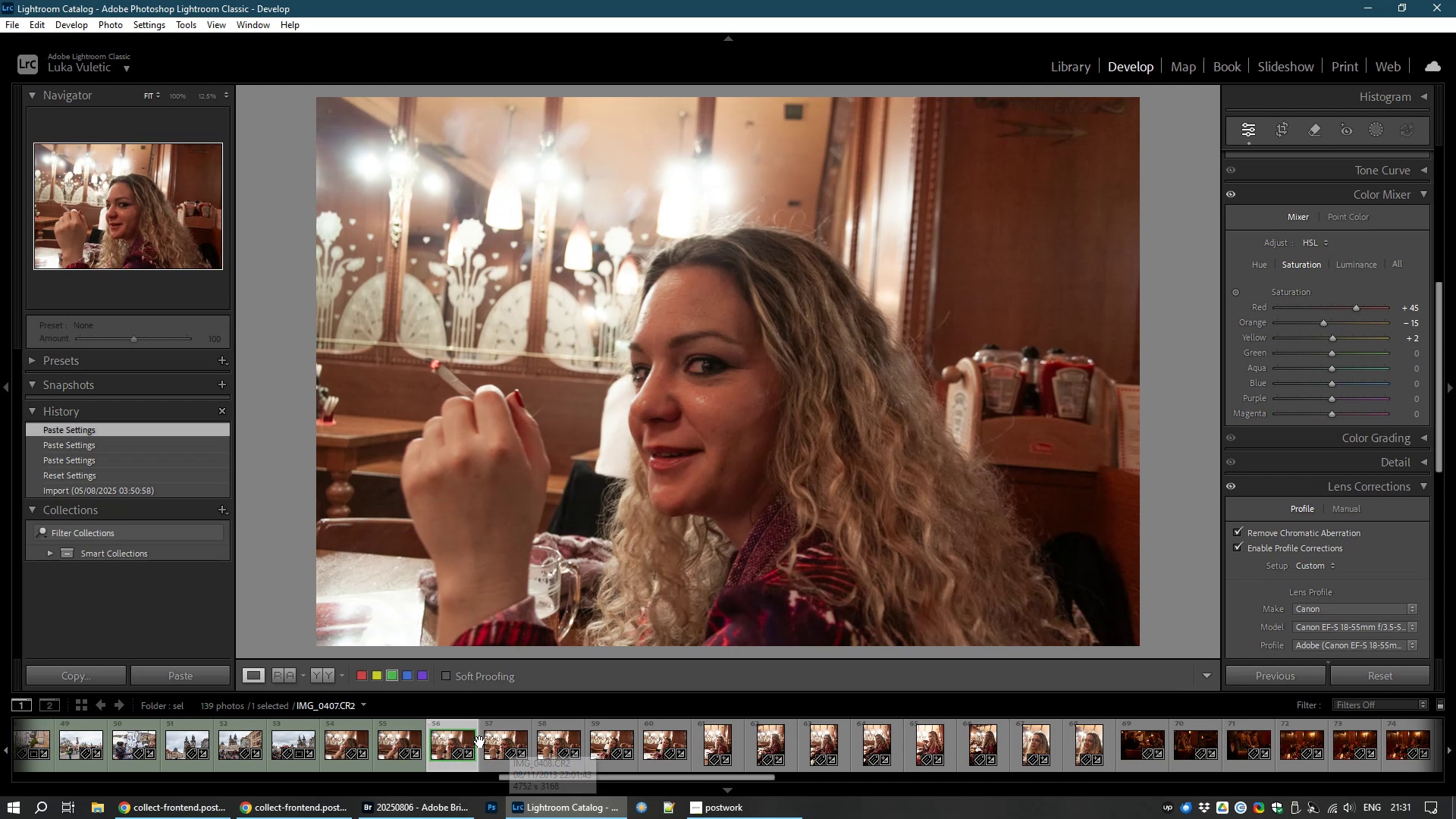 
left_click([488, 737])
 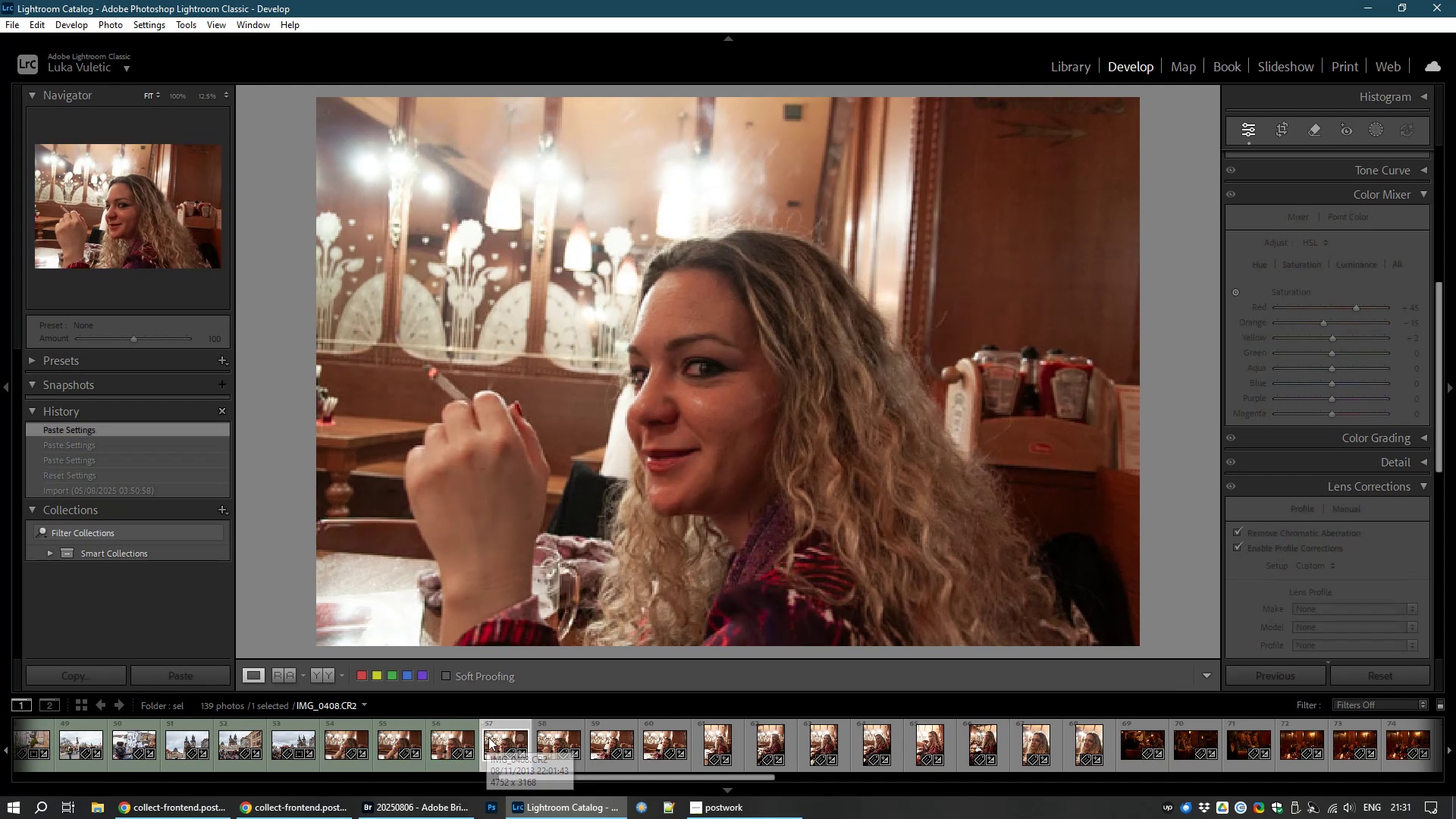 
key(8)
 